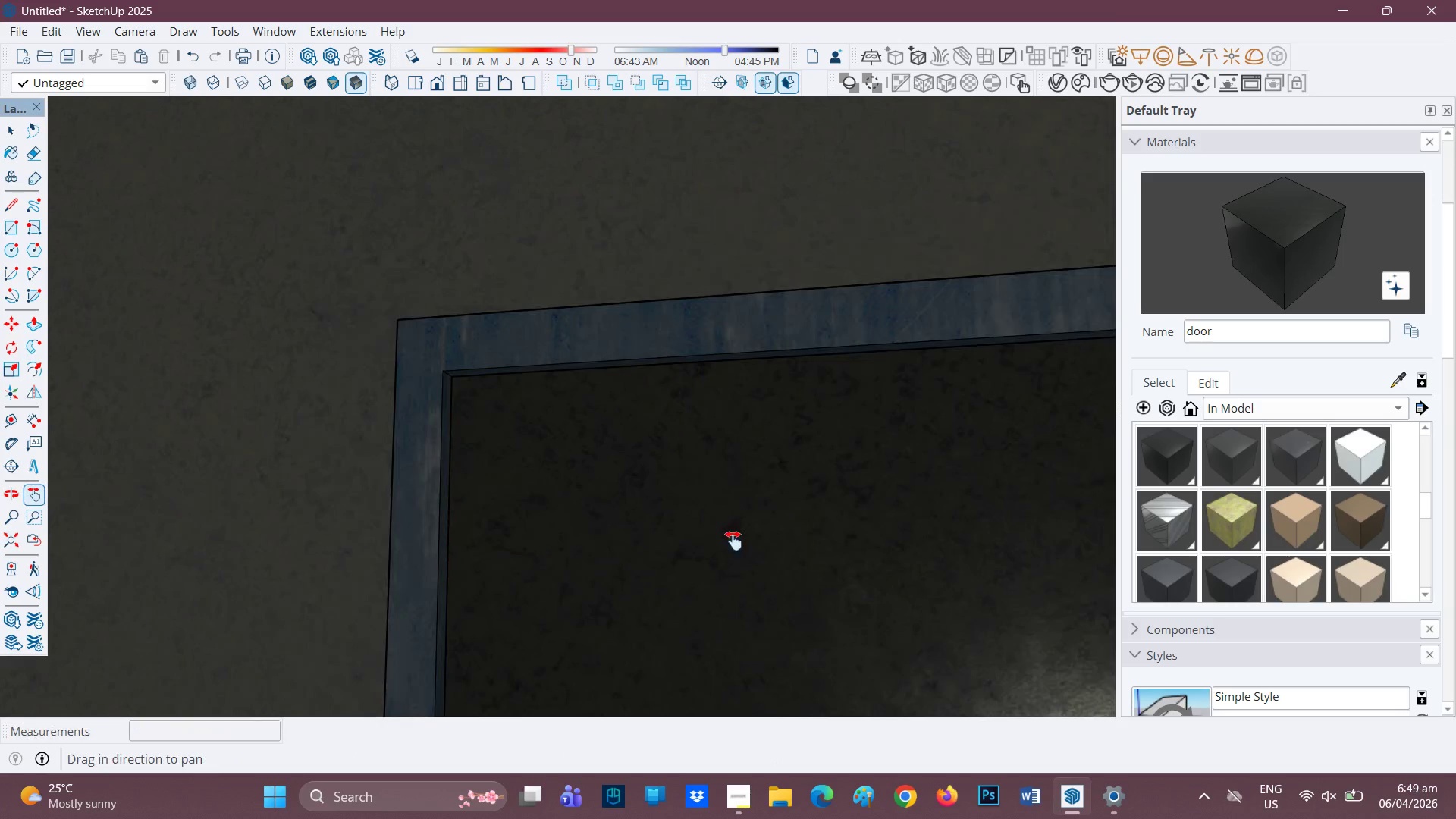 
scroll: coordinate [682, 554], scroll_direction: down, amount: 5.0
 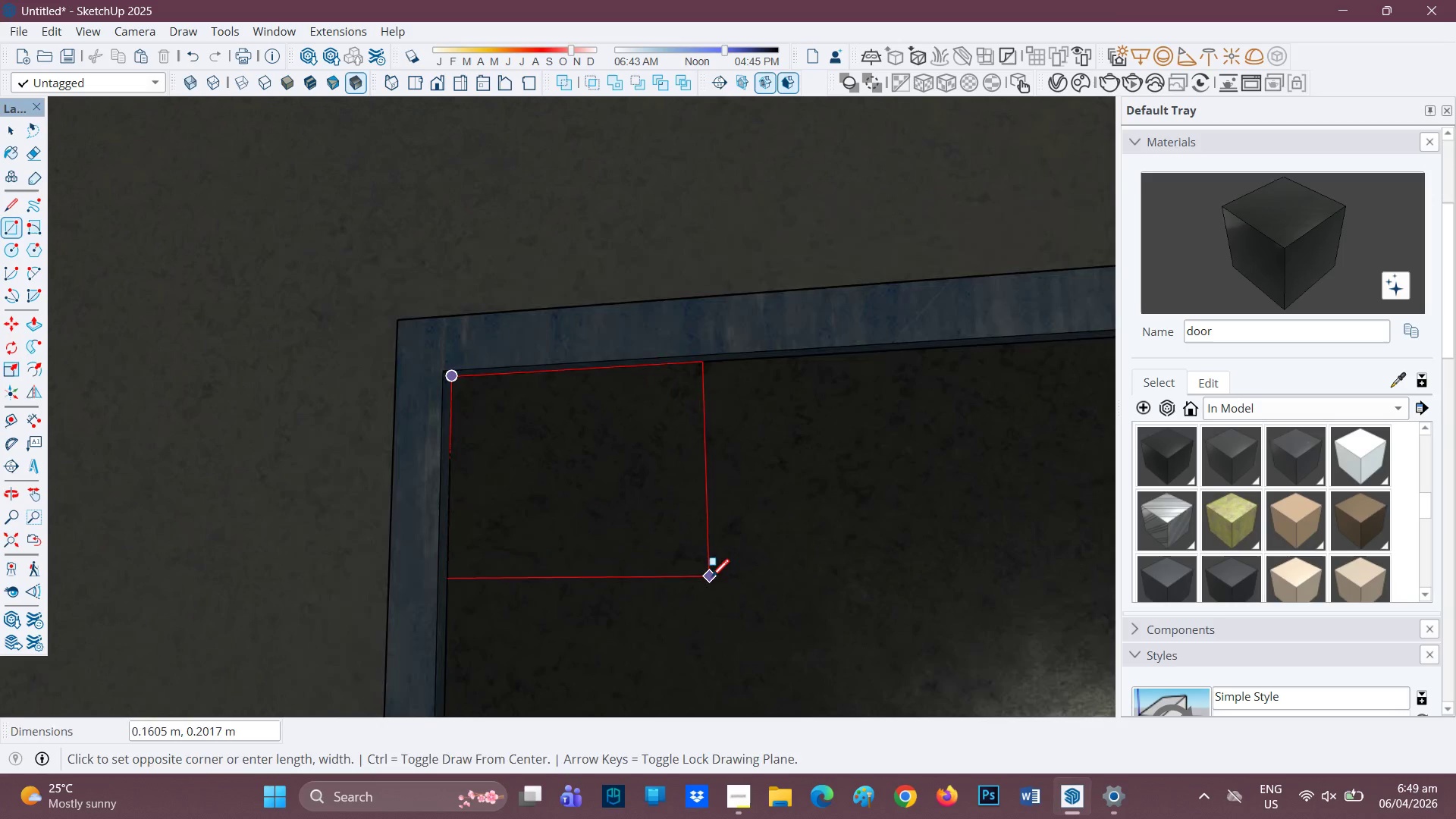 
left_click_drag(start_coordinate=[733, 544], to_coordinate=[524, 181])
 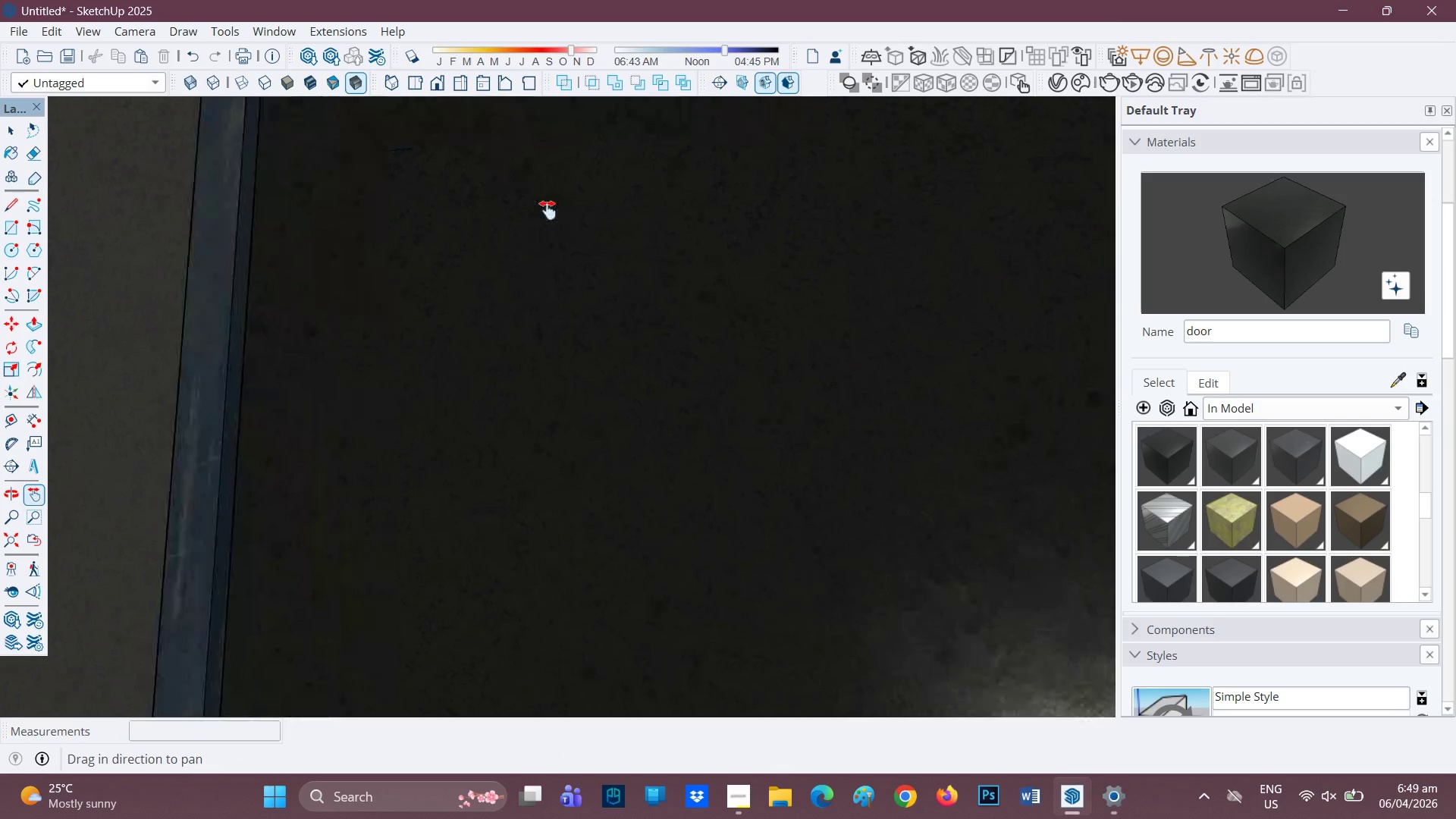 
scroll: coordinate [761, 458], scroll_direction: down, amount: 18.0
 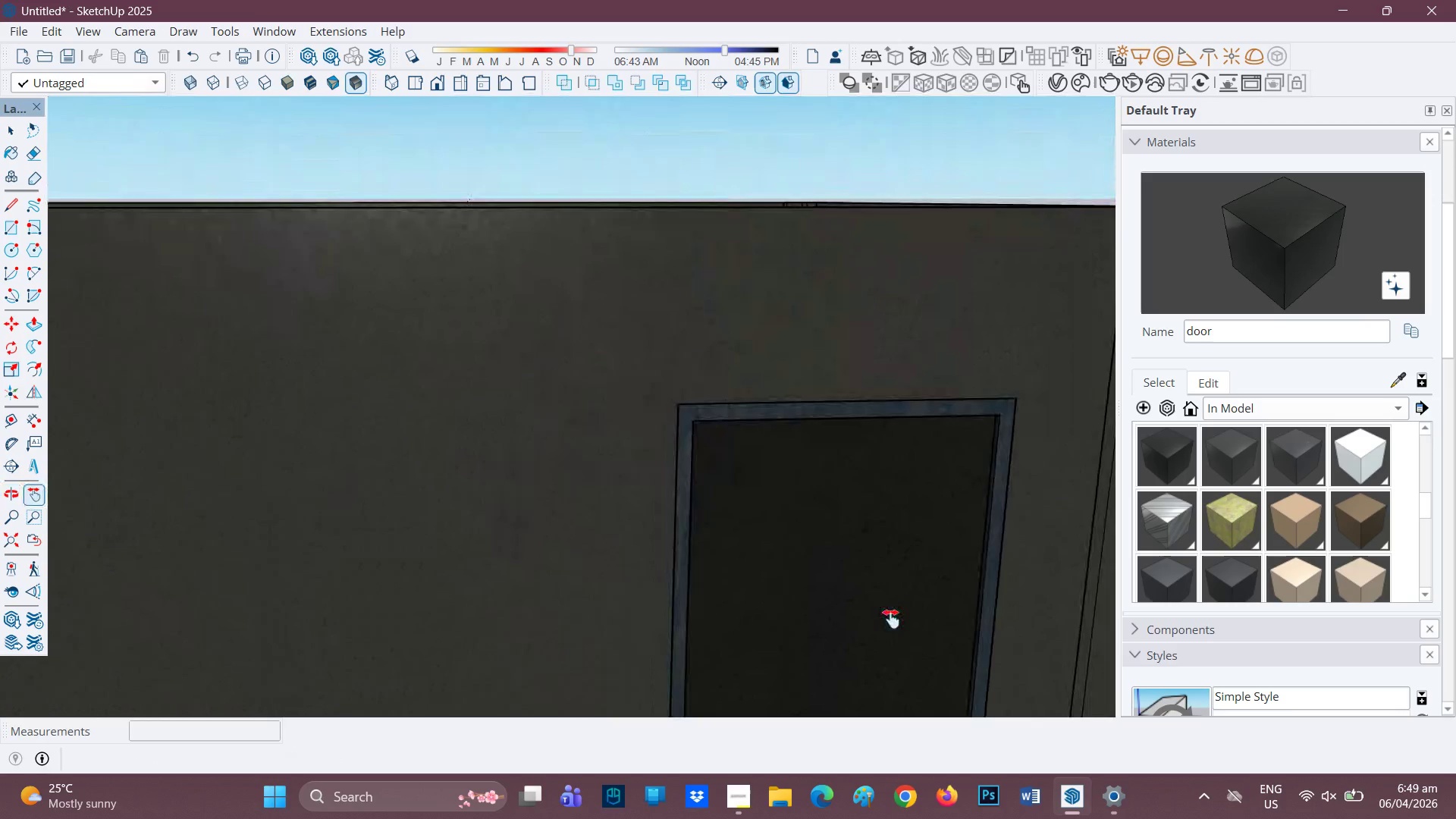 
key(H)
 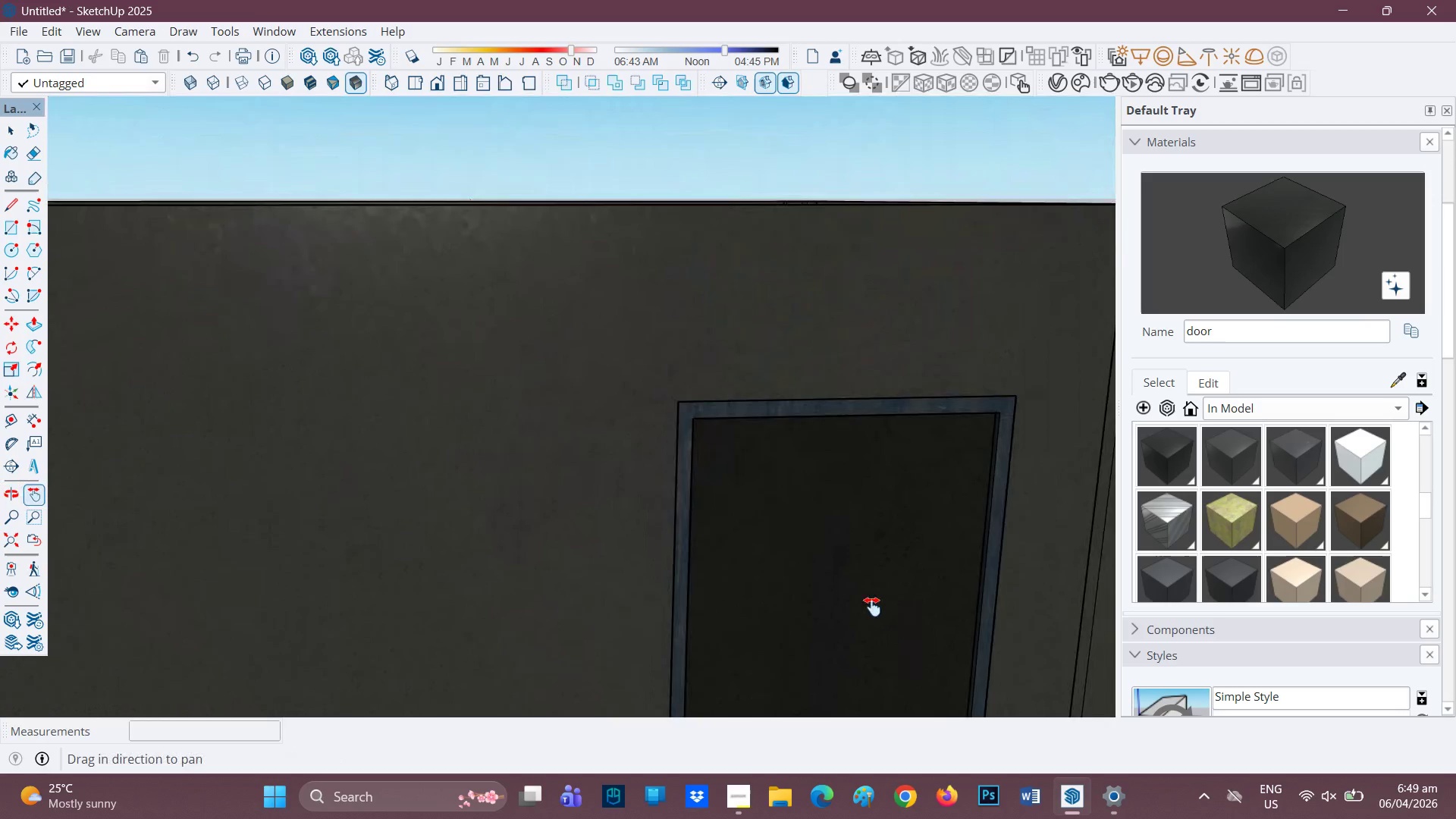 
left_click_drag(start_coordinate=[882, 639], to_coordinate=[615, 202])
 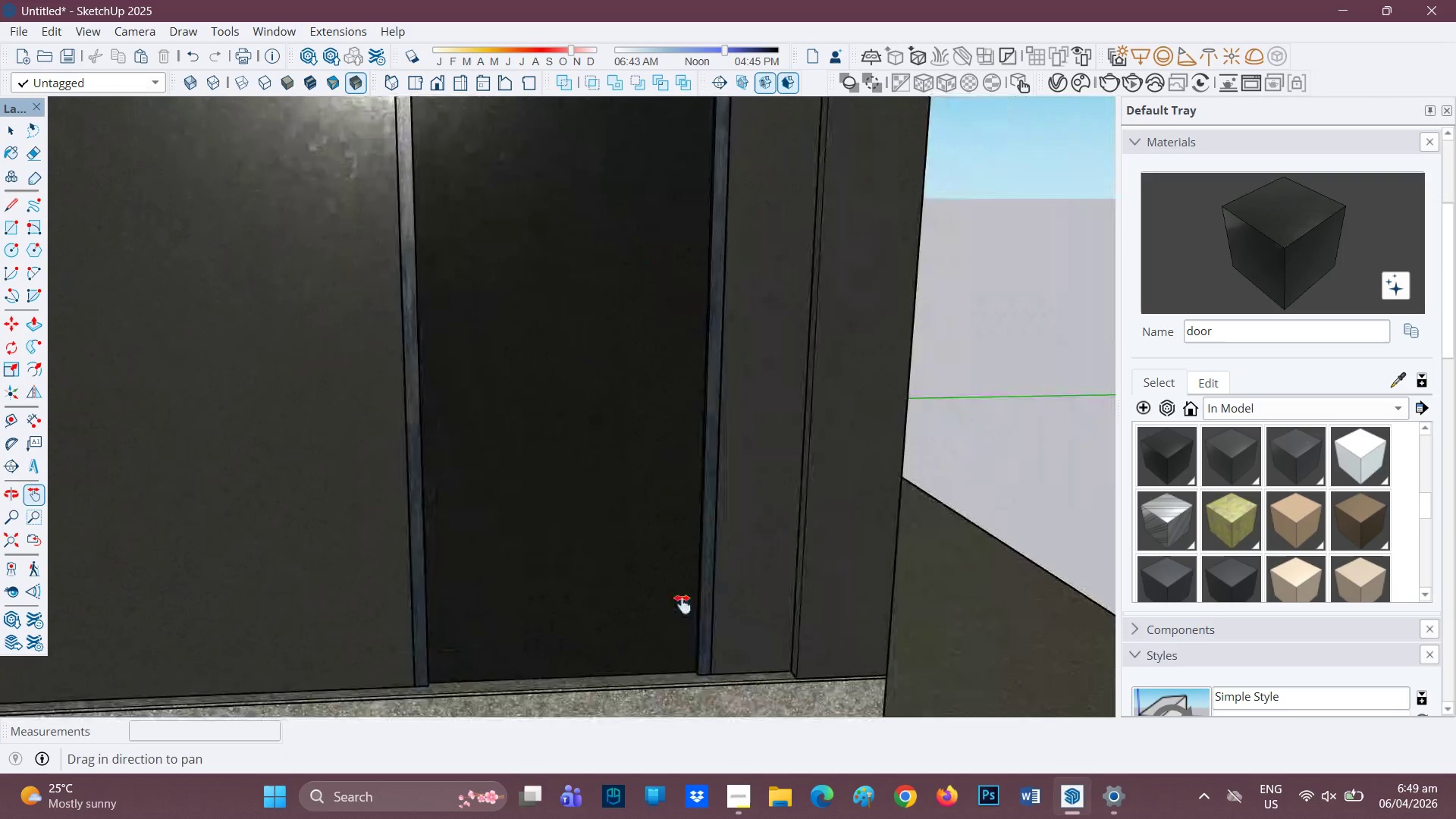 
scroll: coordinate [714, 675], scroll_direction: up, amount: 24.0
 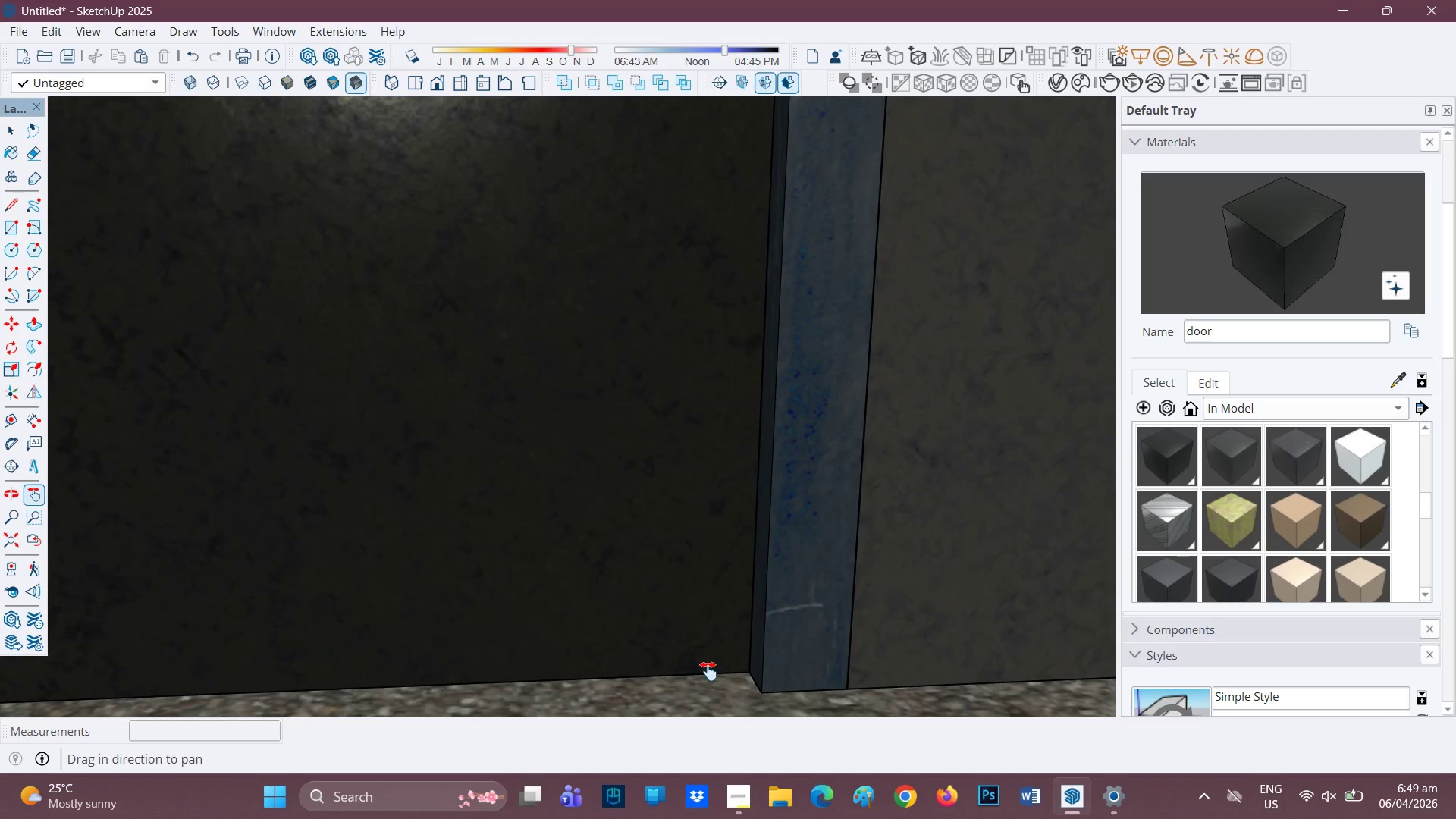 
key(R)
 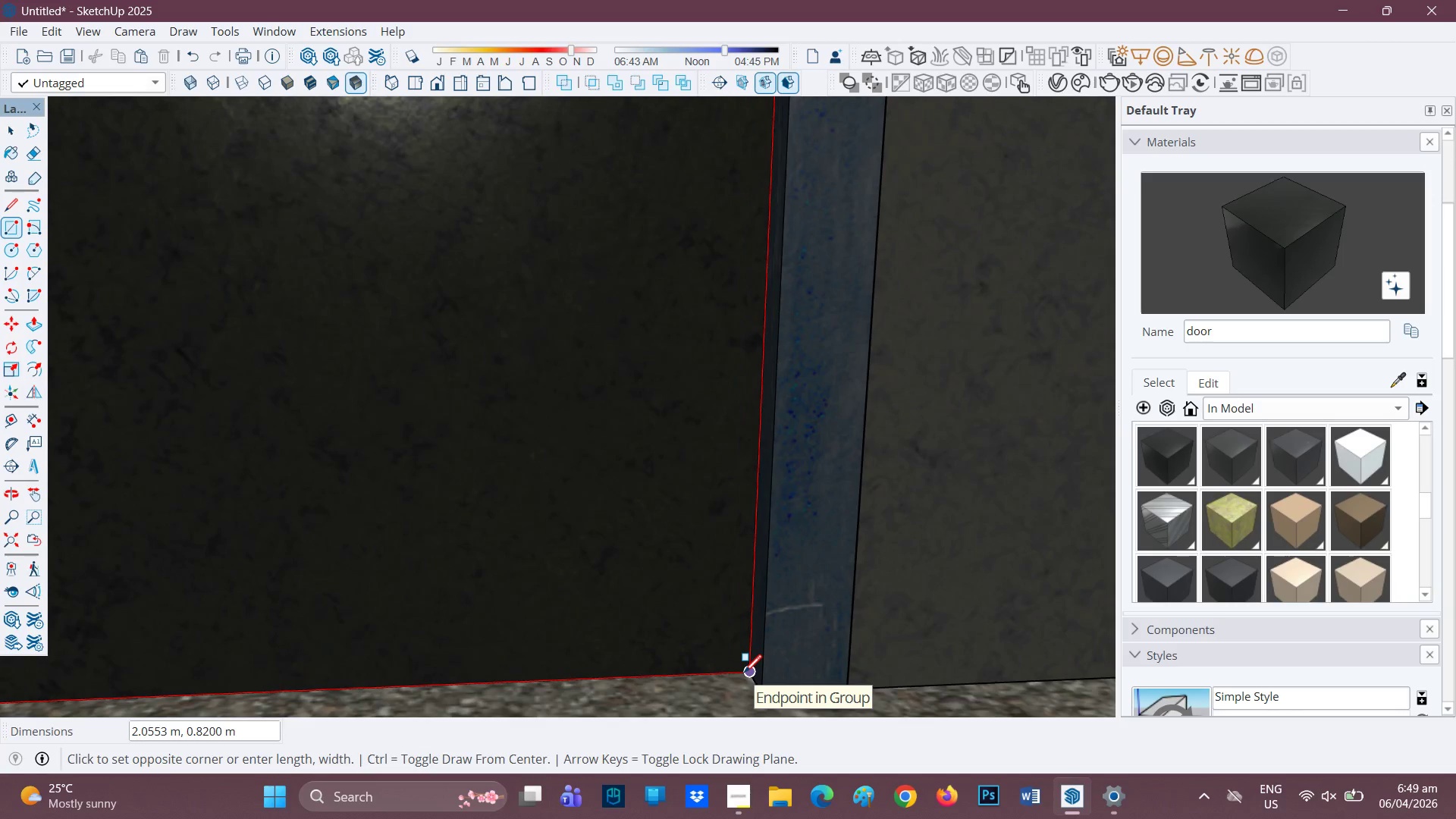 
left_click([744, 674])
 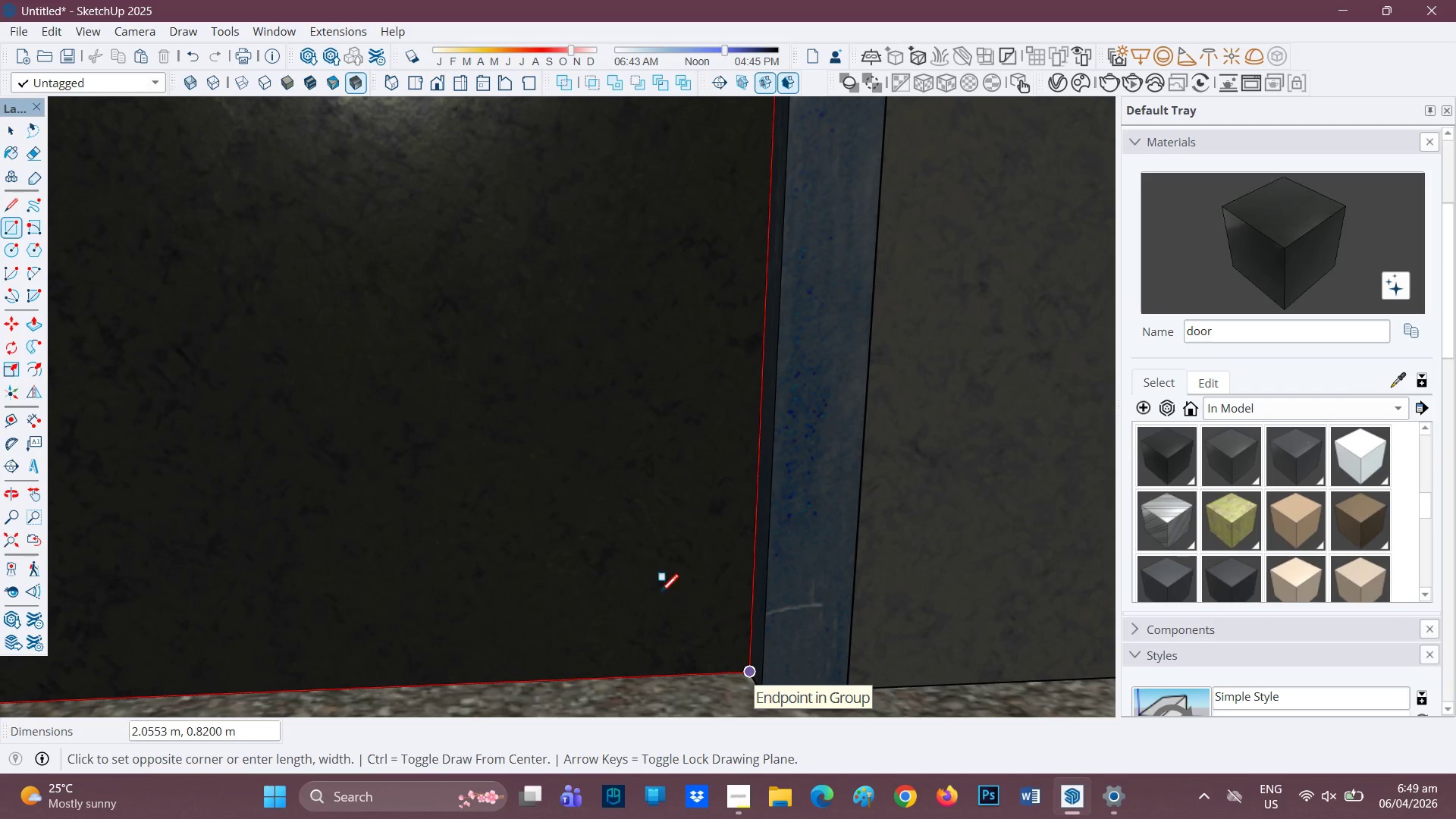 
scroll: coordinate [560, 551], scroll_direction: down, amount: 8.0
 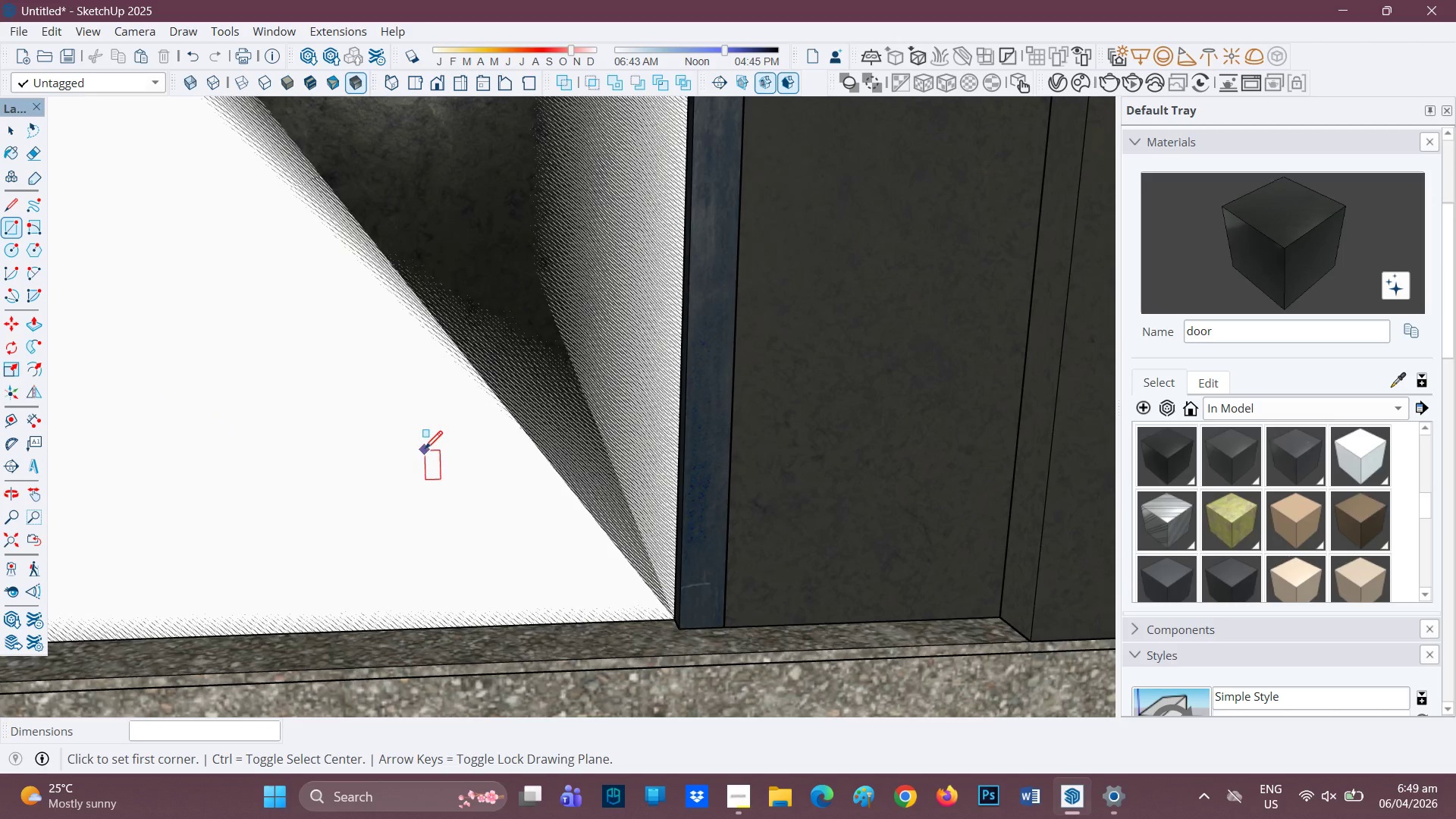 
key(P)
 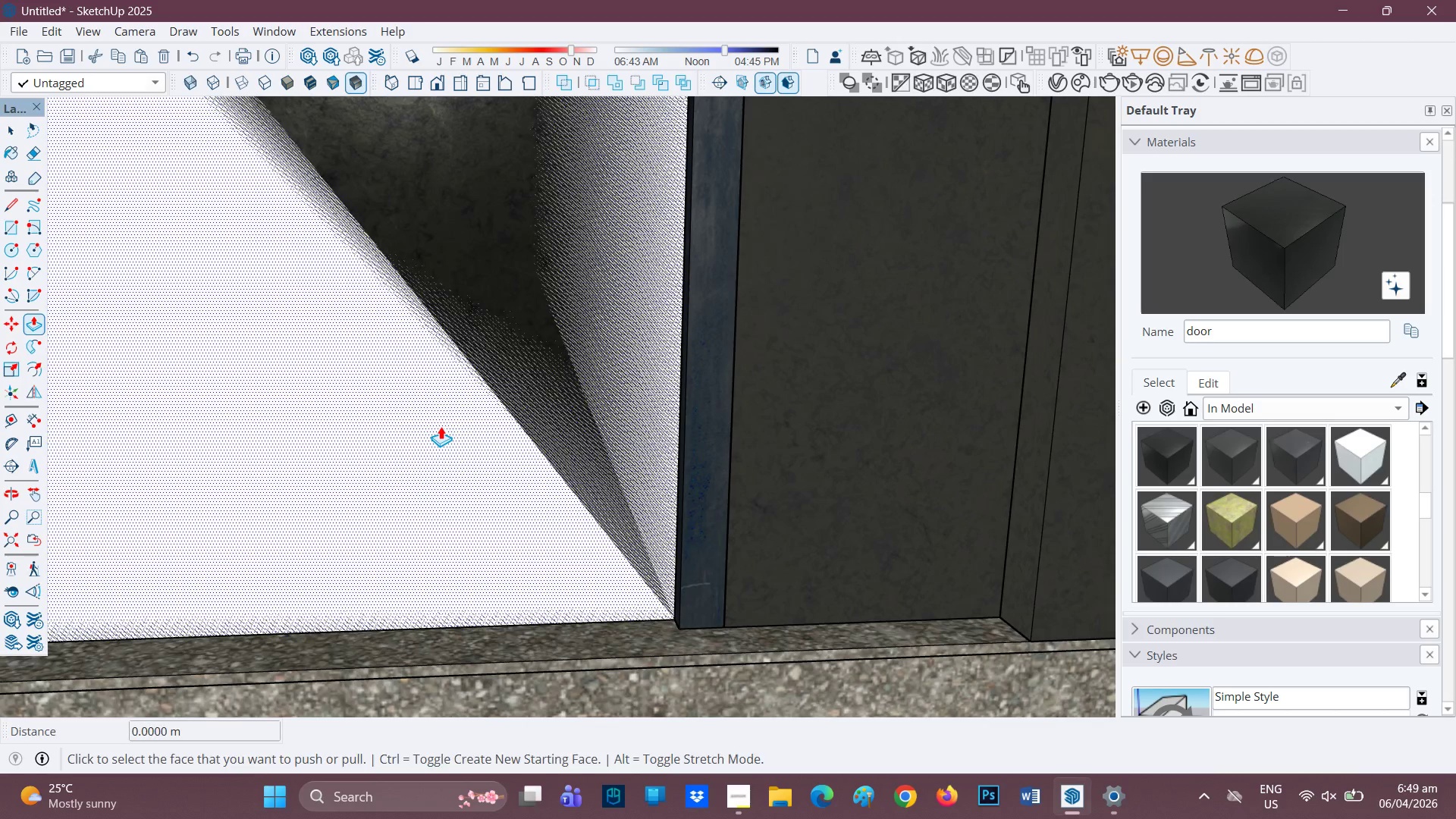 
left_click([441, 426])
 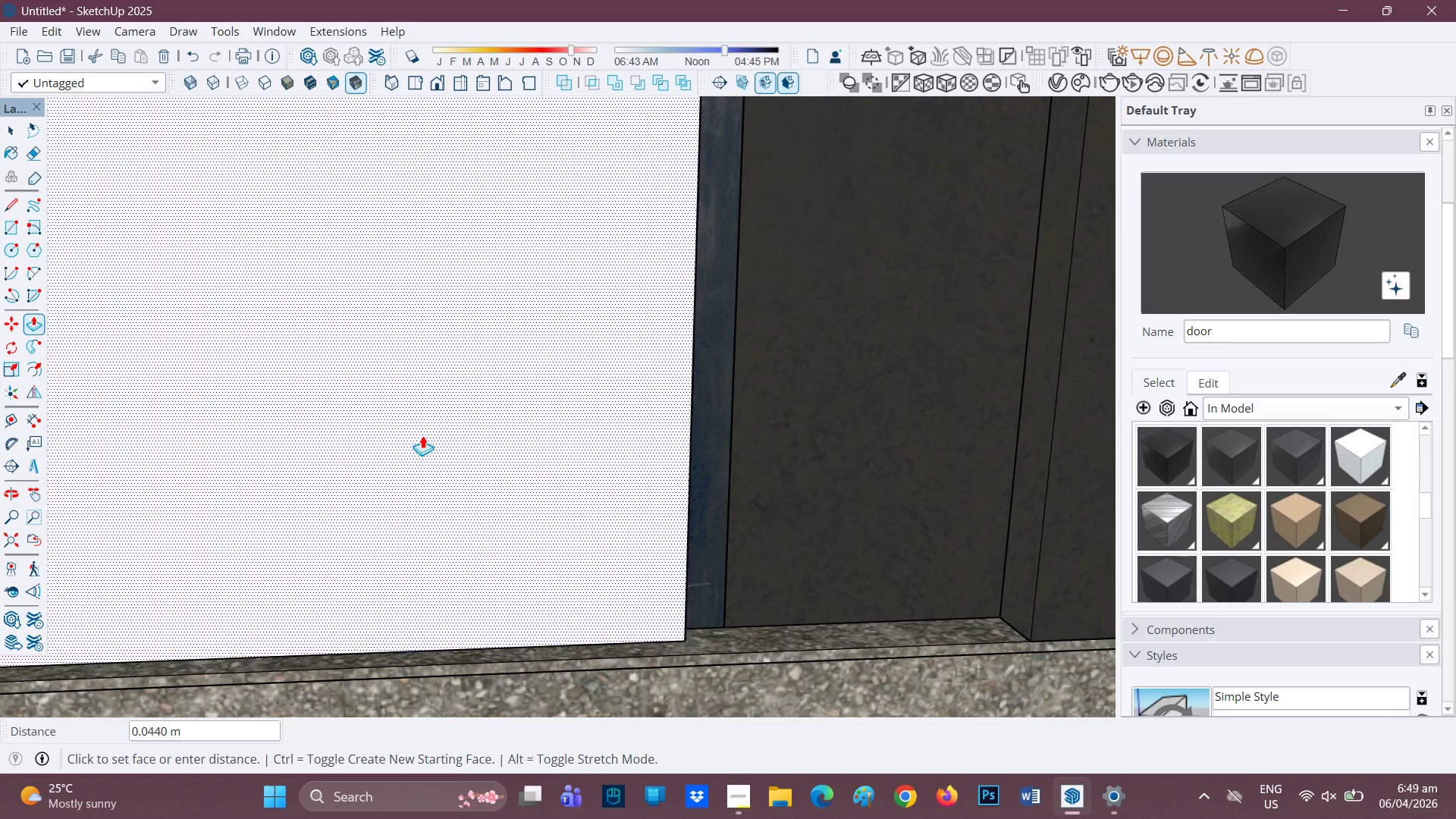 
key(0)
 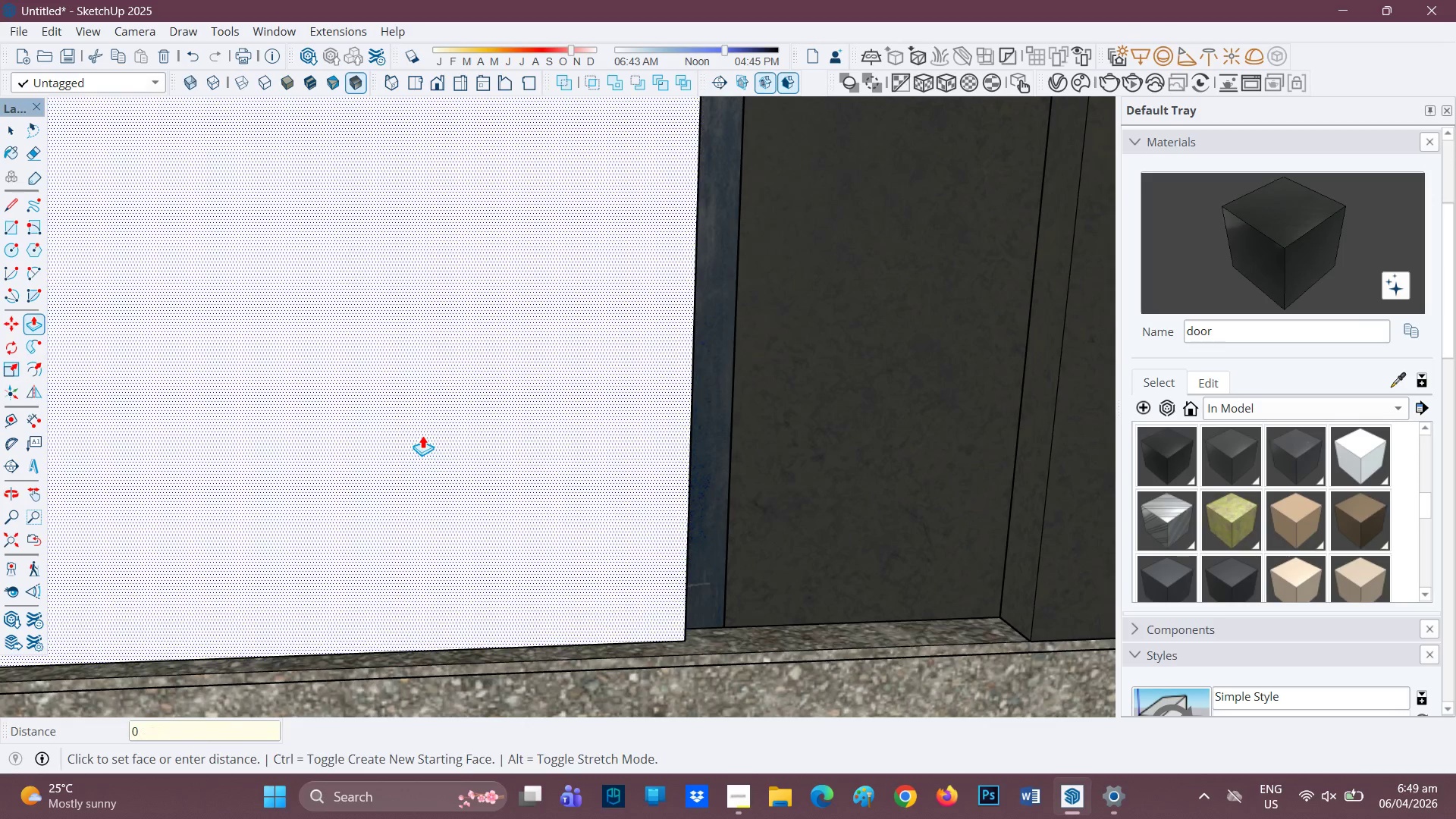 
key(Period)
 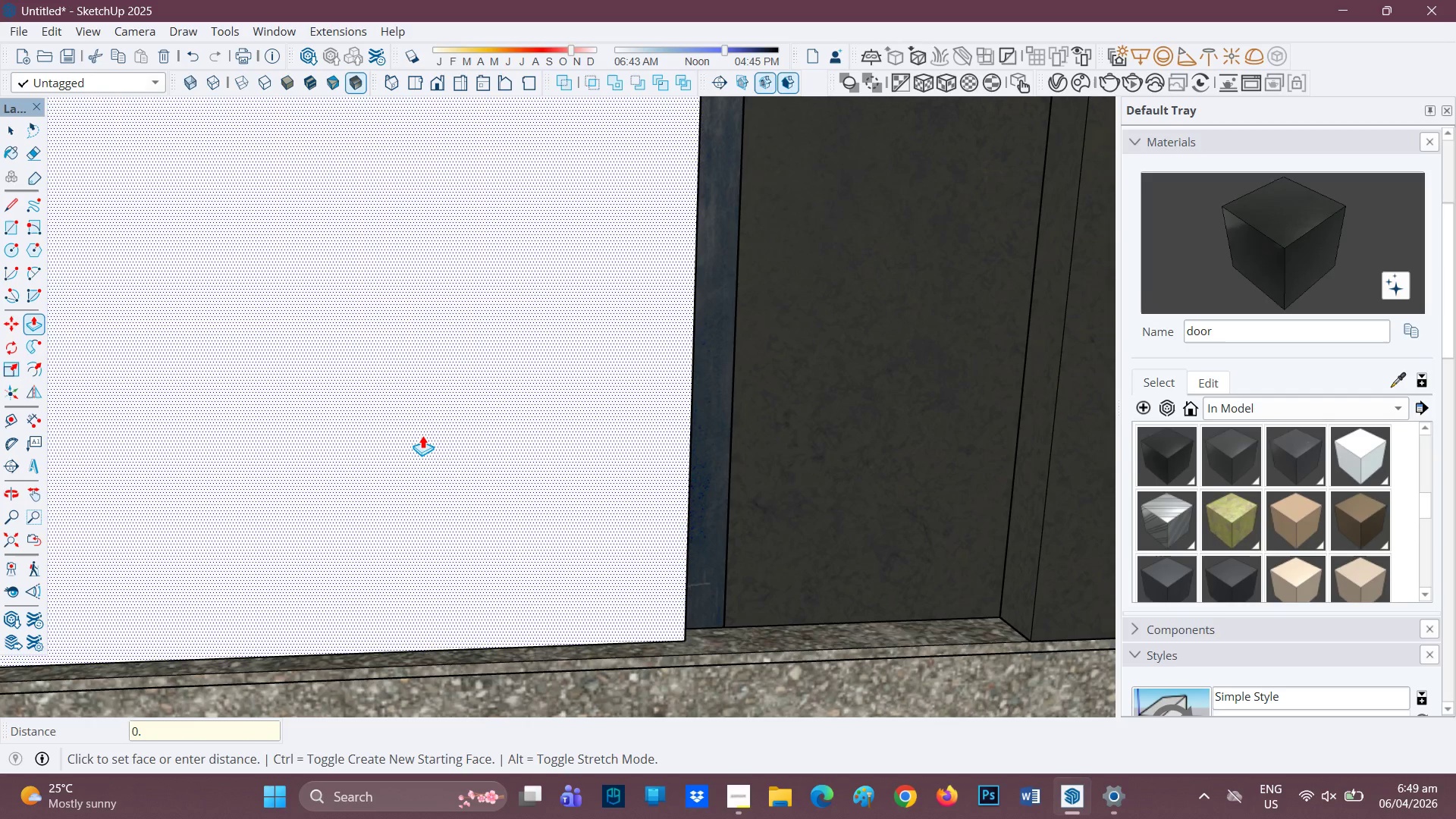 
type(02)
 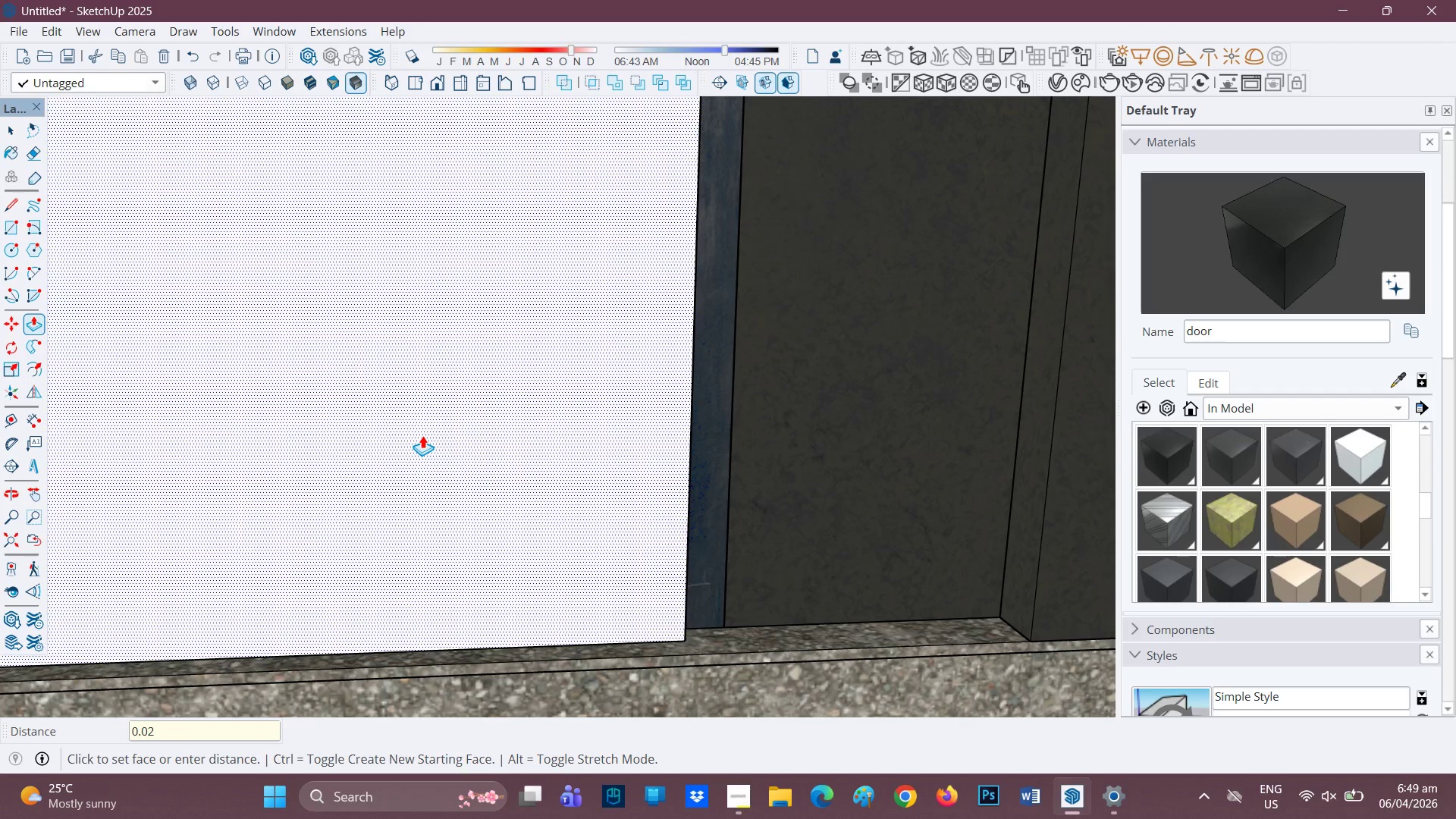 
key(Enter)
 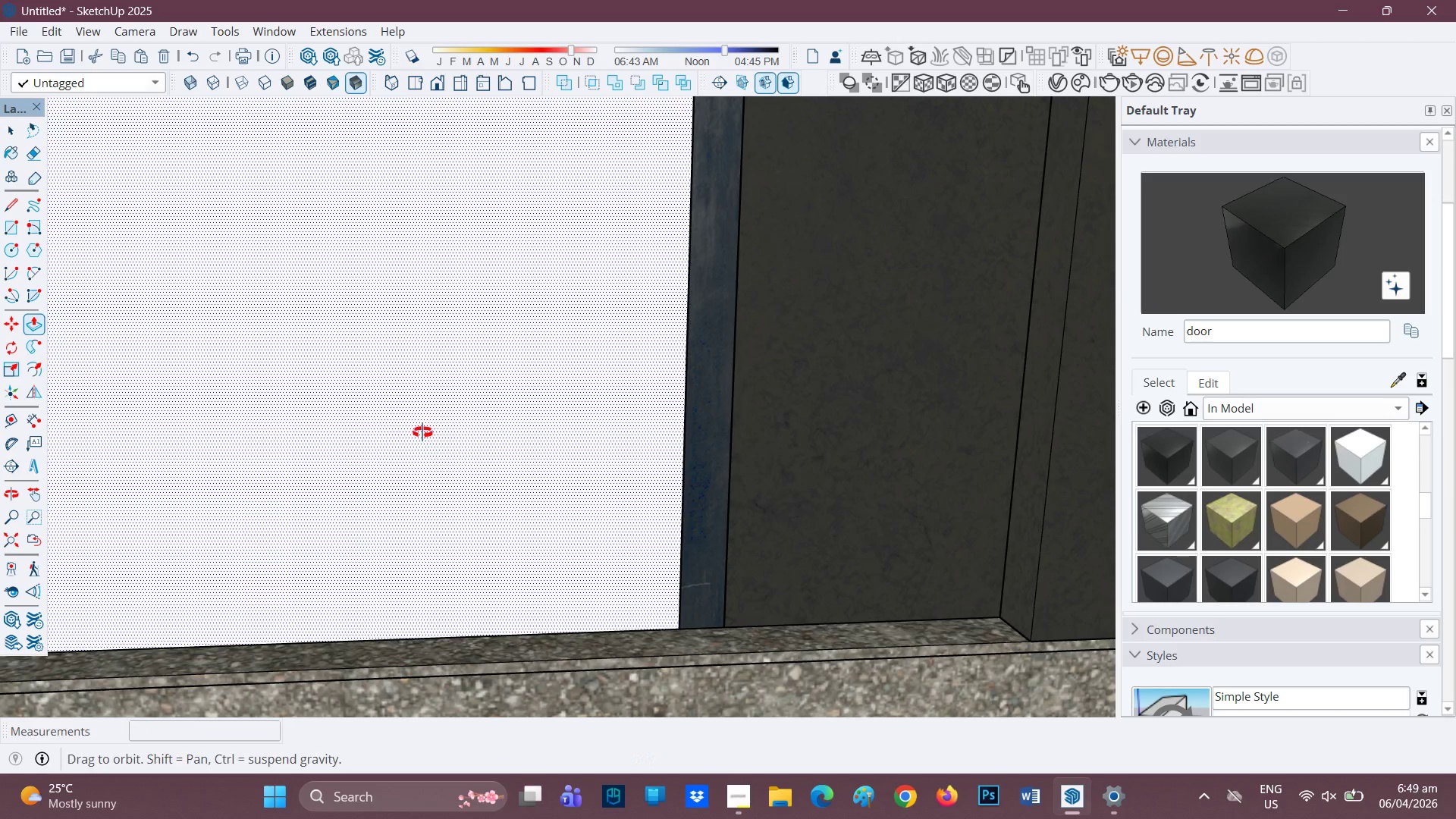 
scroll: coordinate [368, 435], scroll_direction: down, amount: 1.0
 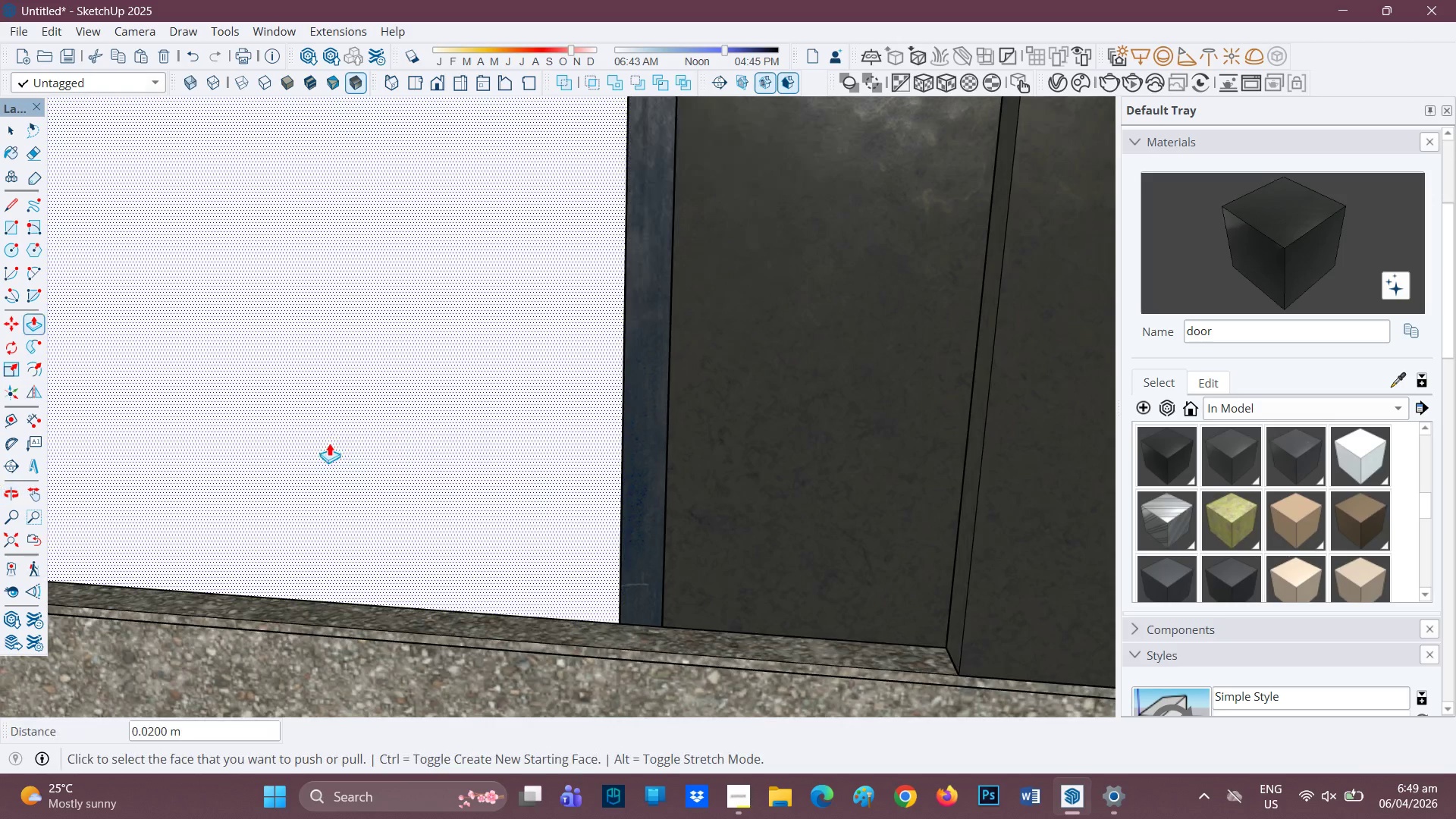 
key(H)
 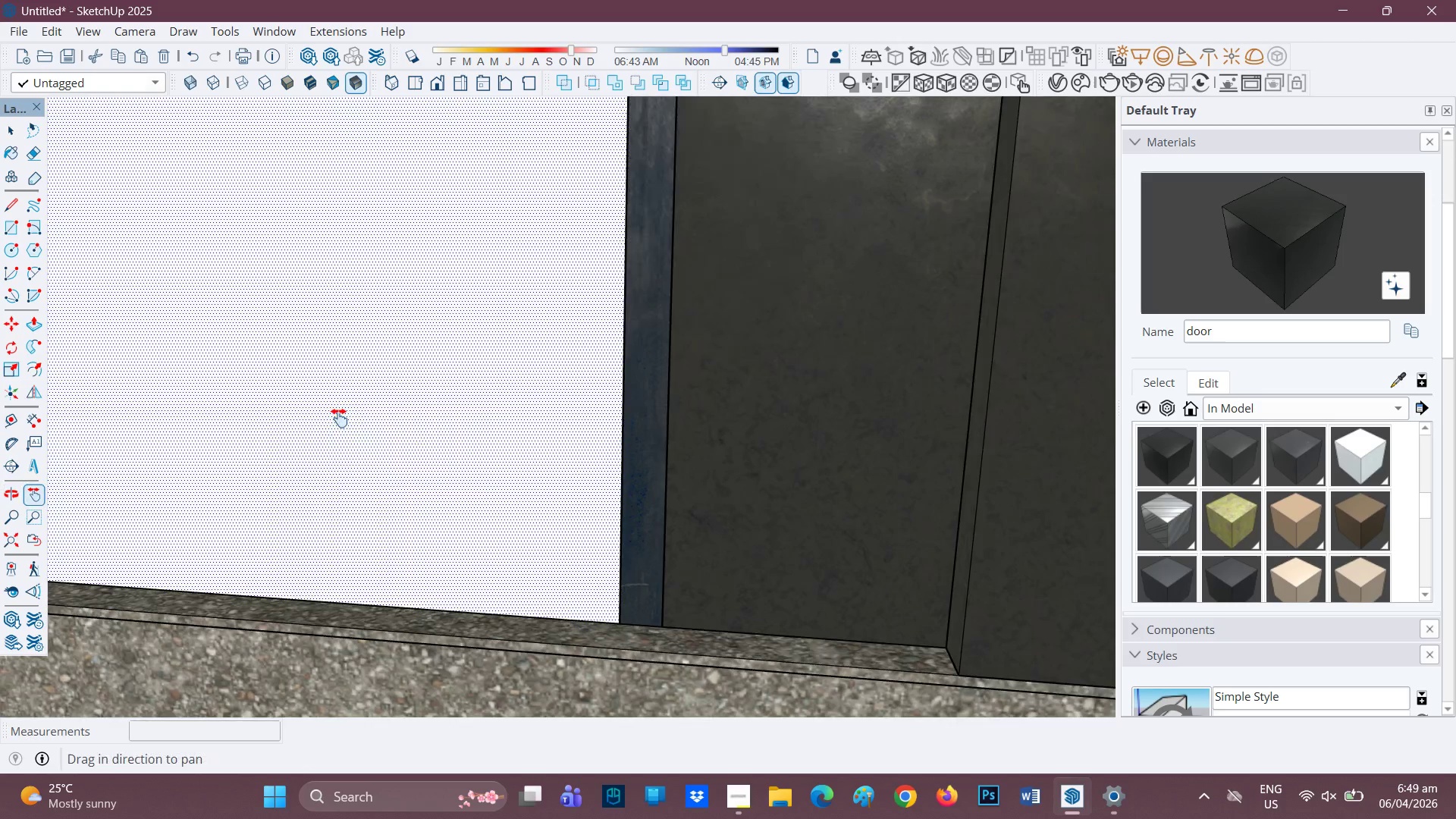 
left_click_drag(start_coordinate=[340, 417], to_coordinate=[712, 529])
 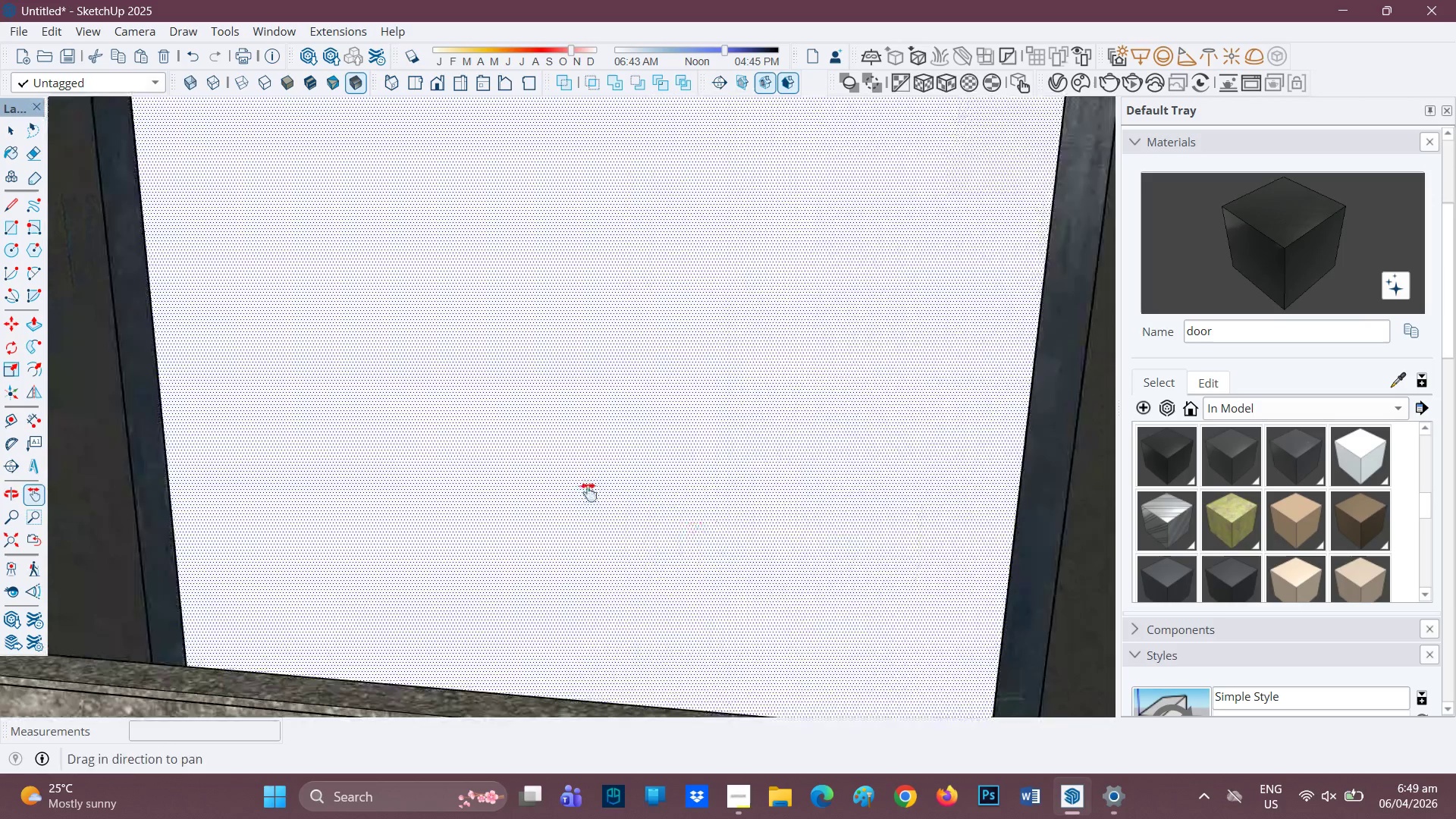 
key(Space)
 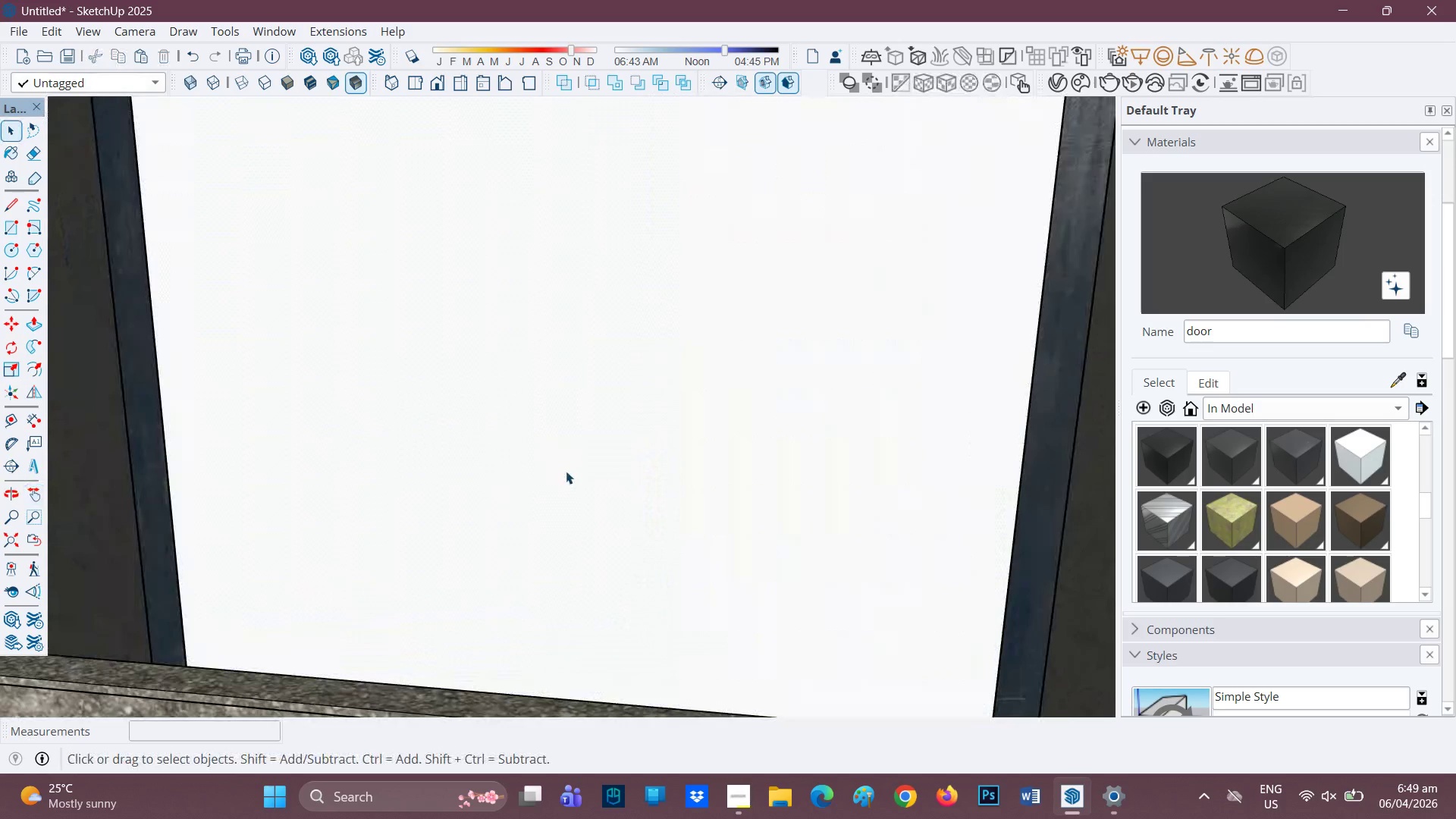 
double_click([566, 471])
 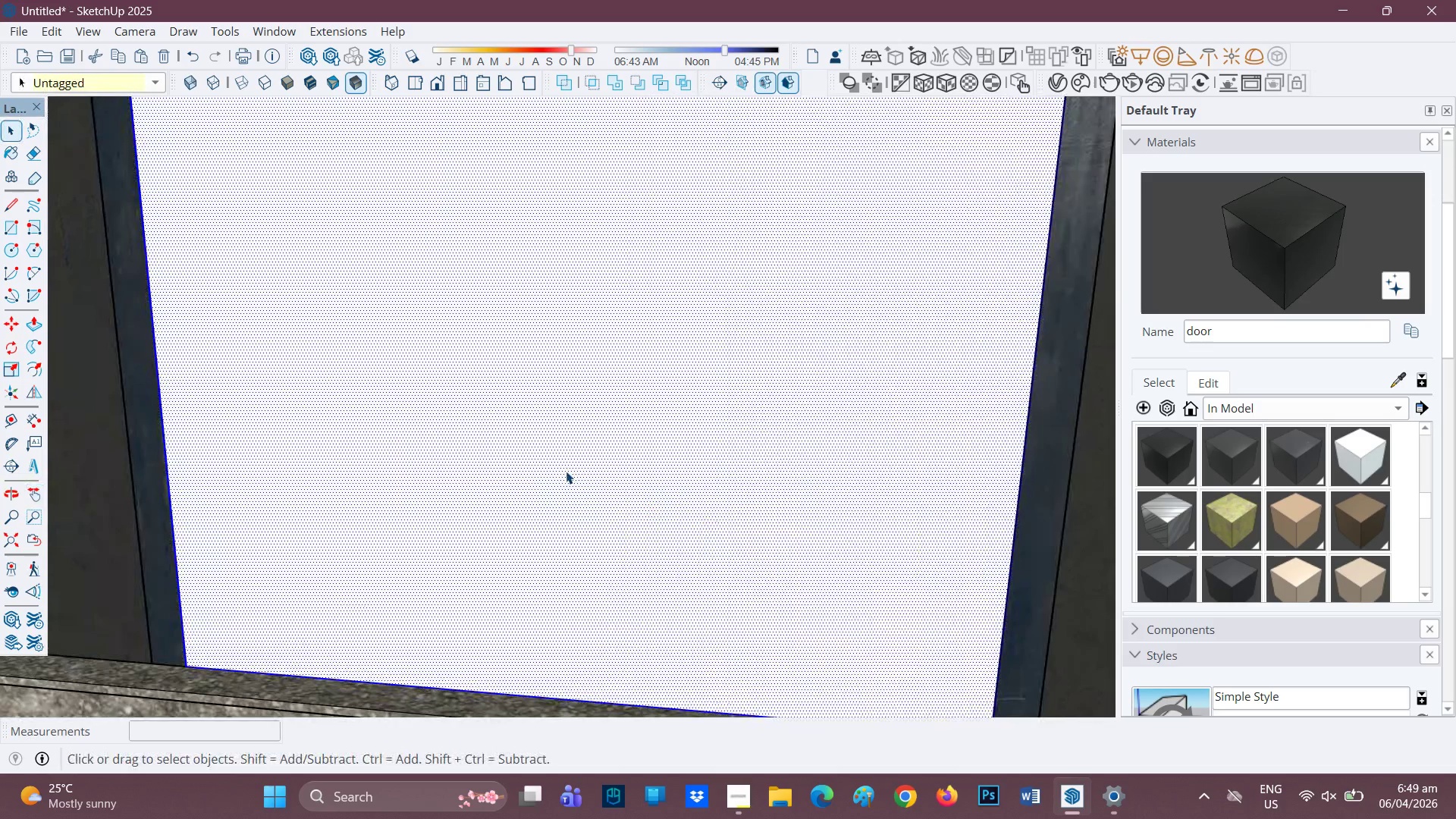 
triple_click([566, 471])
 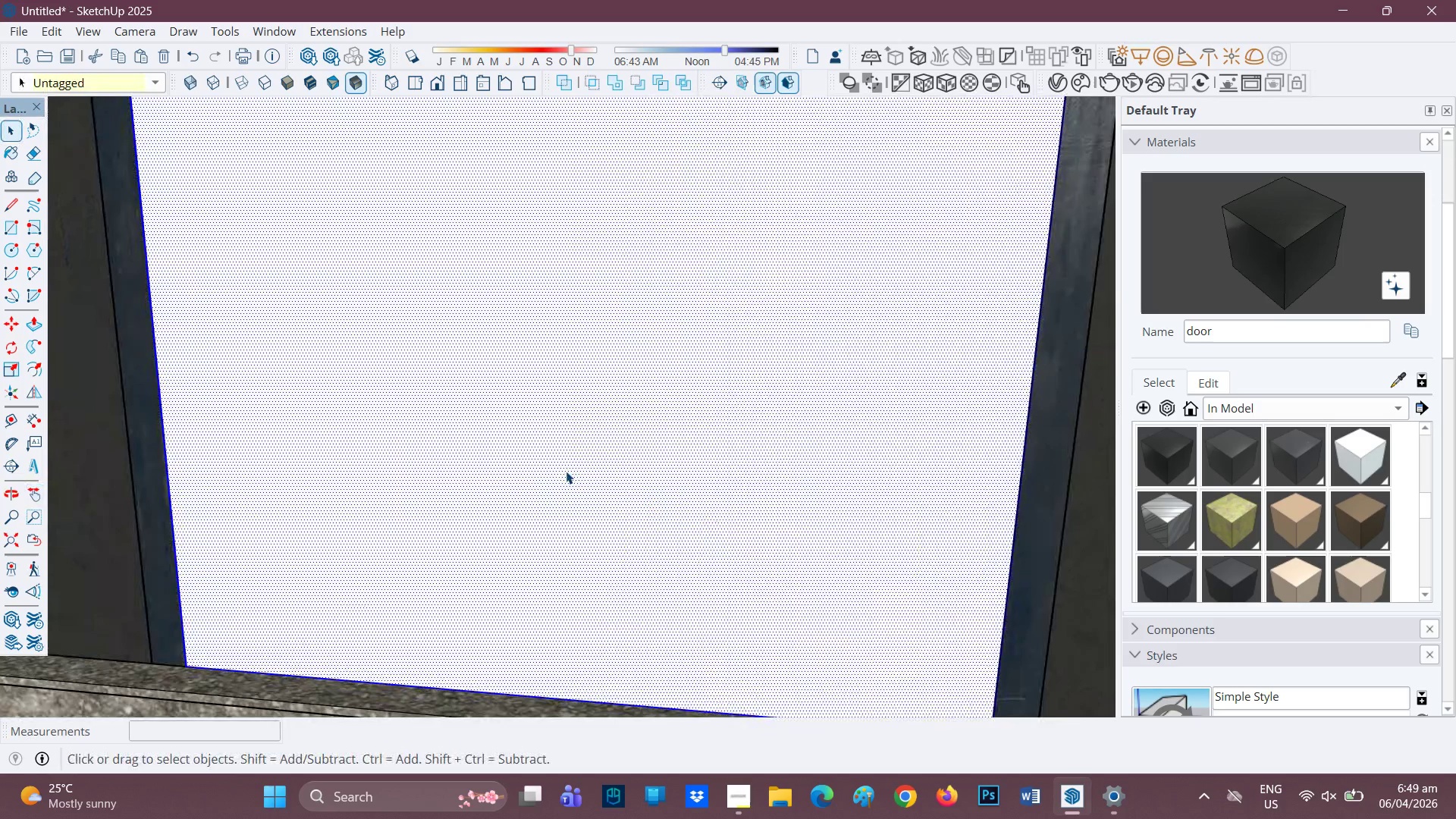 
right_click([566, 471])
 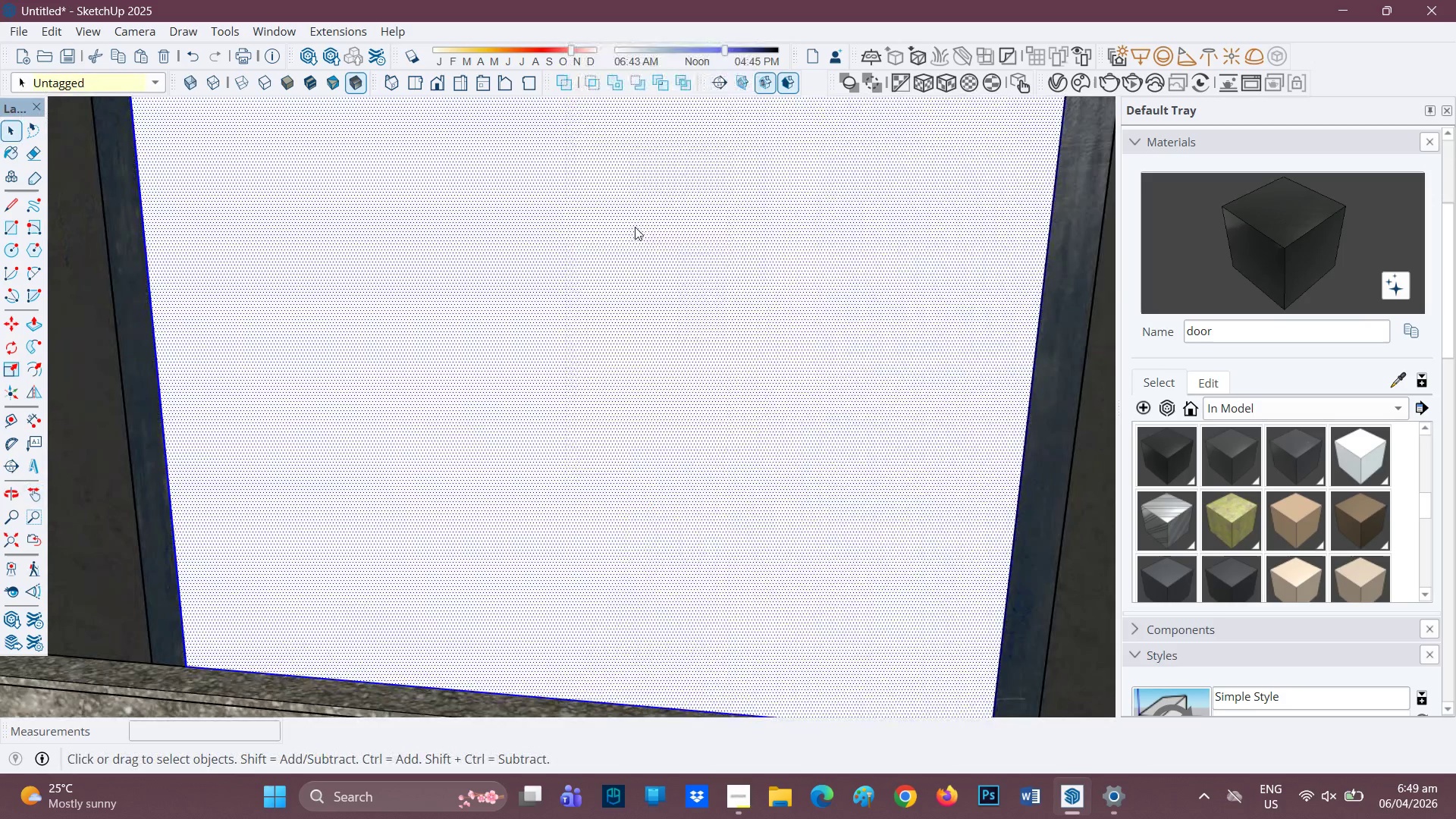 
scroll: coordinate [587, 414], scroll_direction: down, amount: 6.0
 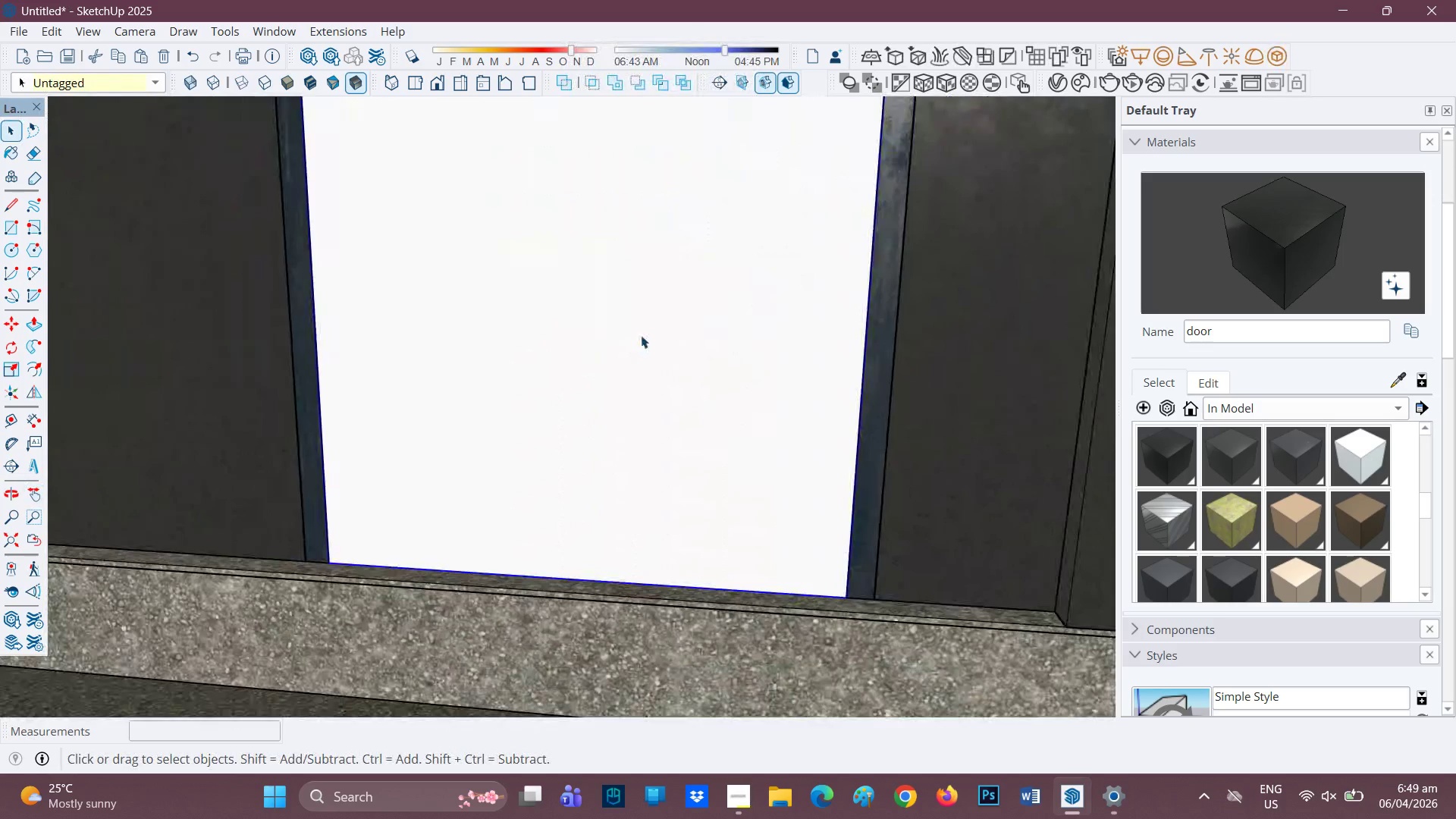 
type(hl)
 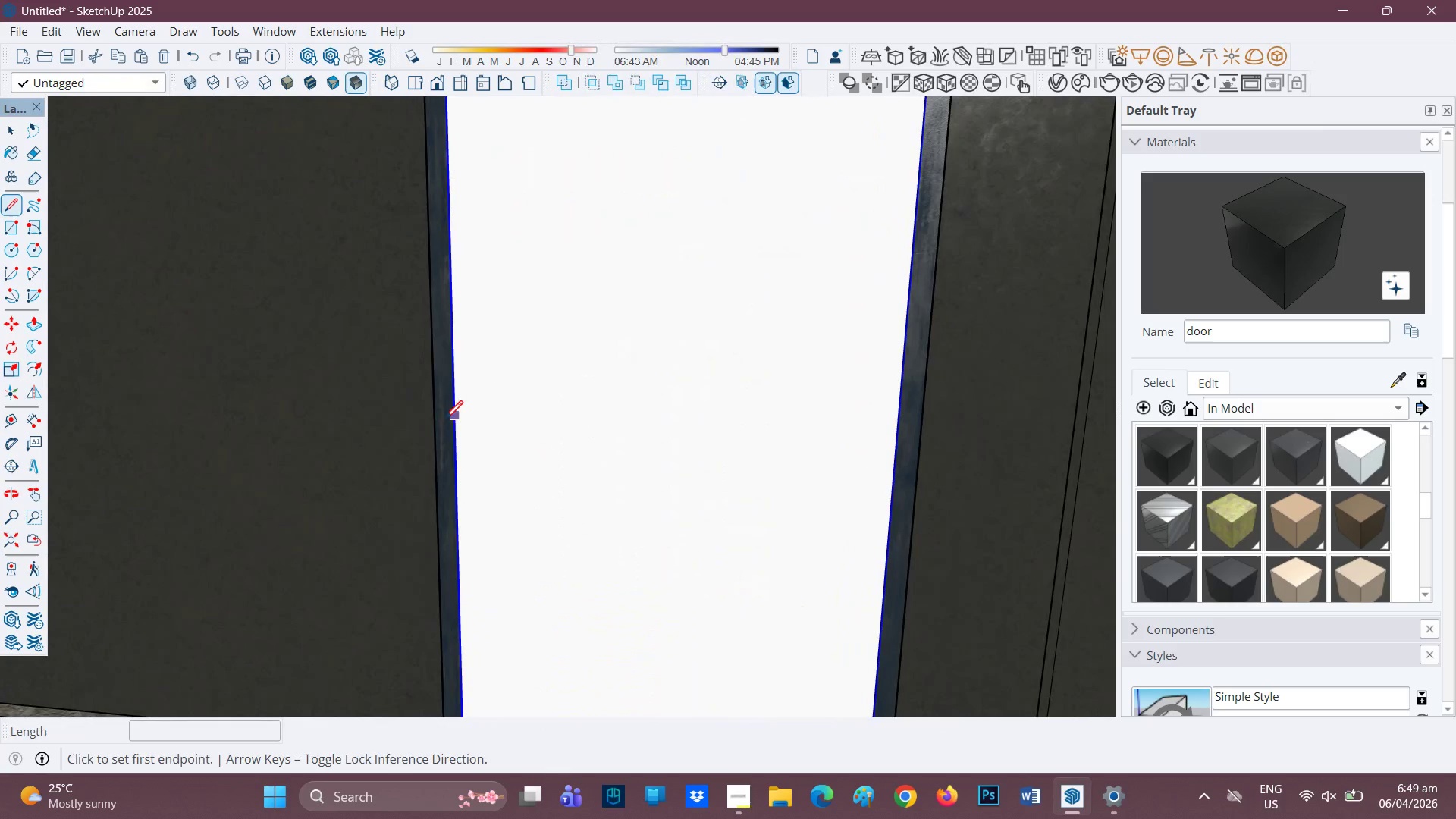 
left_click_drag(start_coordinate=[660, 308], to_coordinate=[727, 576])
 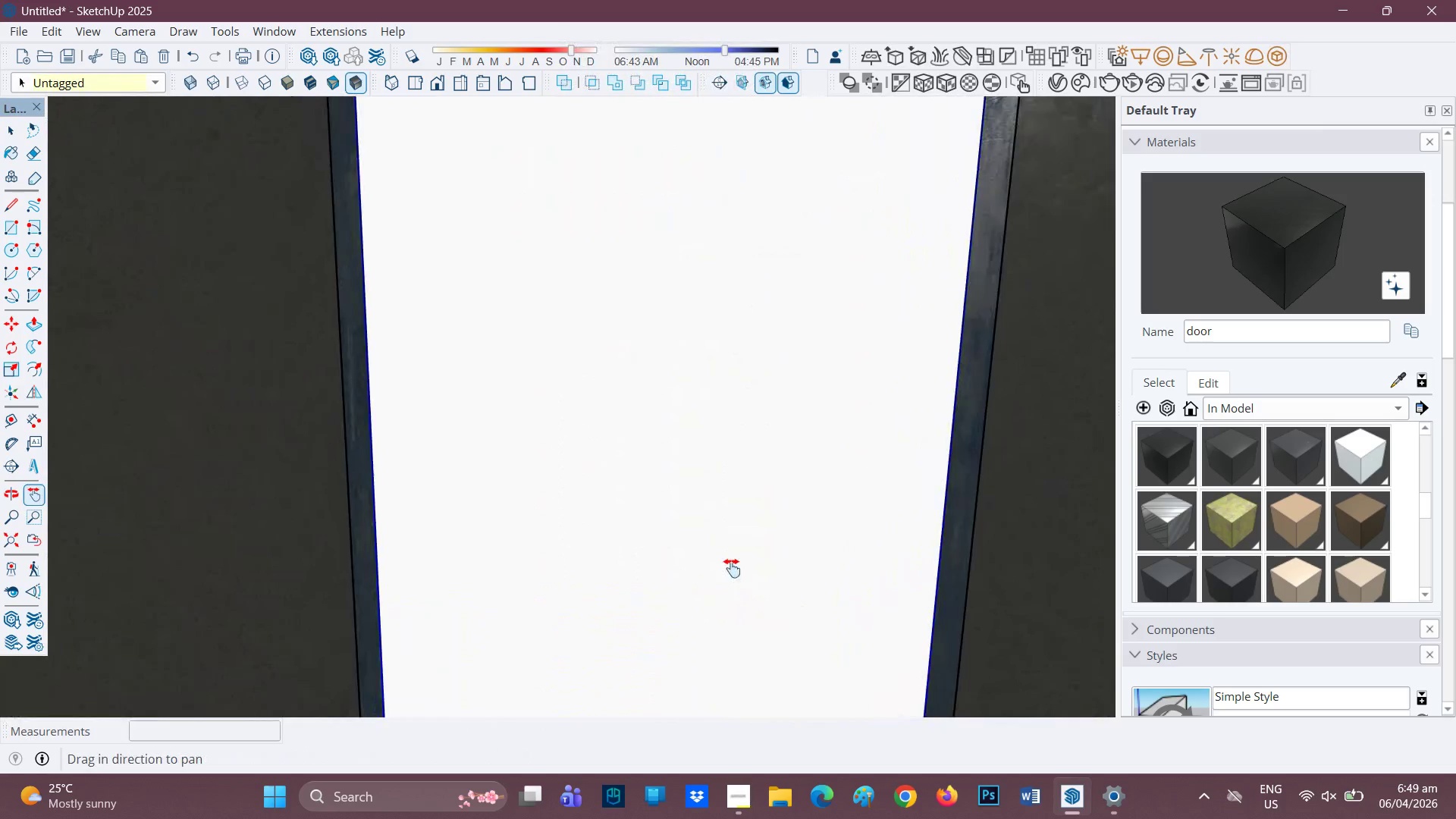 
scroll: coordinate [724, 553], scroll_direction: down, amount: 3.0
 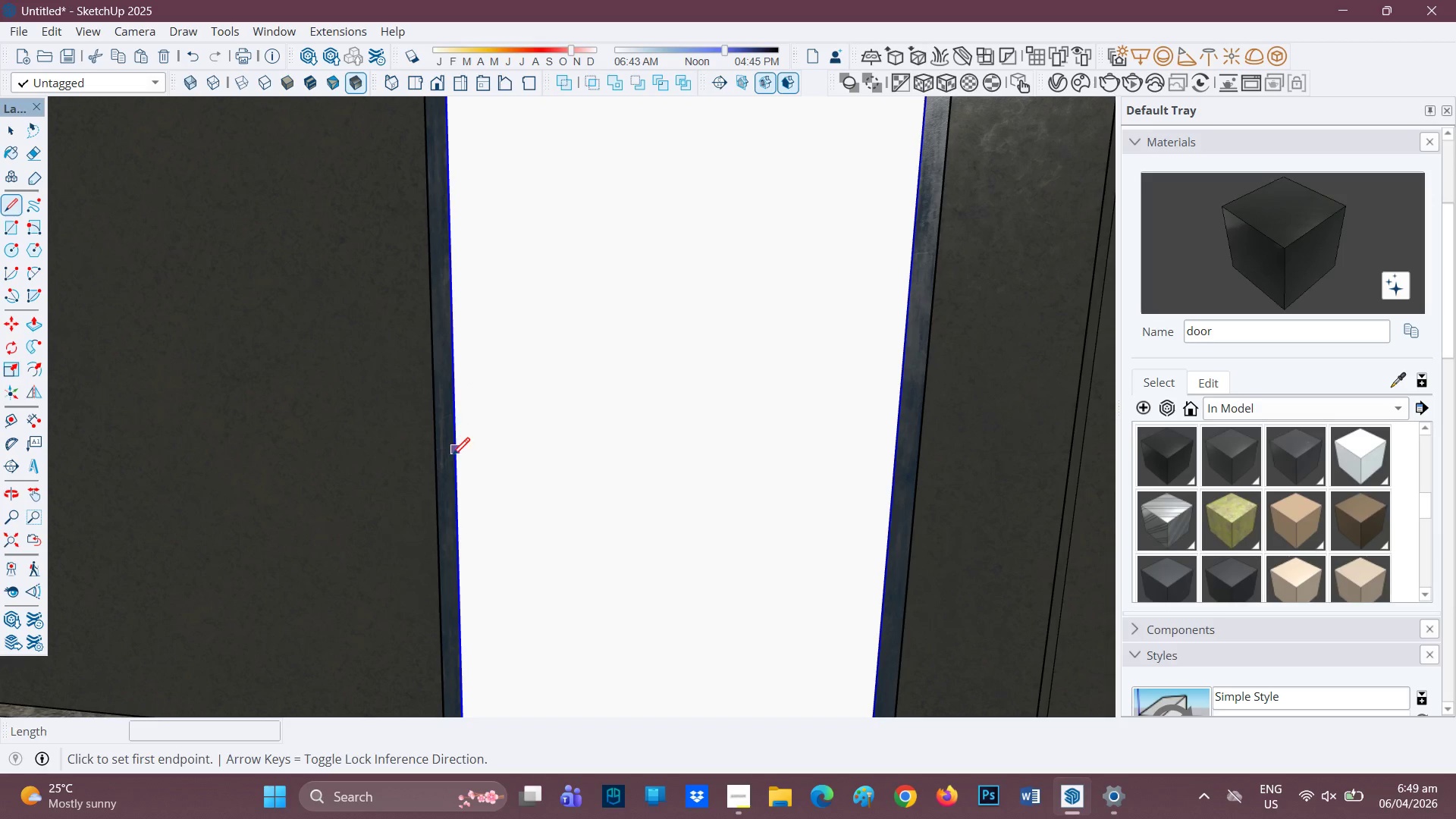 
key(Space)
 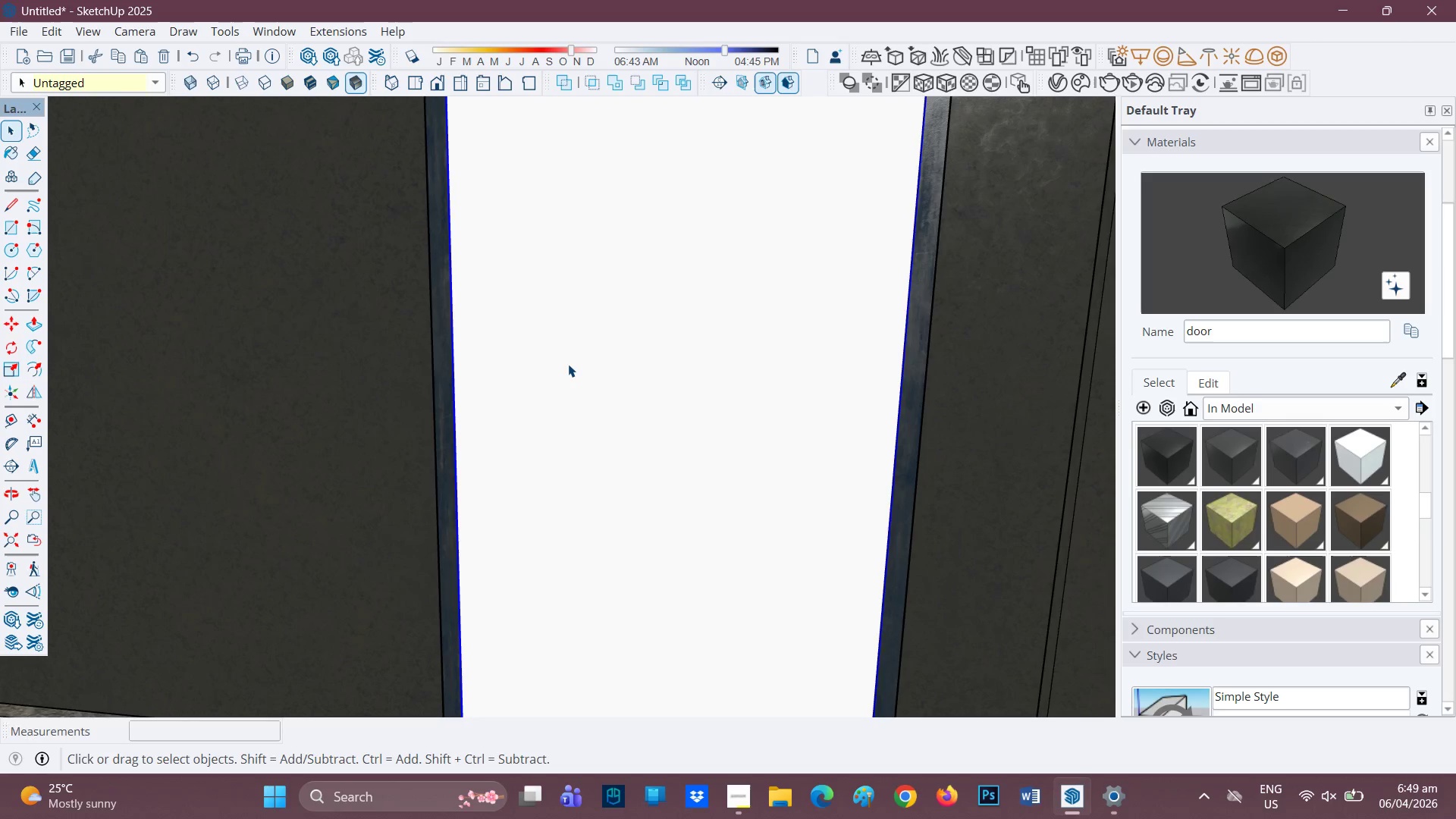 
double_click([568, 365])
 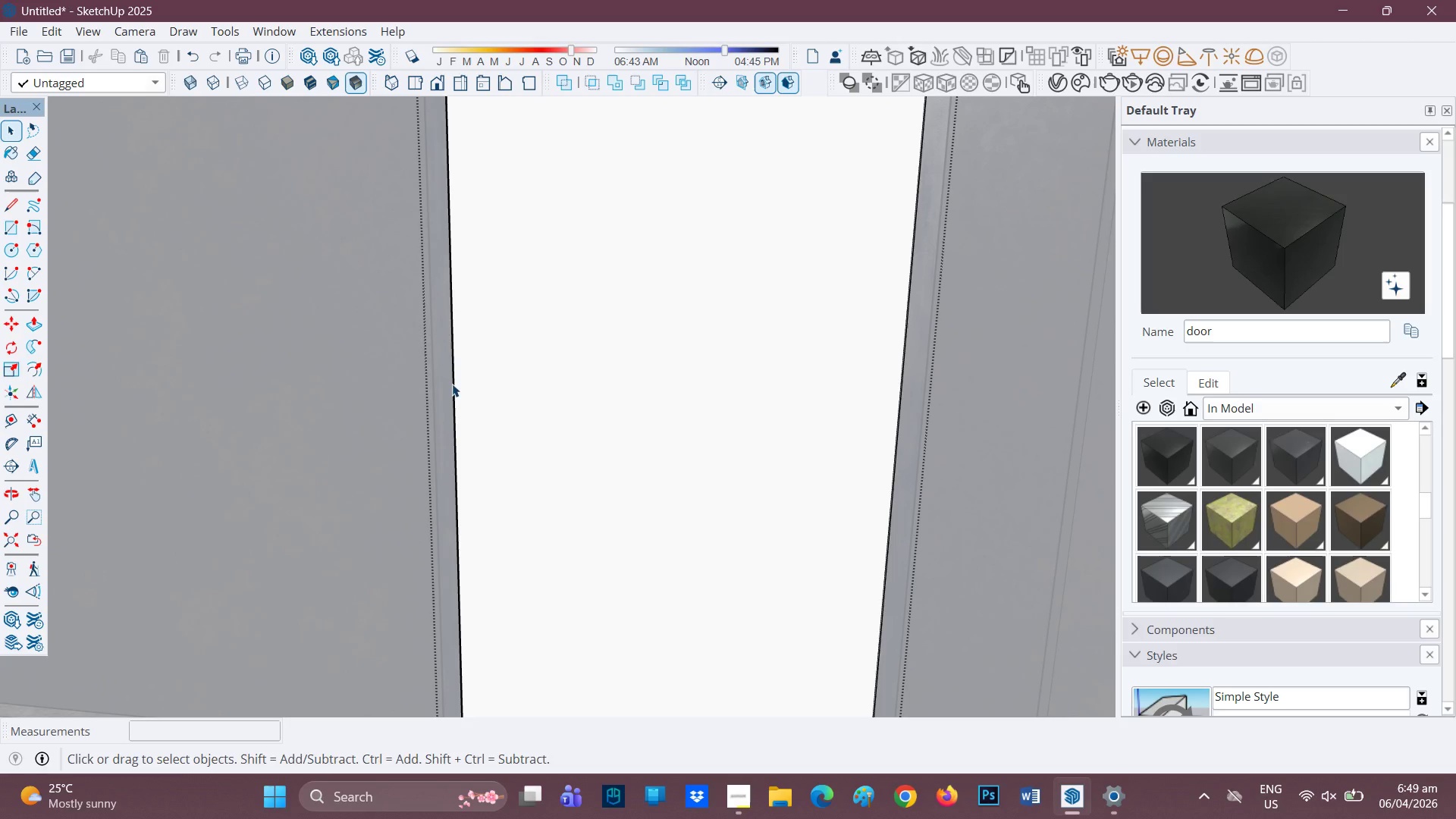 
key(L)
 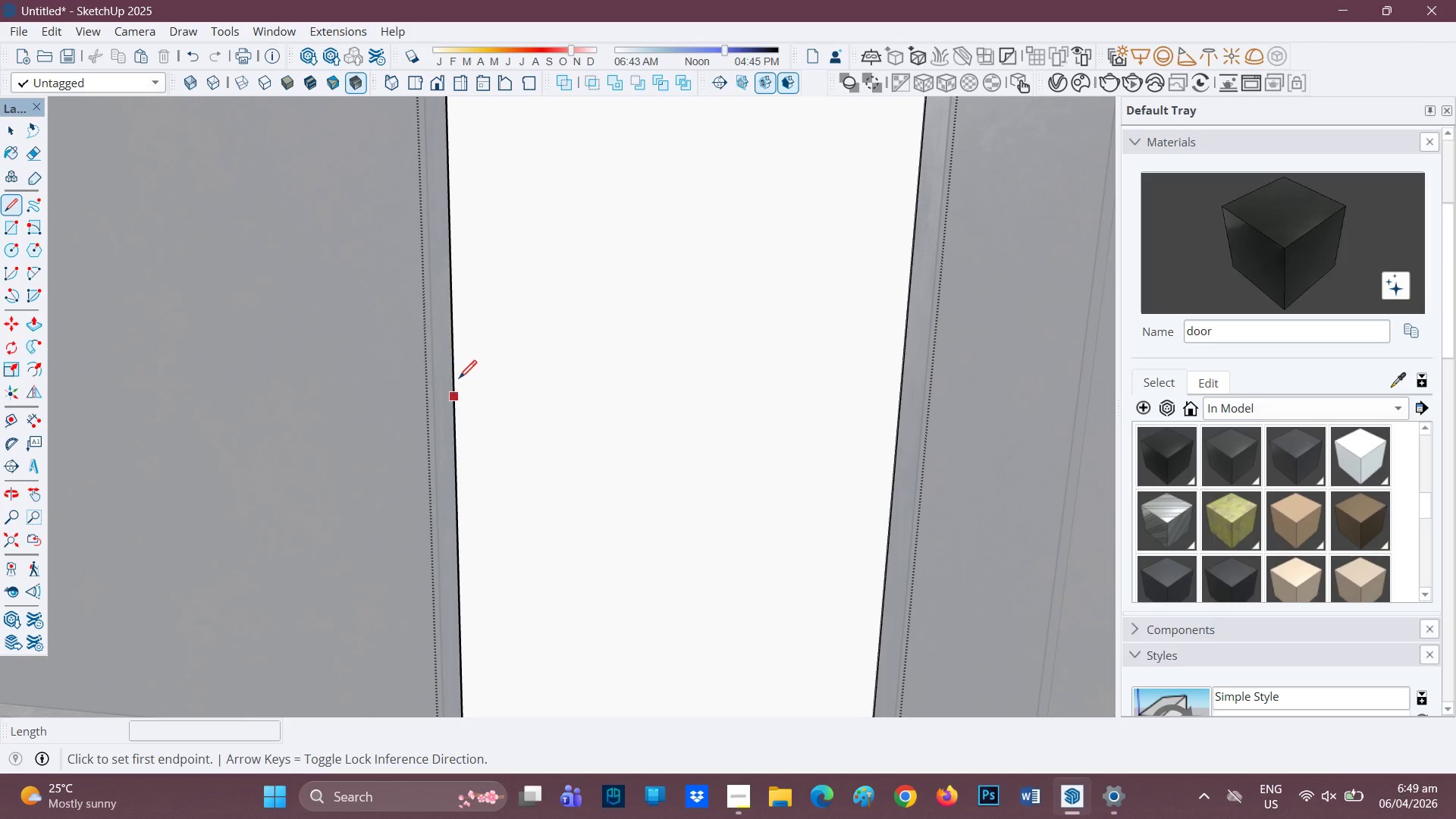 
scroll: coordinate [457, 340], scroll_direction: down, amount: 3.0
 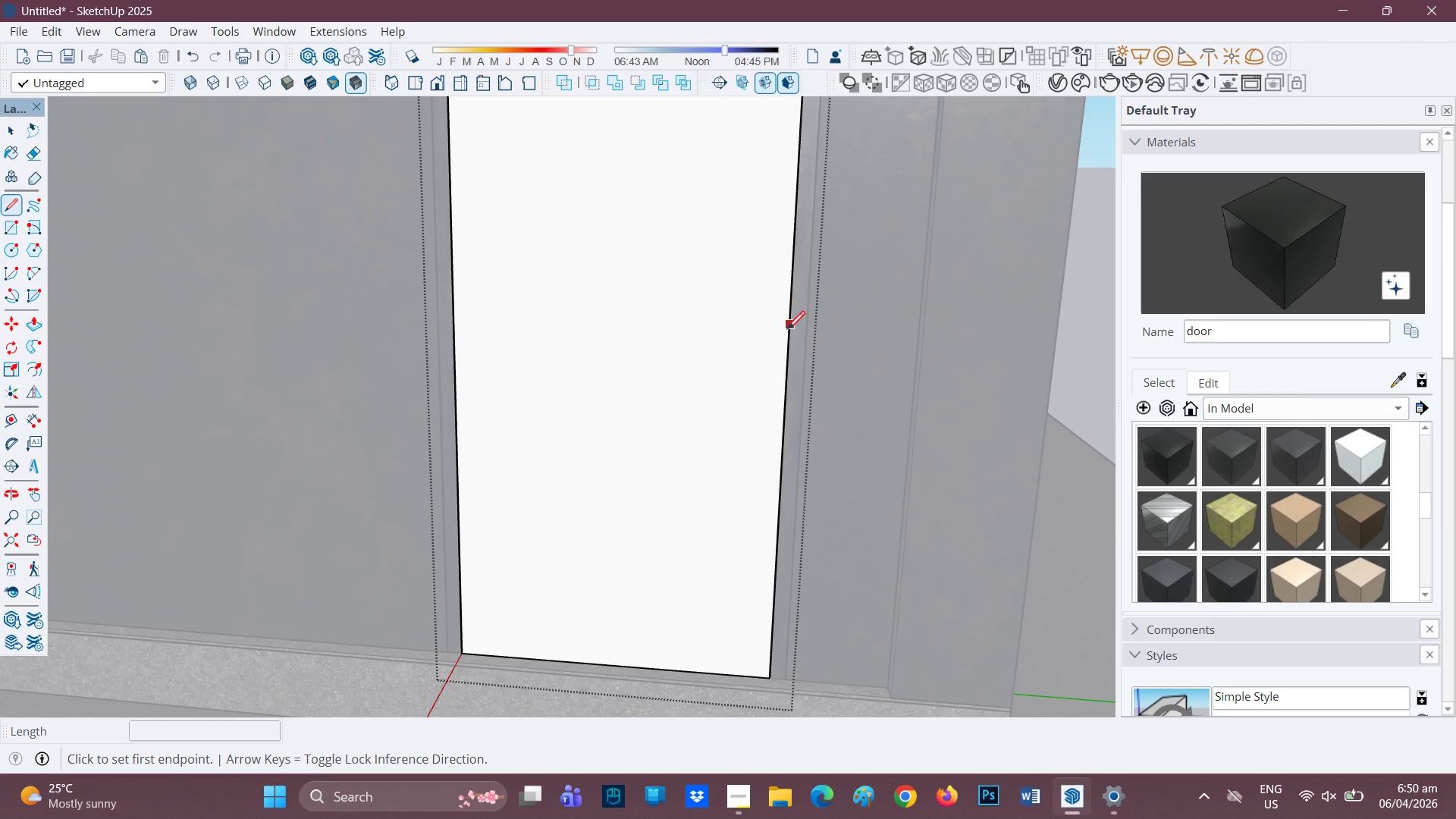 
wait(5.75)
 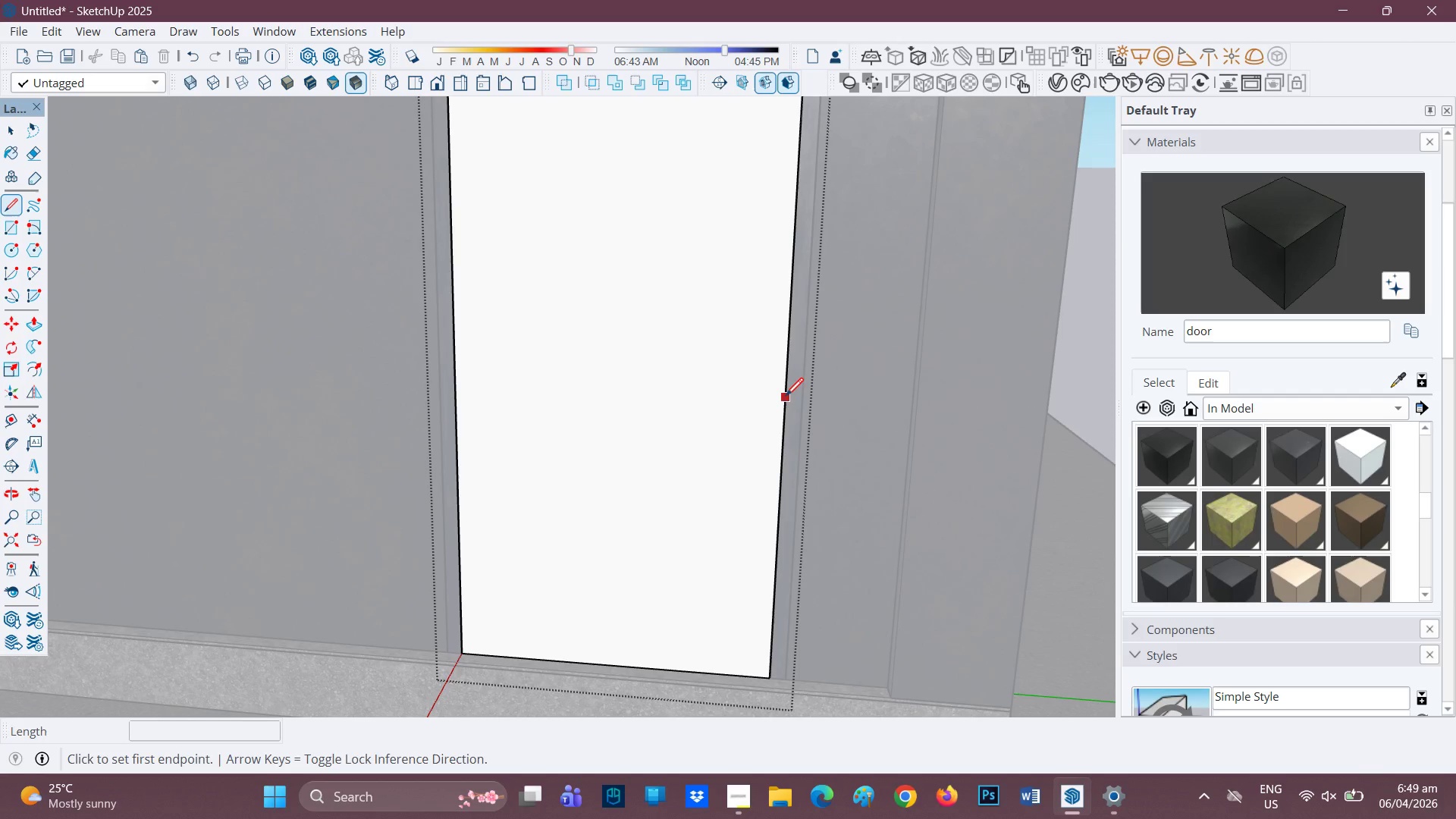 
scroll: coordinate [783, 347], scroll_direction: down, amount: 3.0
 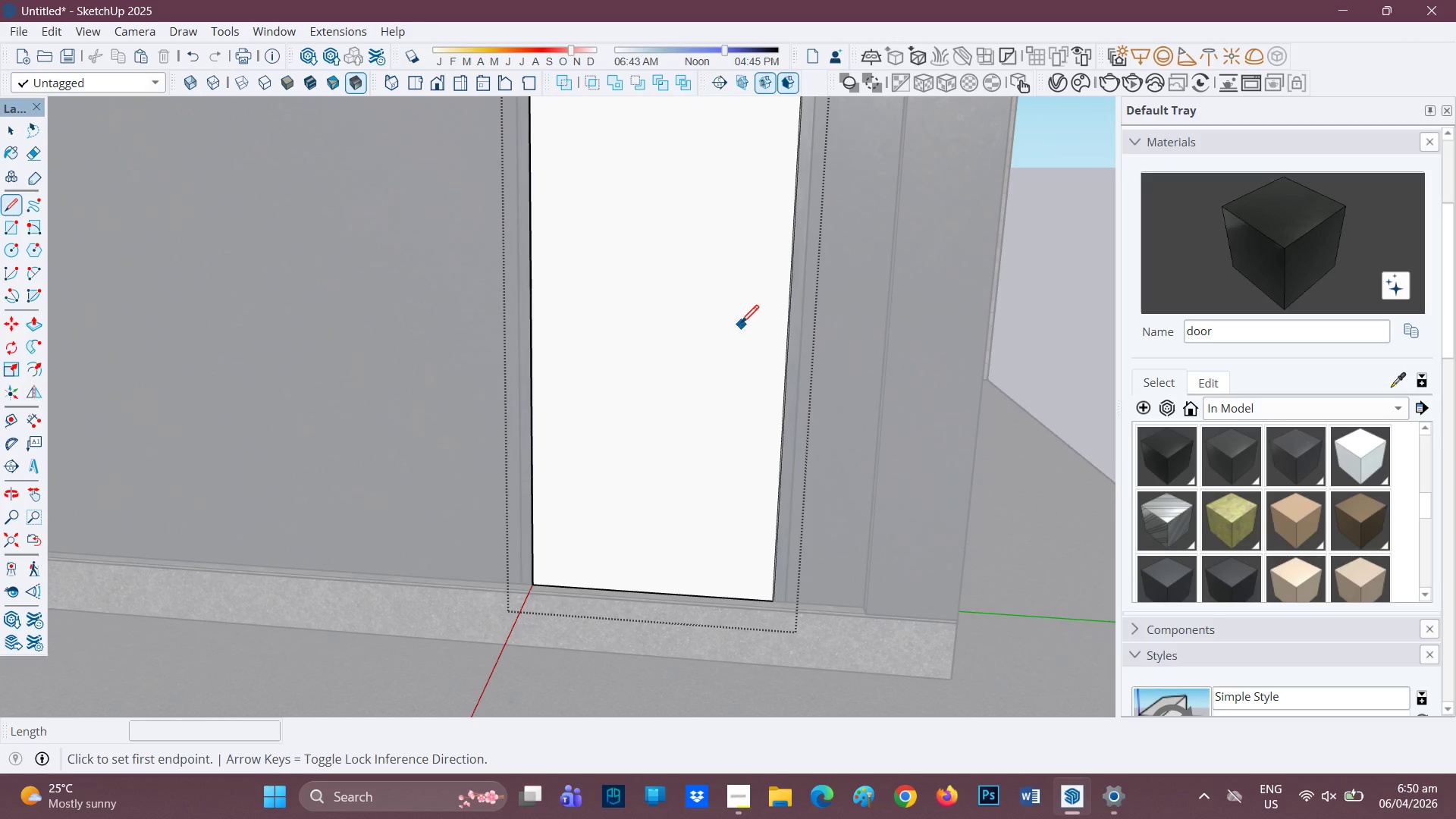 
key(H)
 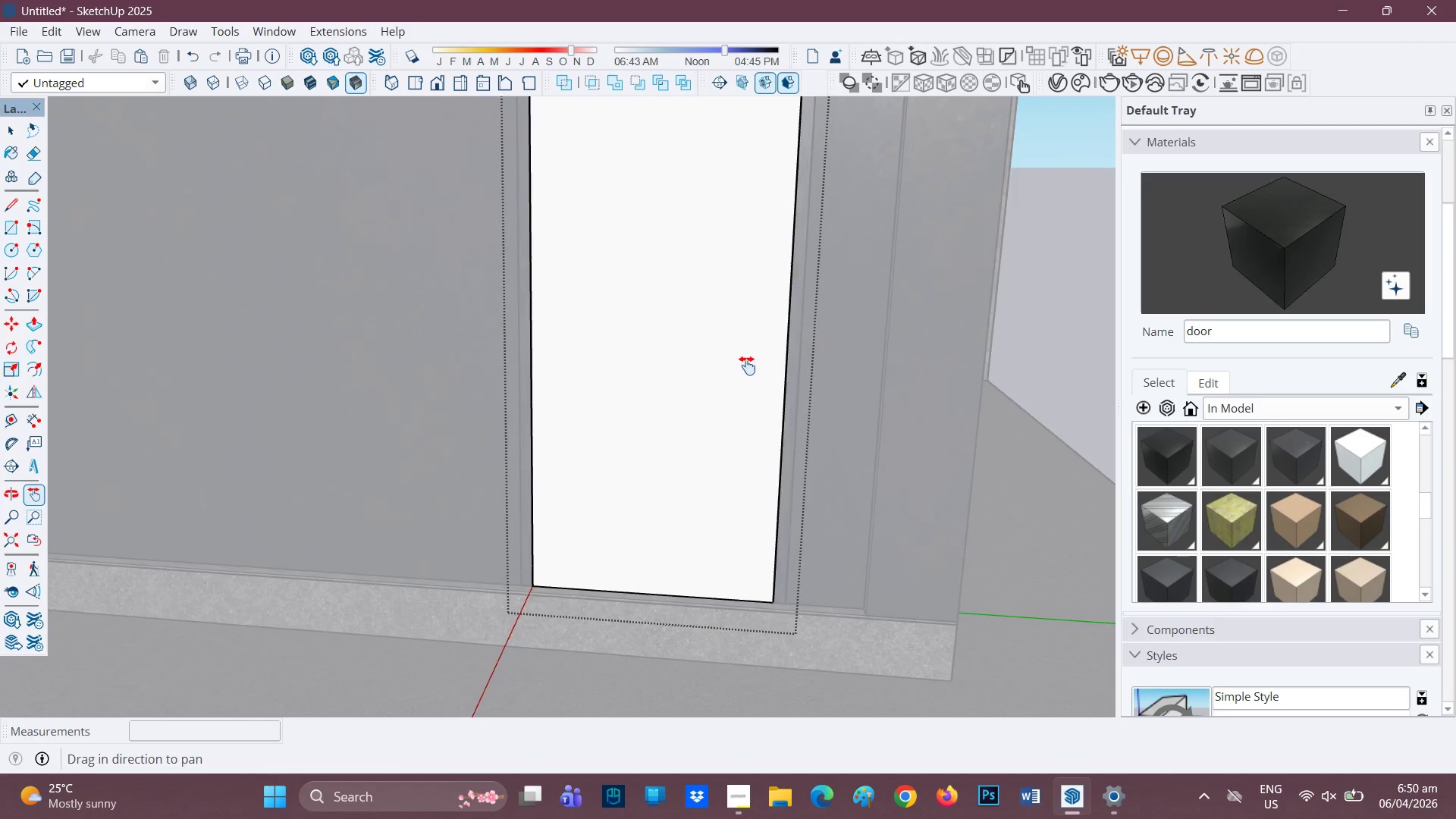 
left_click_drag(start_coordinate=[739, 319], to_coordinate=[814, 494])
 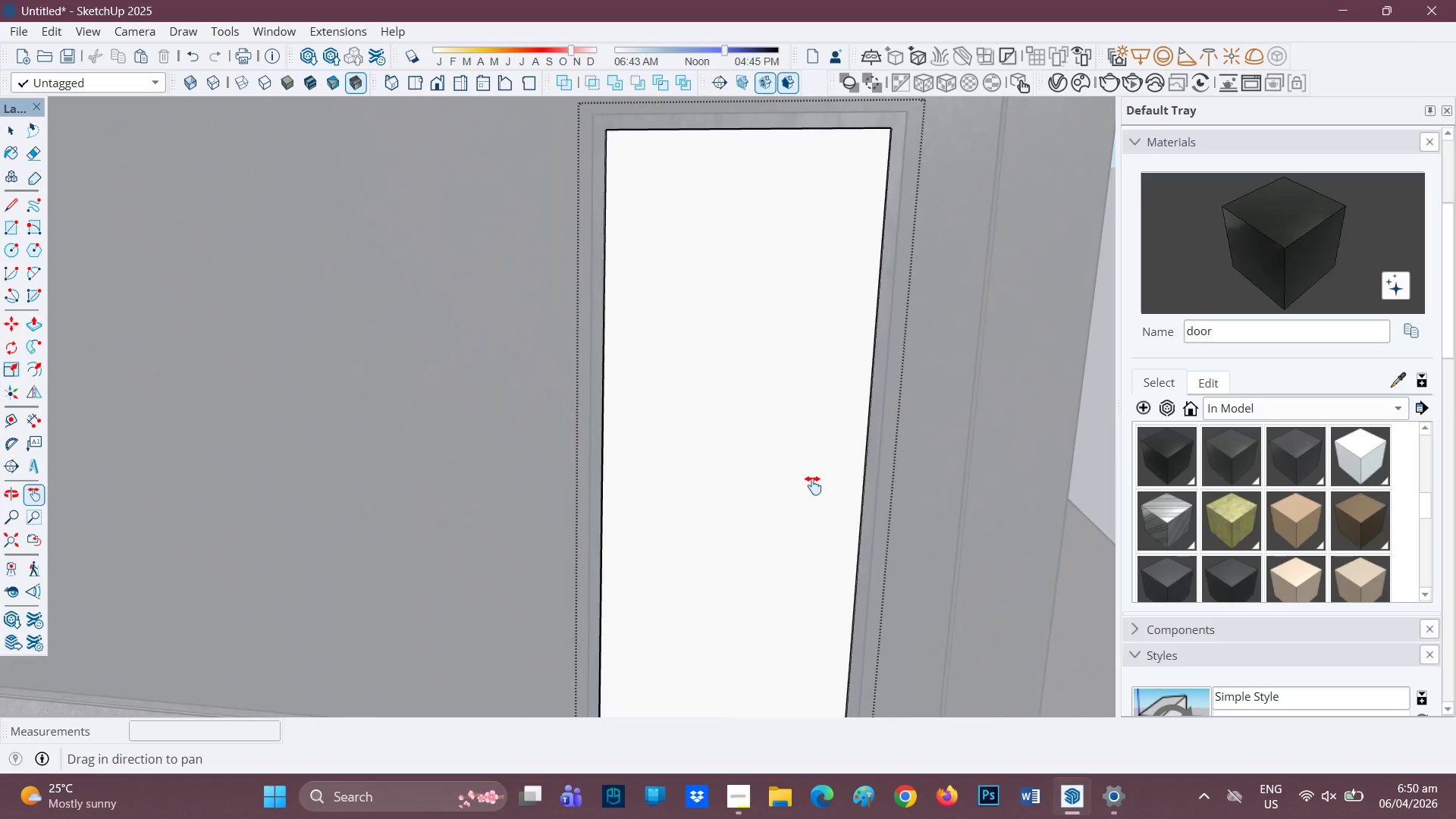 
scroll: coordinate [811, 485], scroll_direction: down, amount: 2.0
 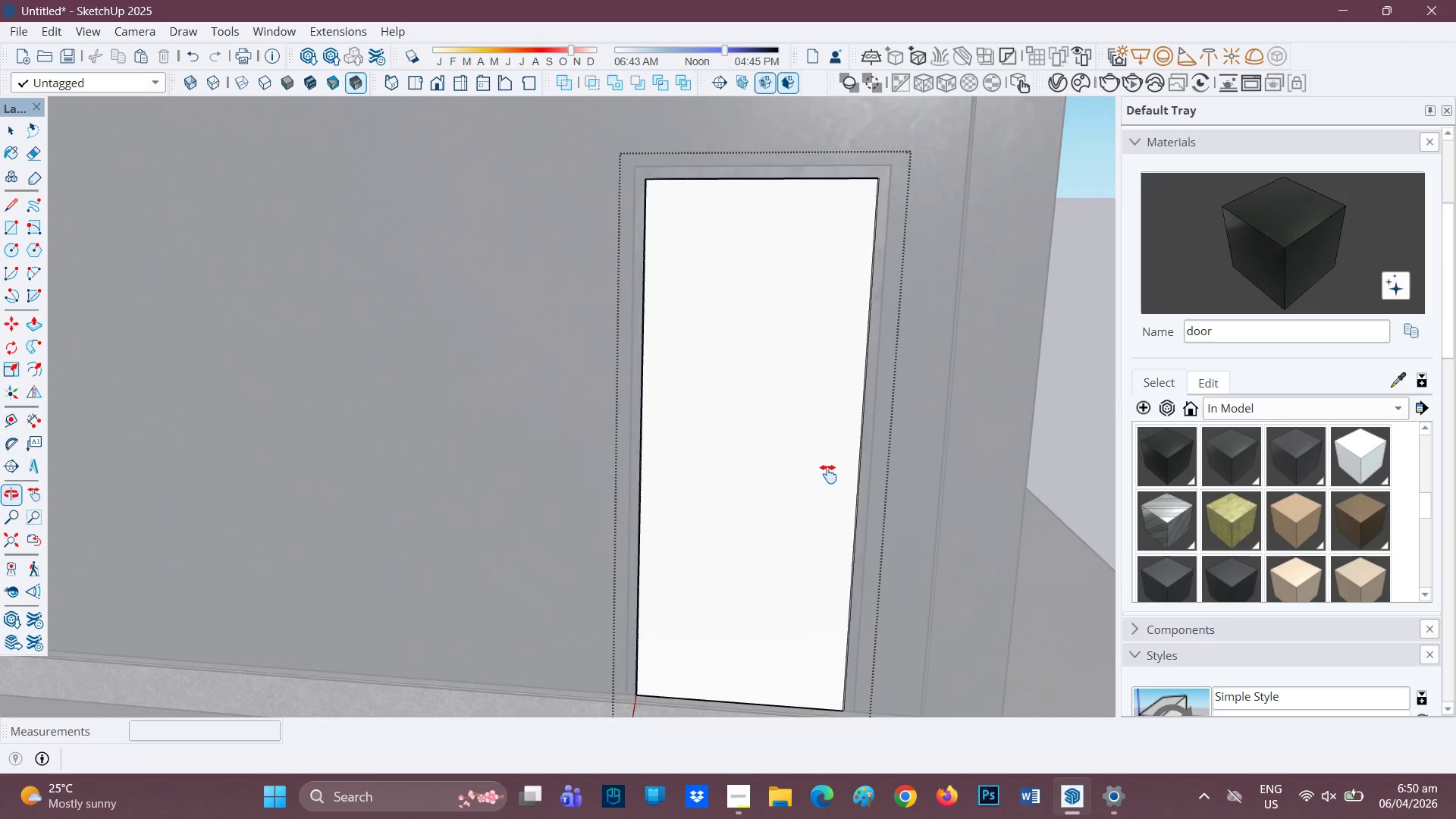 
key(L)
 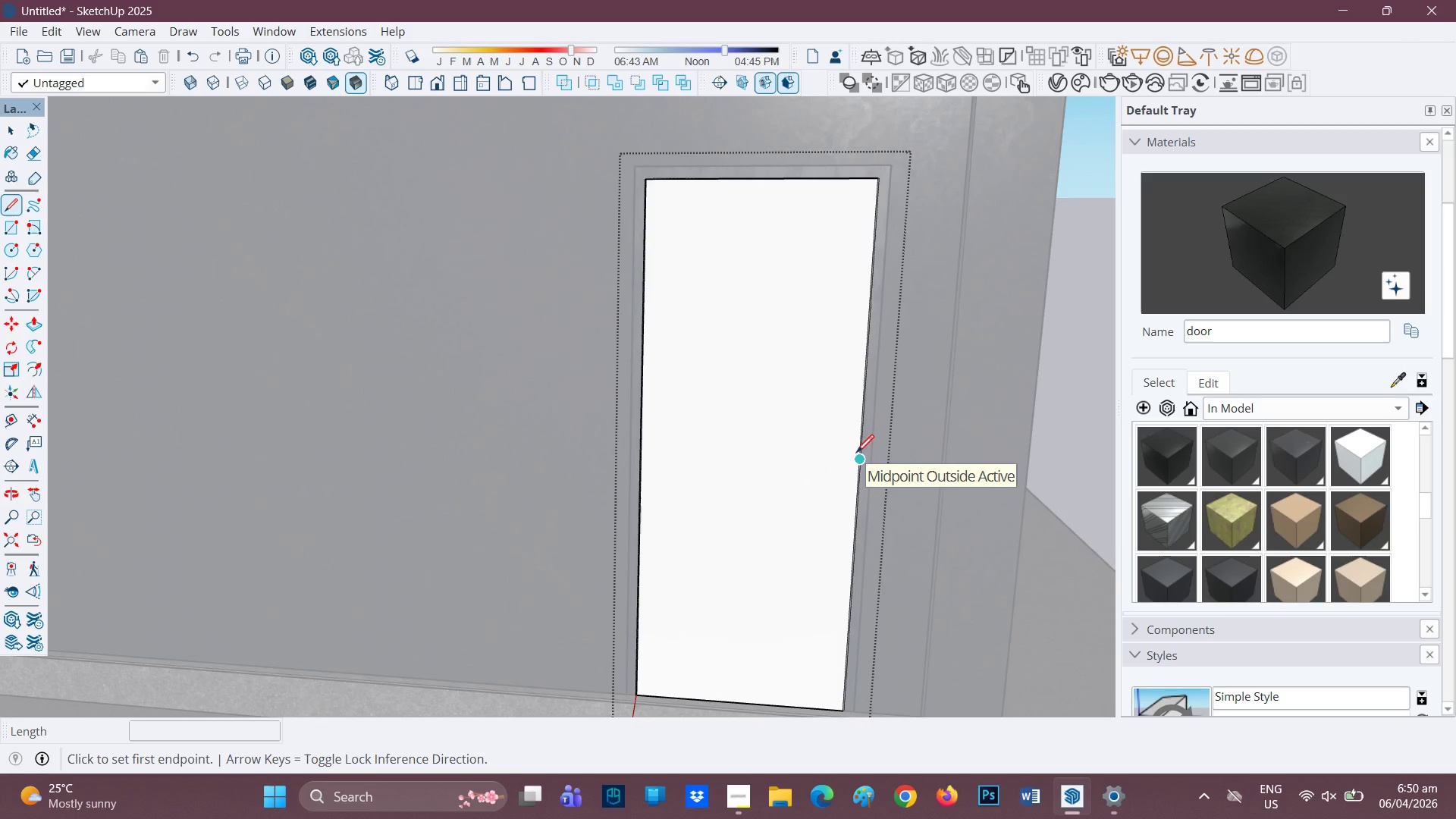 
left_click([853, 459])
 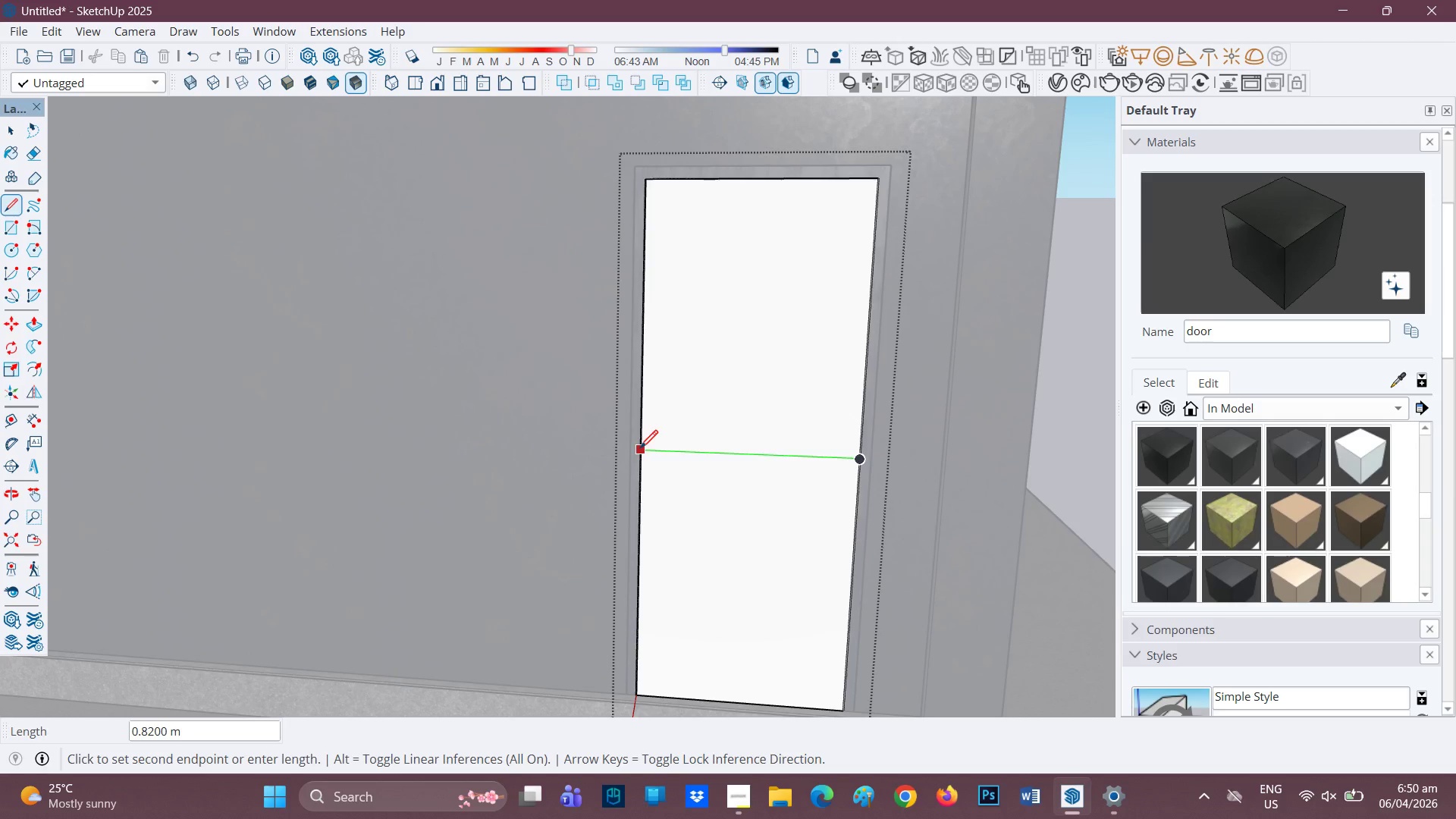 
left_click([639, 449])
 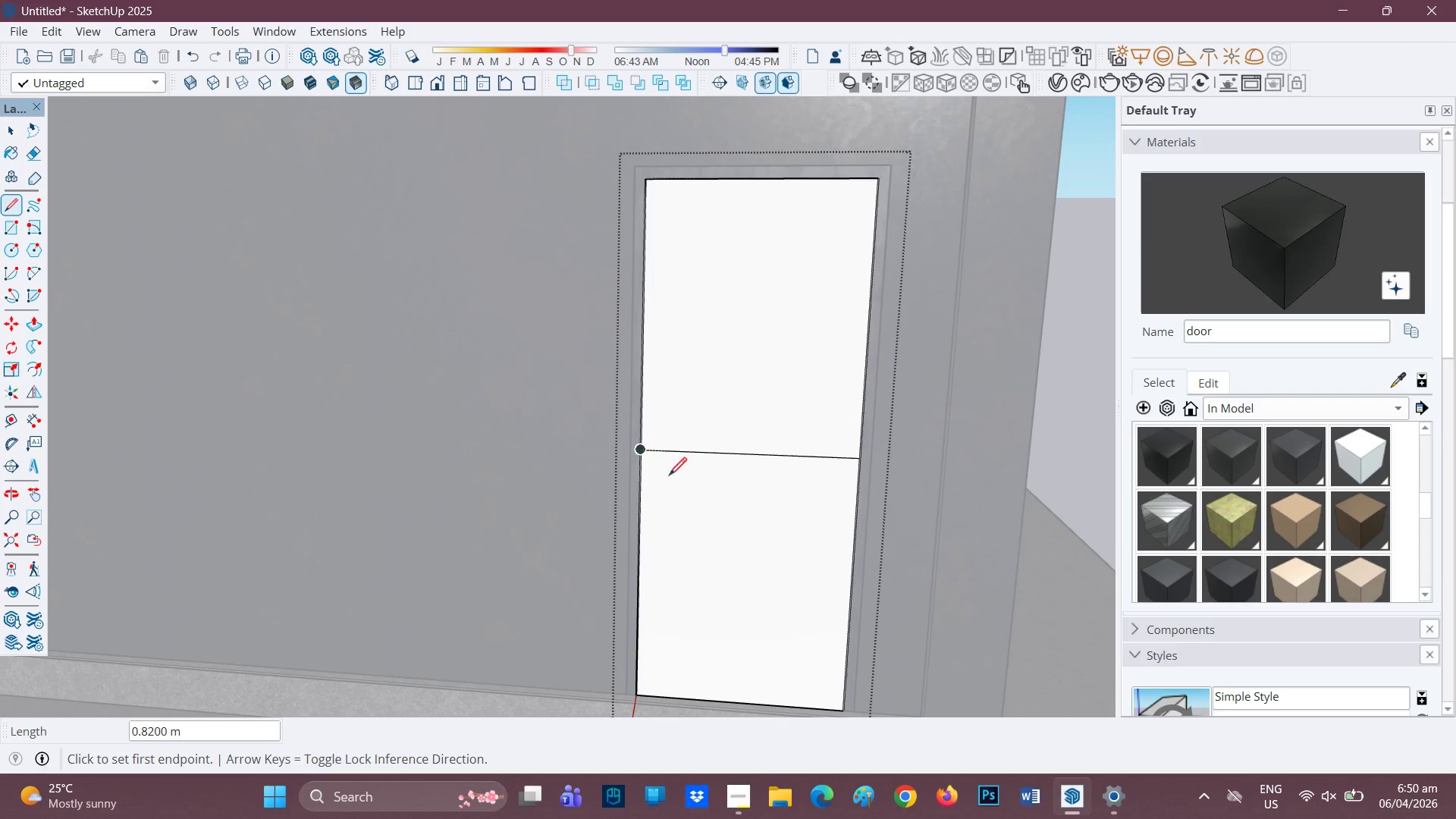 
scroll: coordinate [620, 515], scroll_direction: up, amount: 21.0
 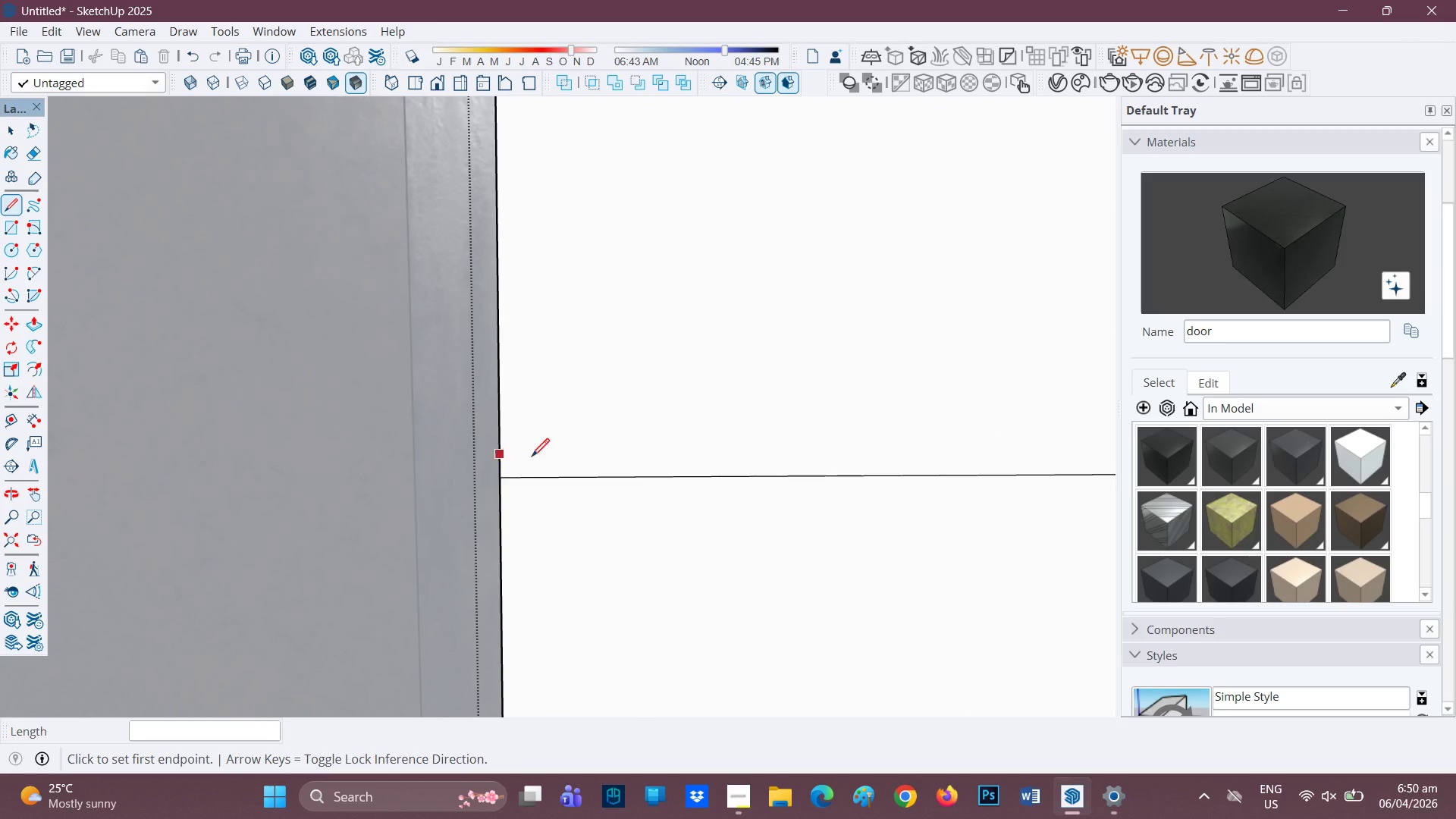 
key(R)
 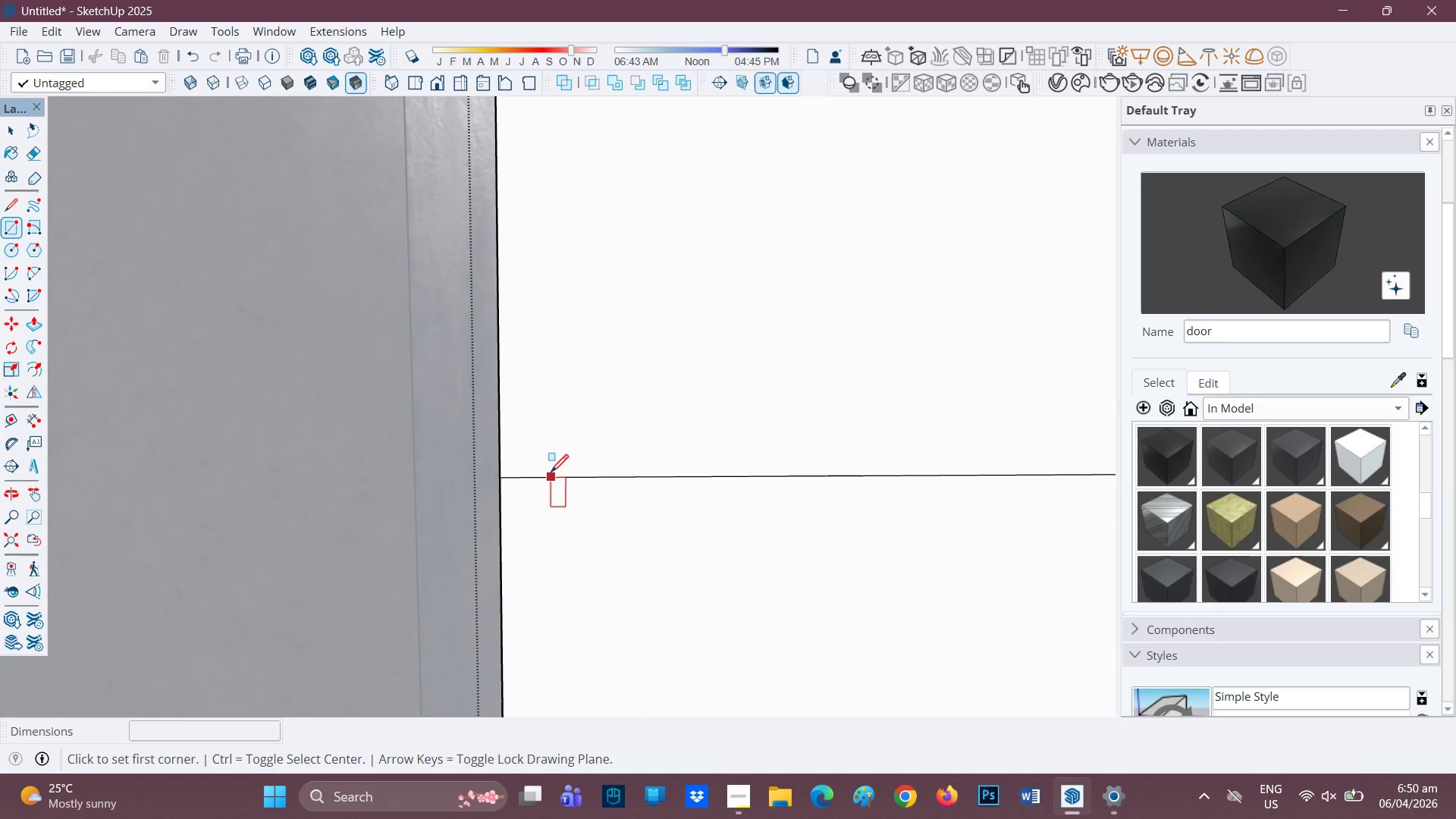 
left_click([551, 474])
 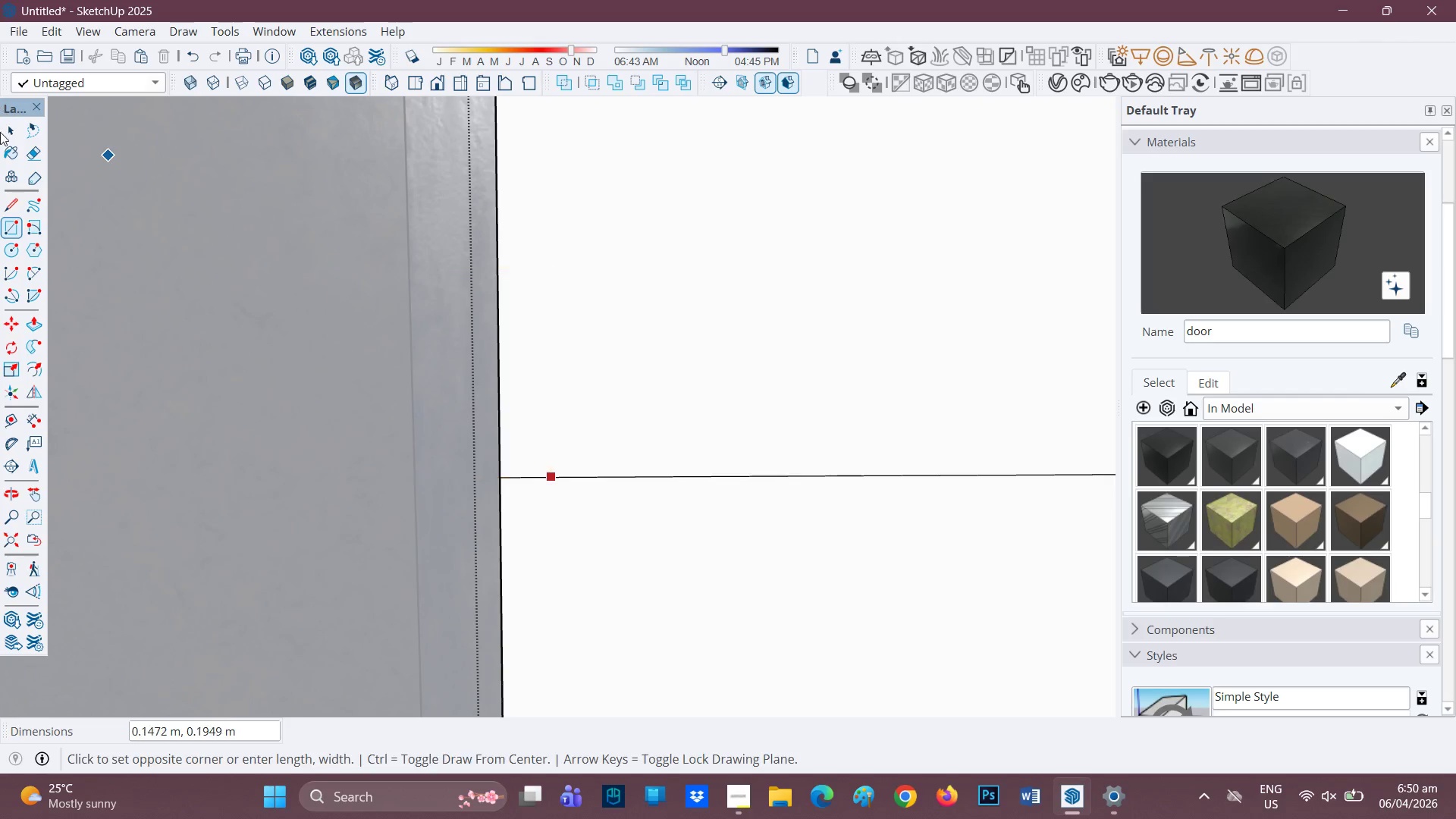 
wait(8.02)
 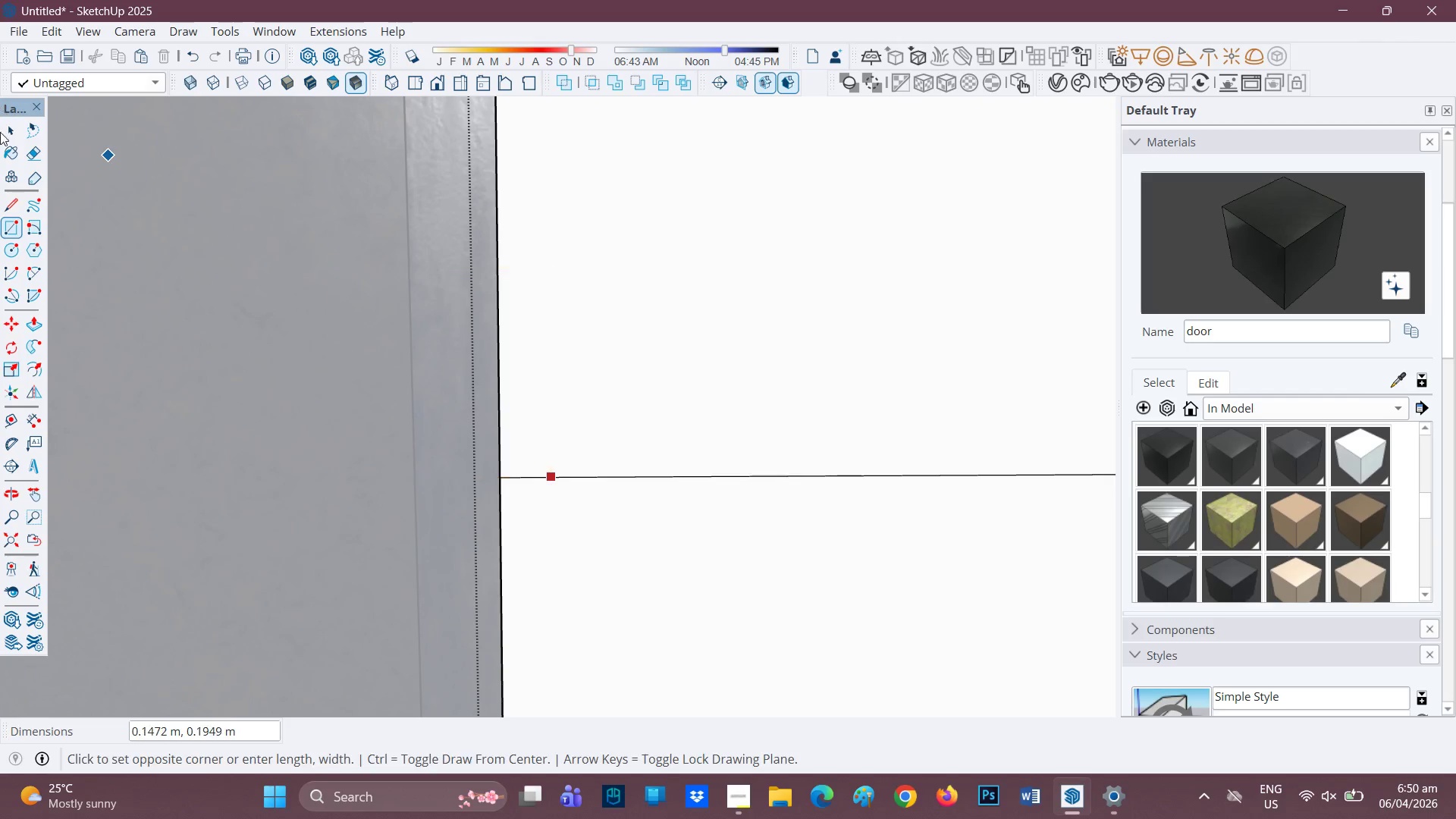 
left_click([541, 474])
 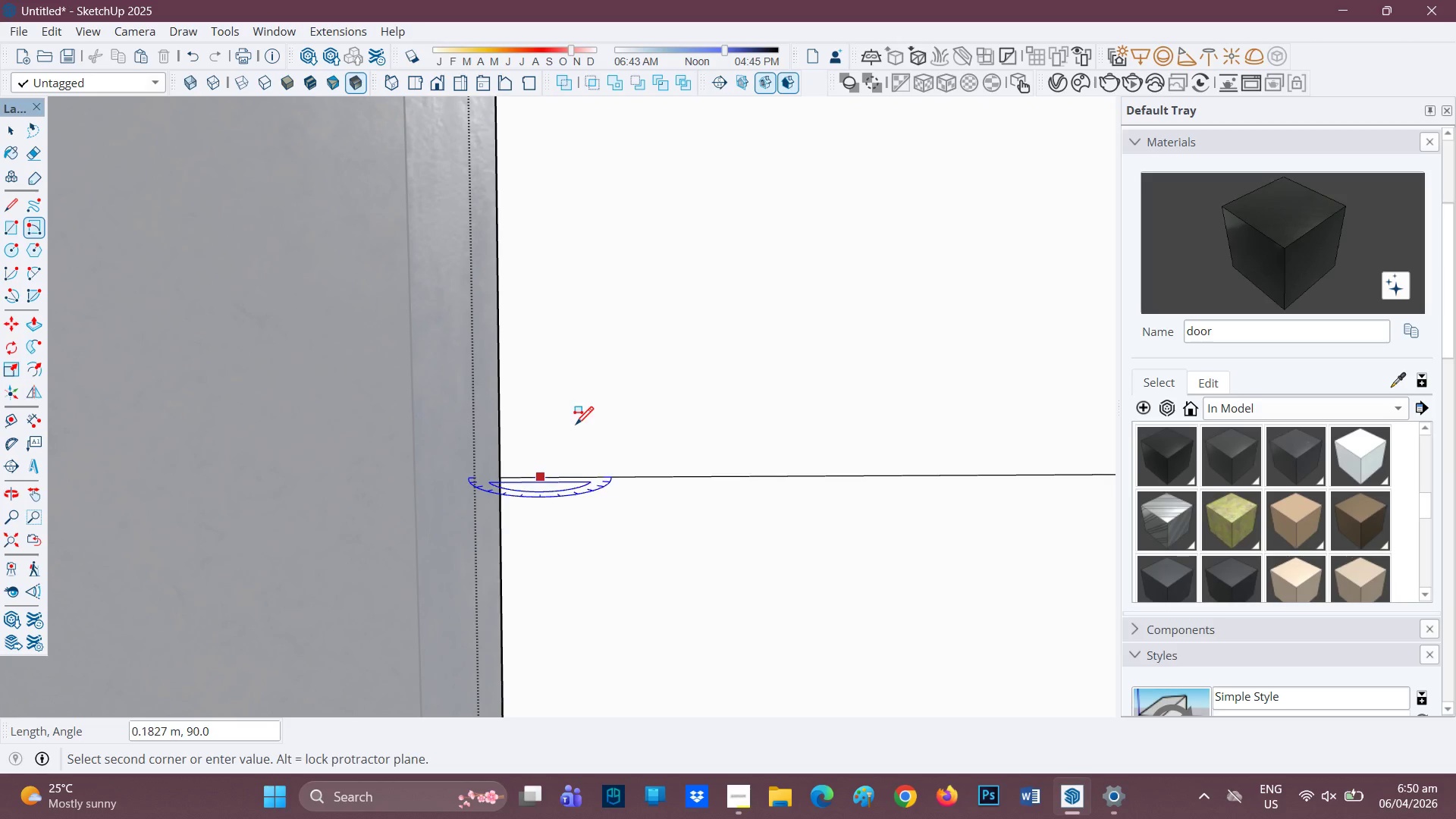 
wait(5.91)
 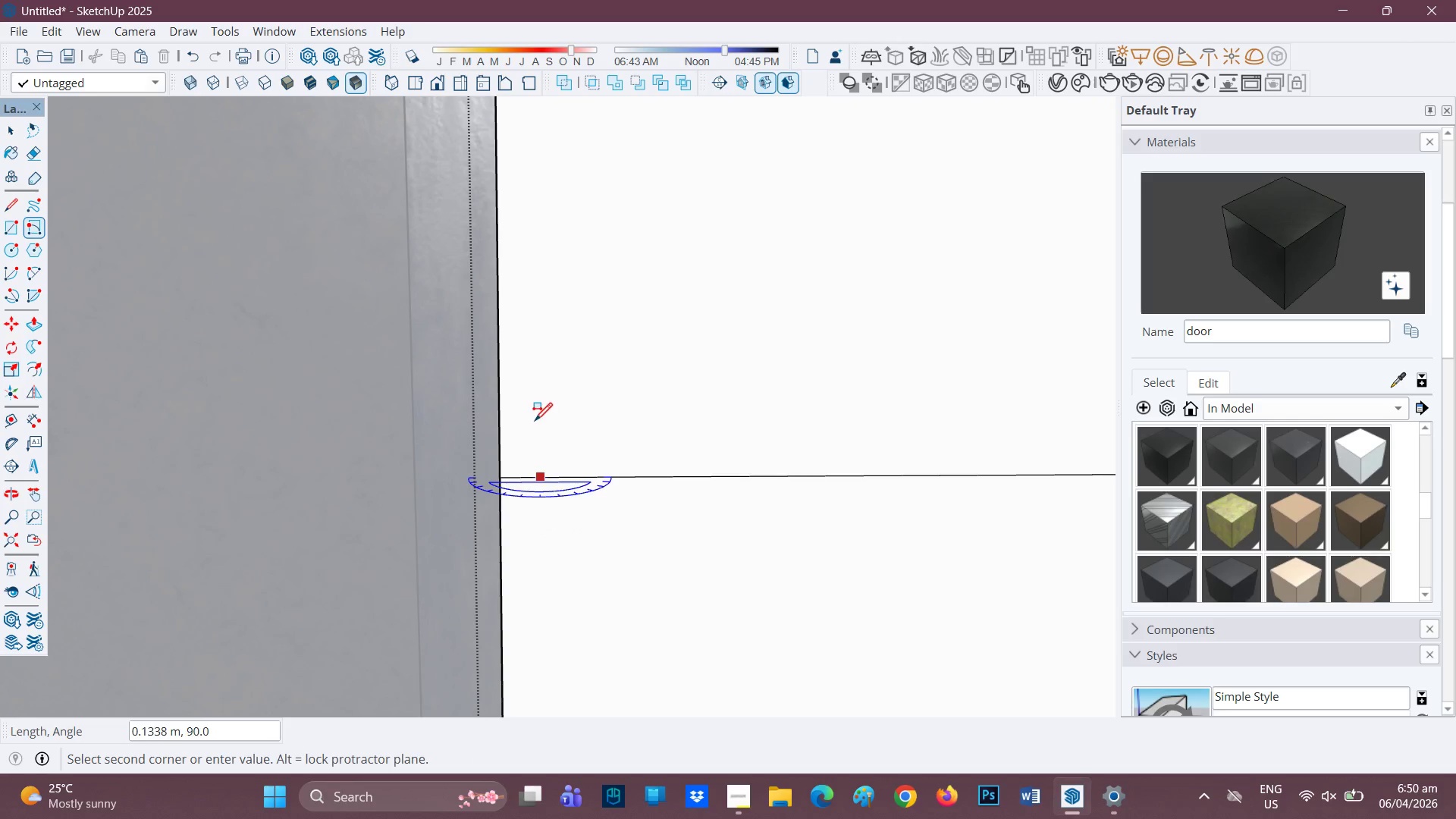 
left_click([538, 476])
 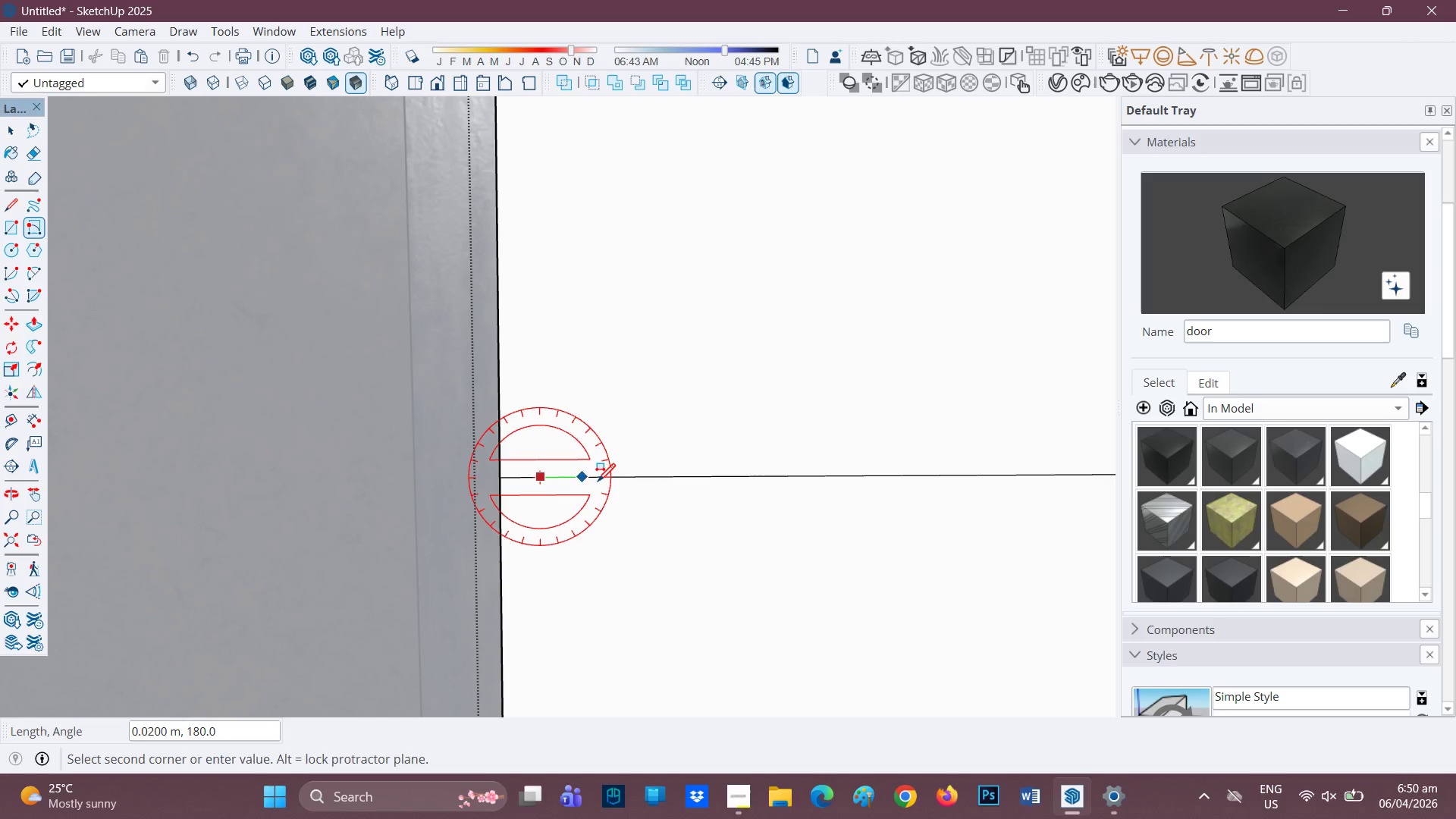 
left_click([595, 478])
 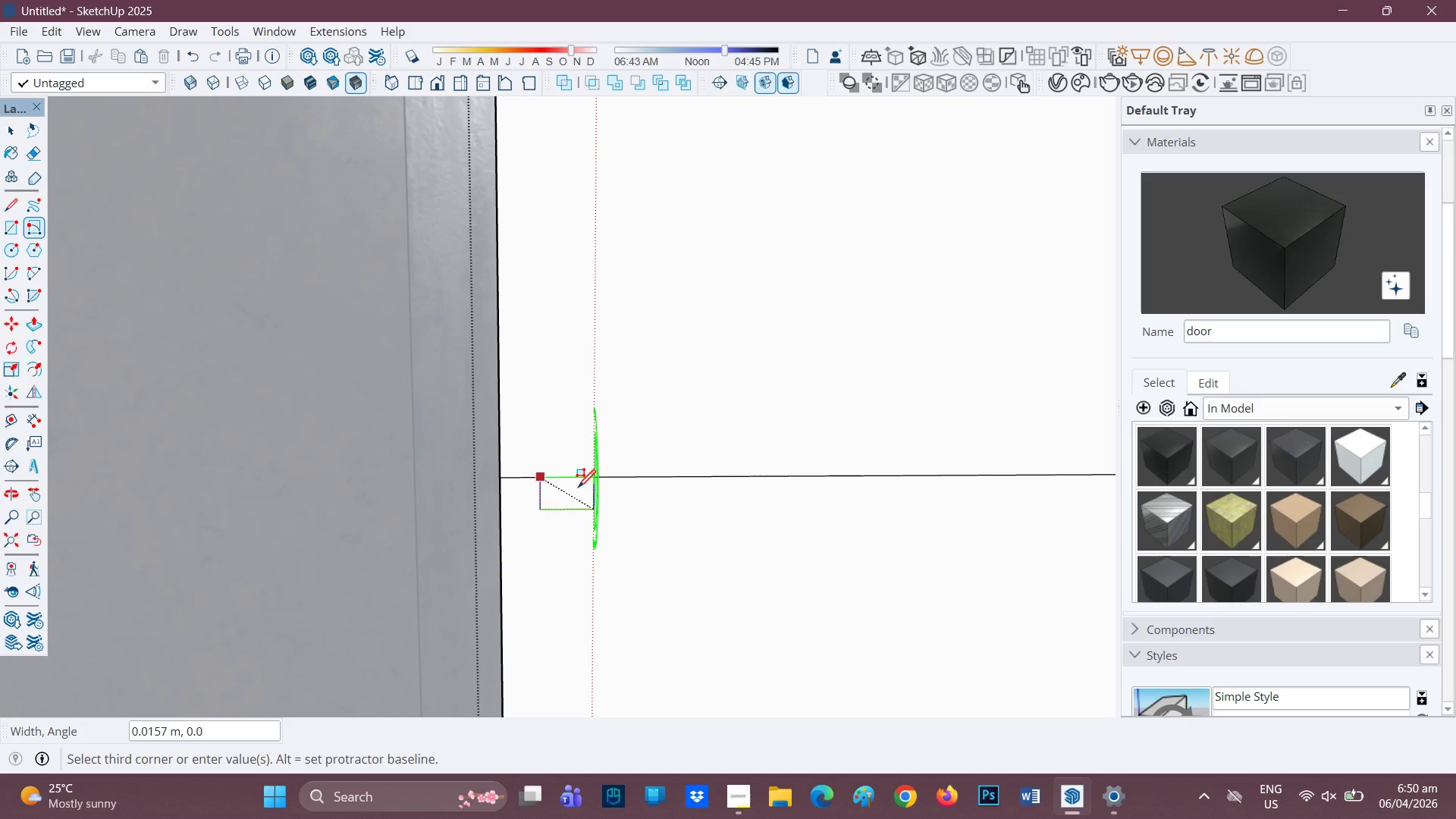 
wait(6.46)
 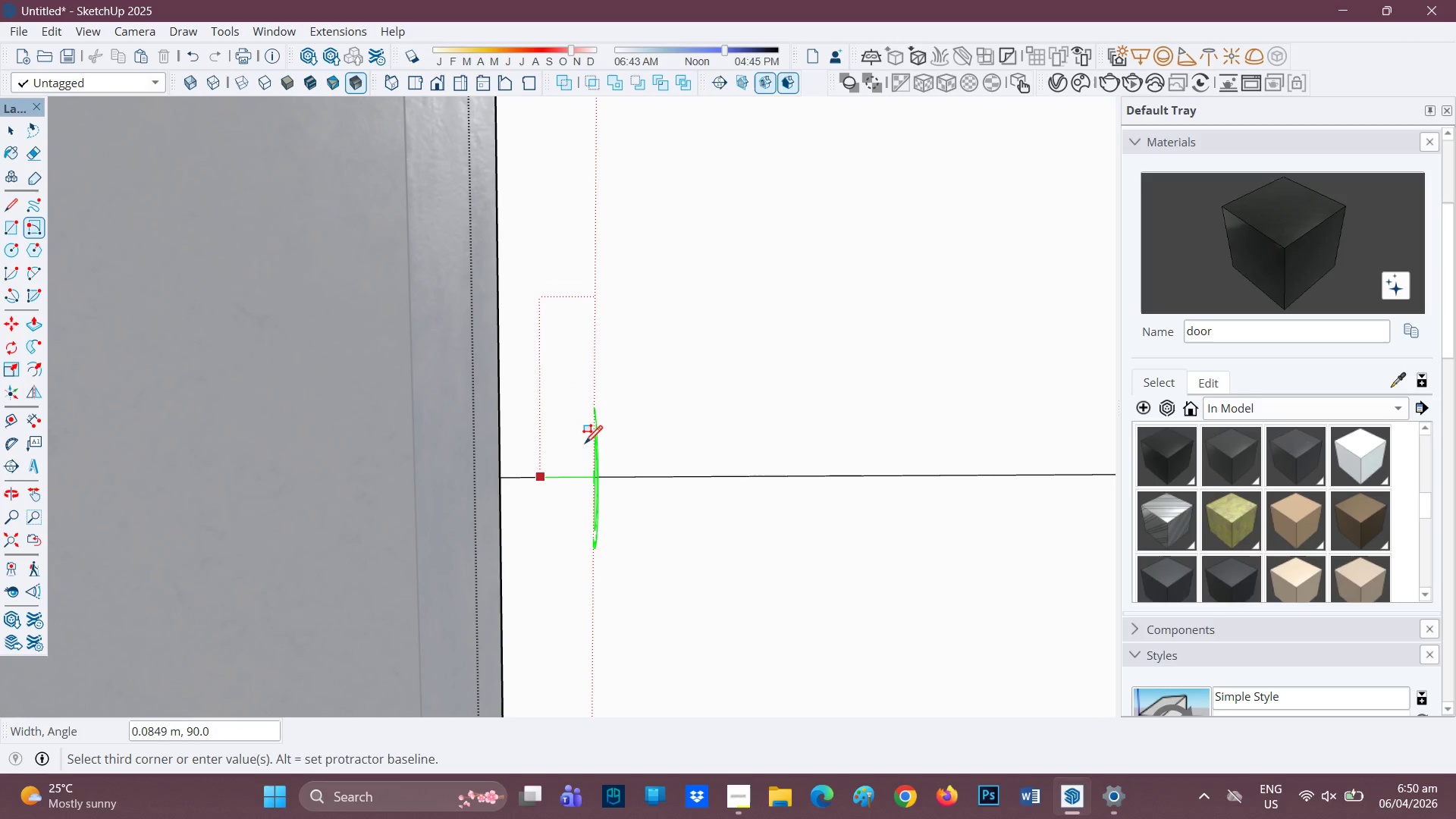 
mouse_move([615, 426])
 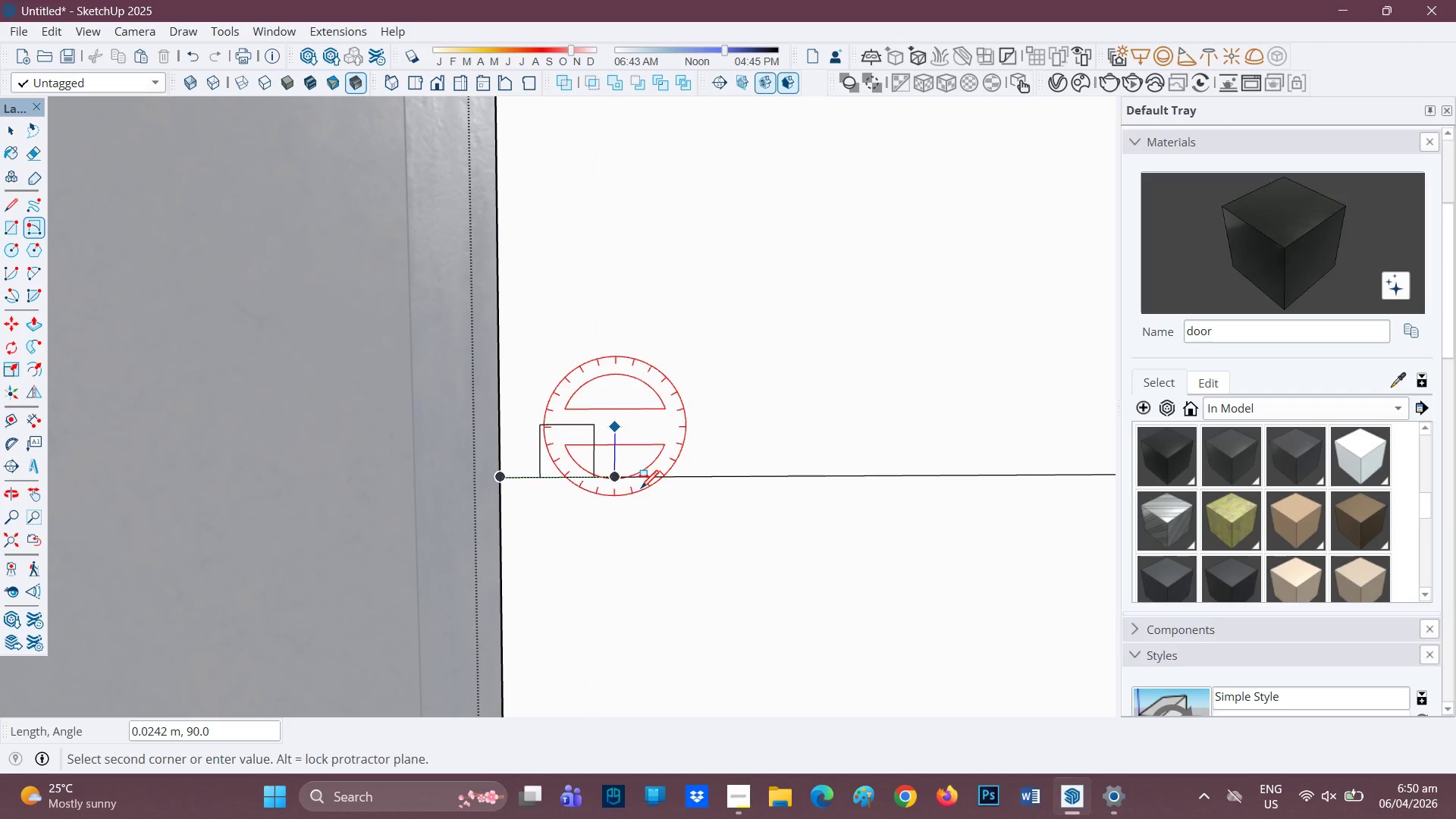 
key(Space)
 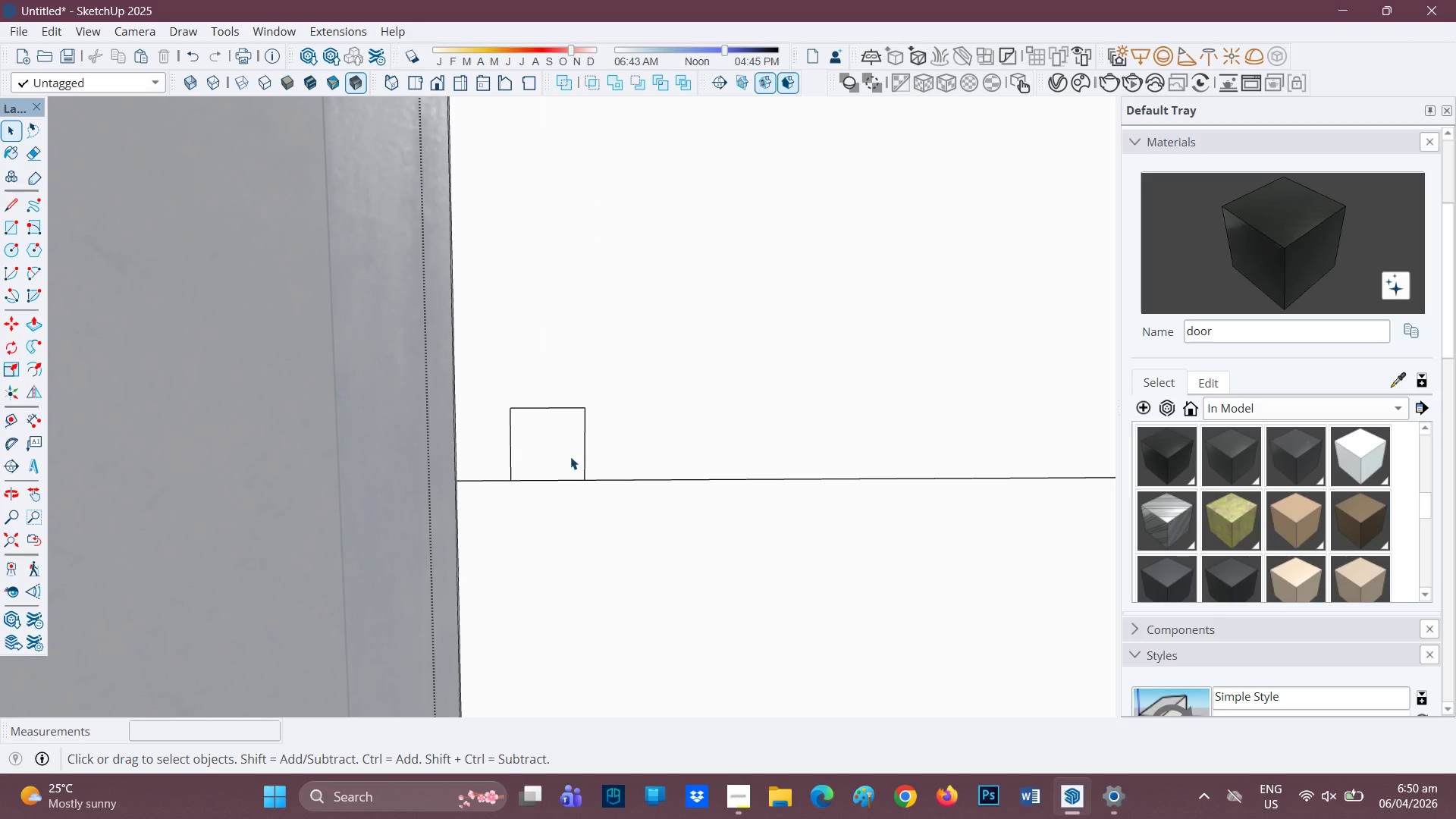 
scroll: coordinate [611, 463], scroll_direction: up, amount: 3.0
 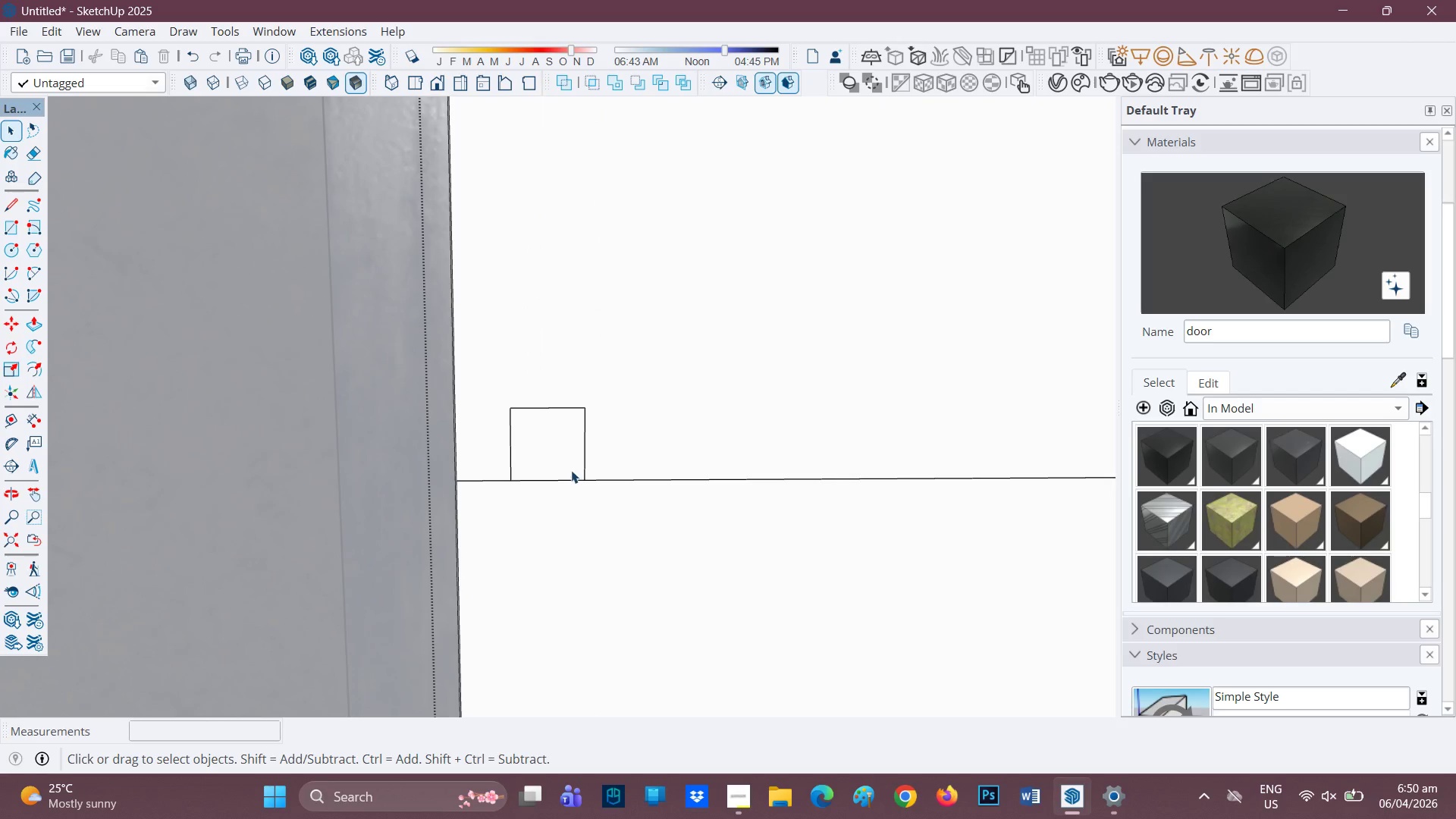 
scroll: coordinate [660, 461], scroll_direction: down, amount: 6.0
 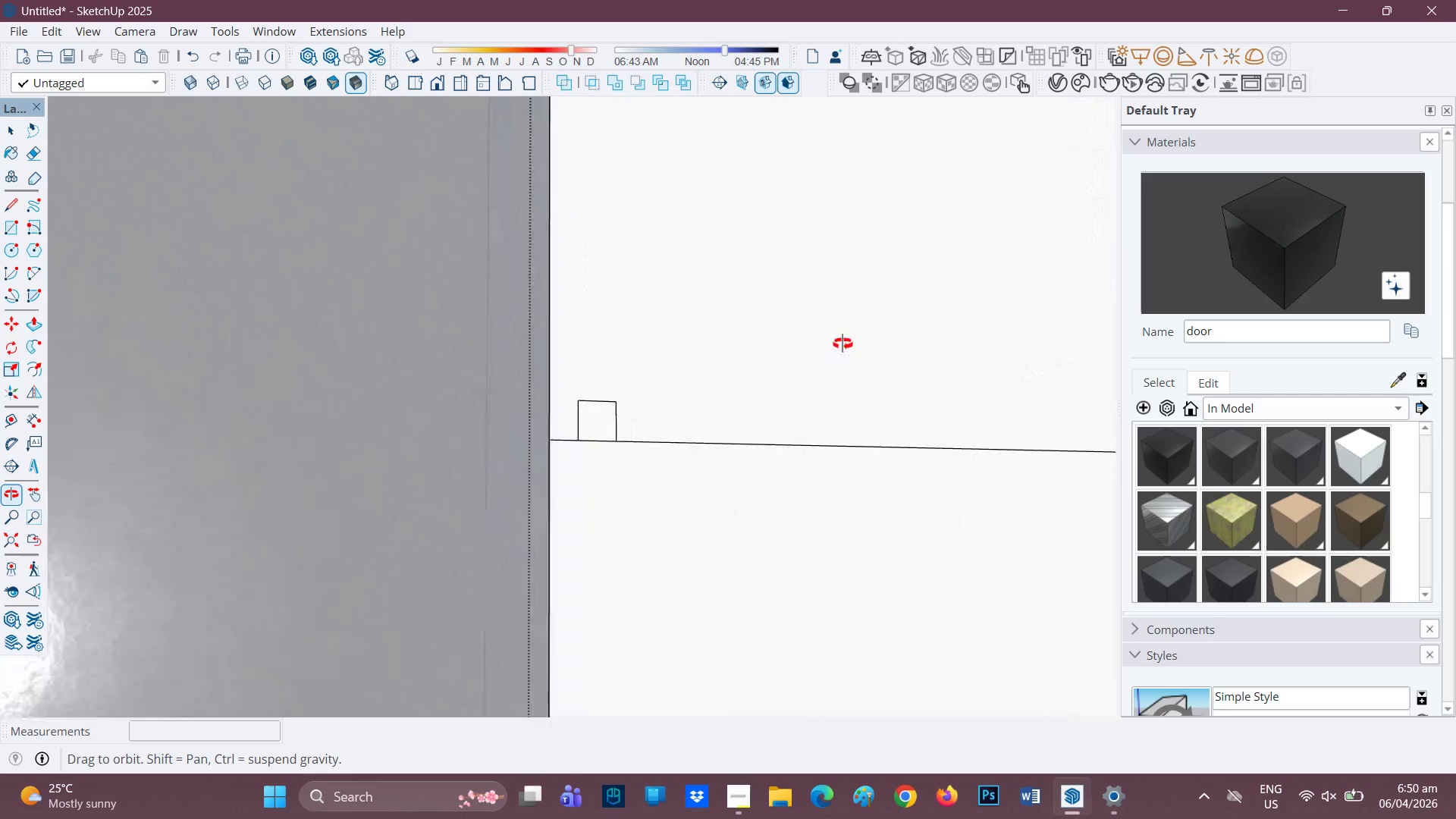 
scroll: coordinate [591, 435], scroll_direction: up, amount: 8.0
 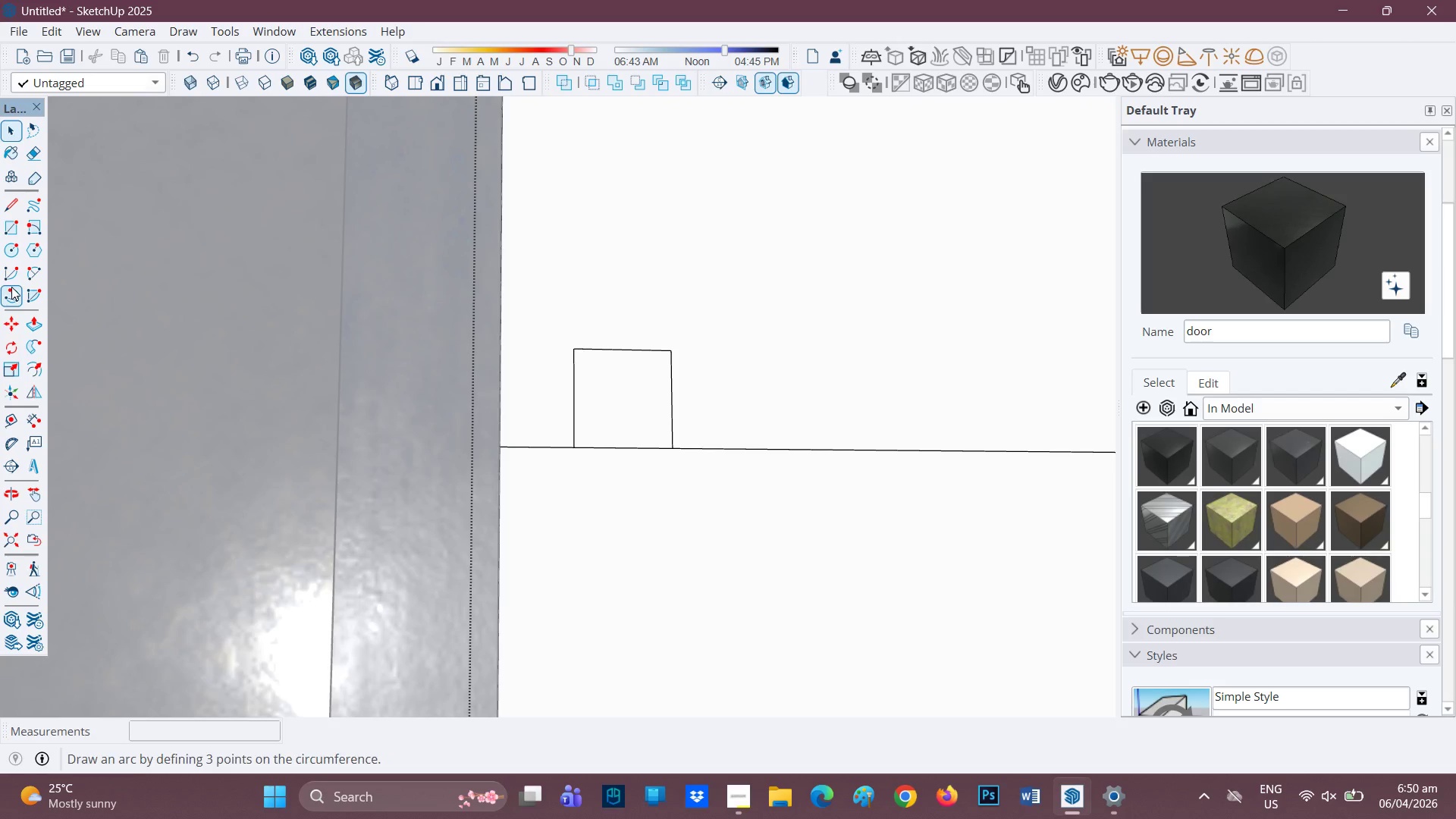 
left_click([30, 228])
 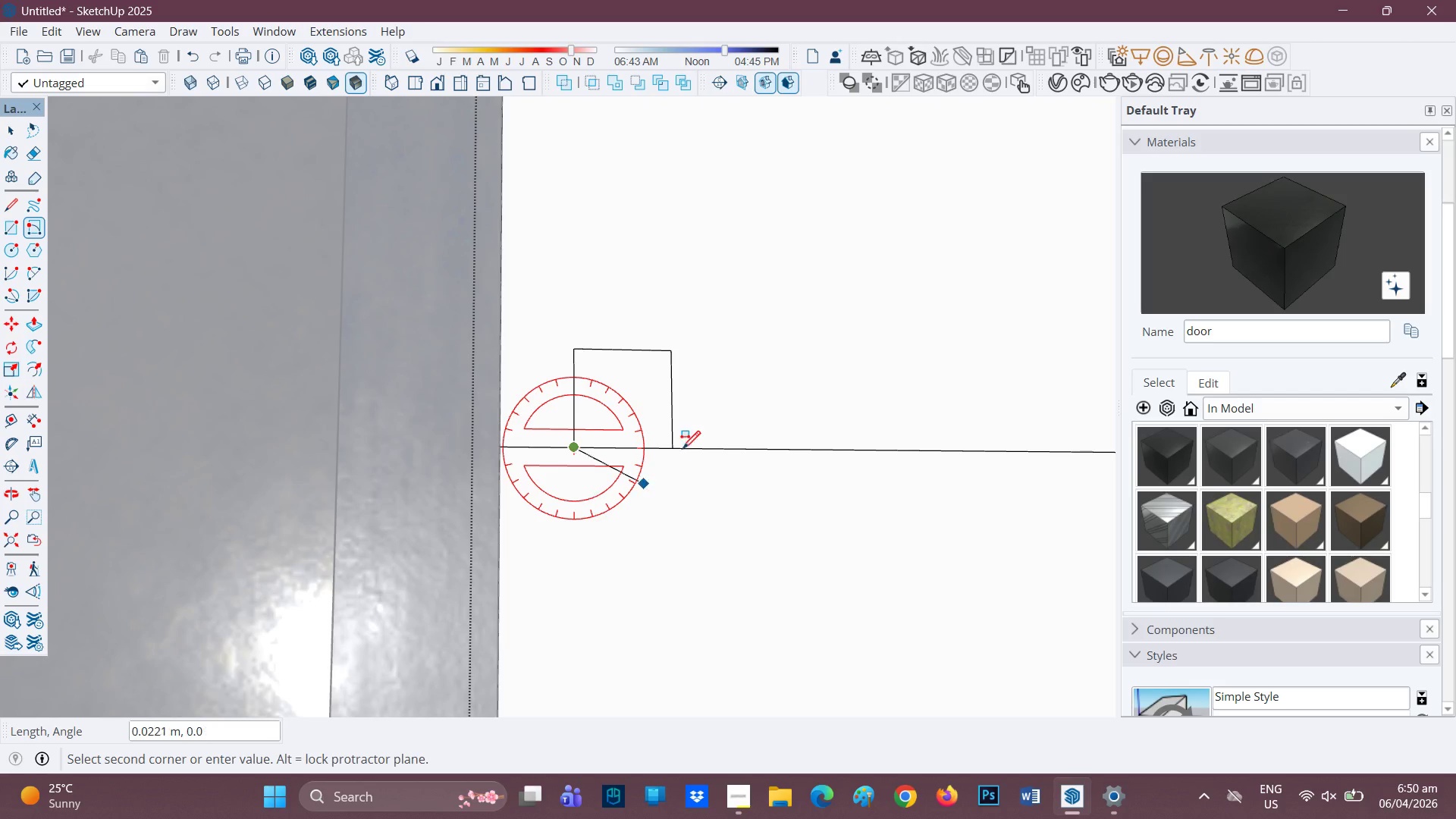 
left_click_drag(start_coordinate=[666, 449], to_coordinate=[666, 459])
 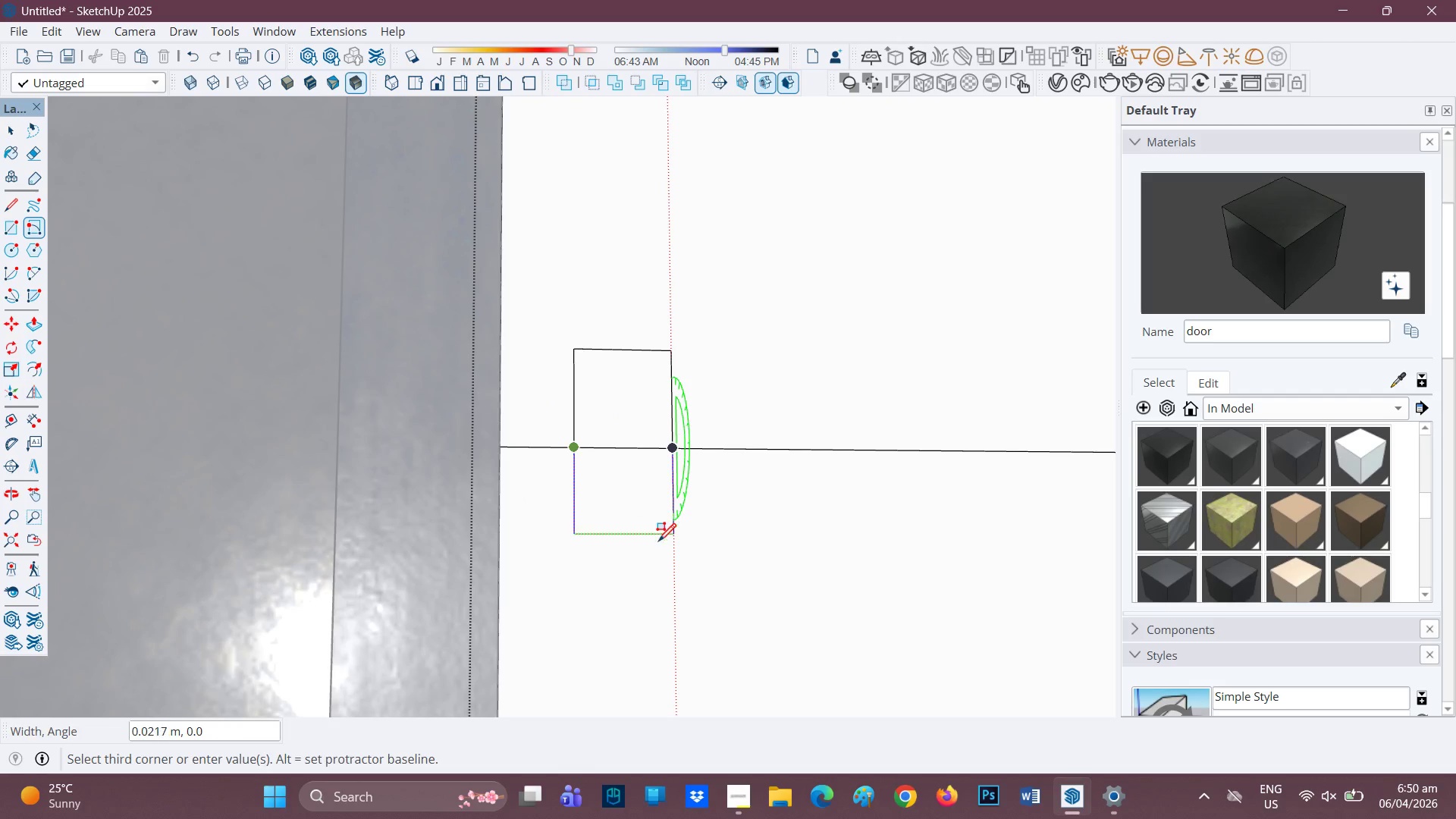 
left_click([660, 551])
 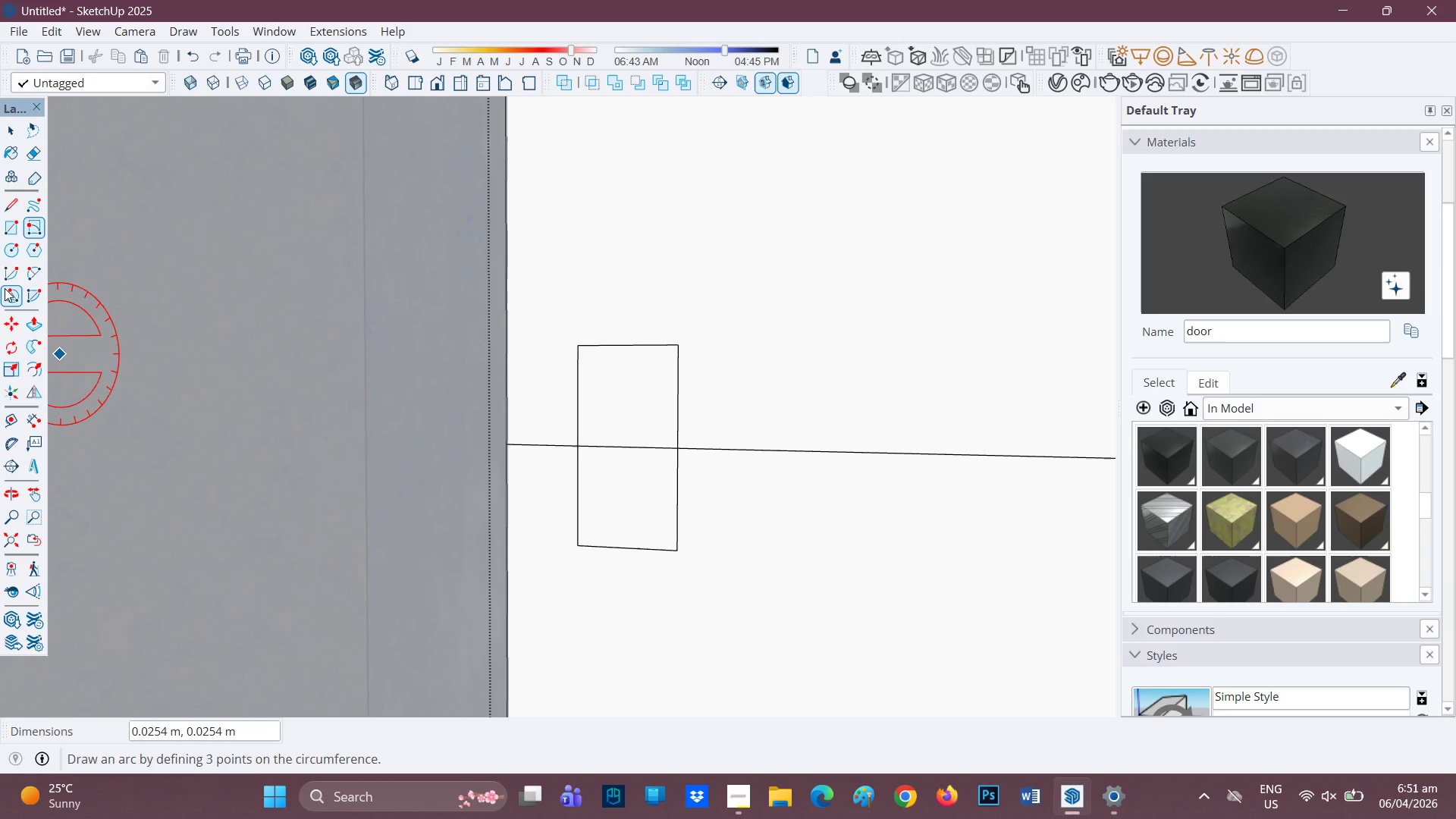 
wait(5.36)
 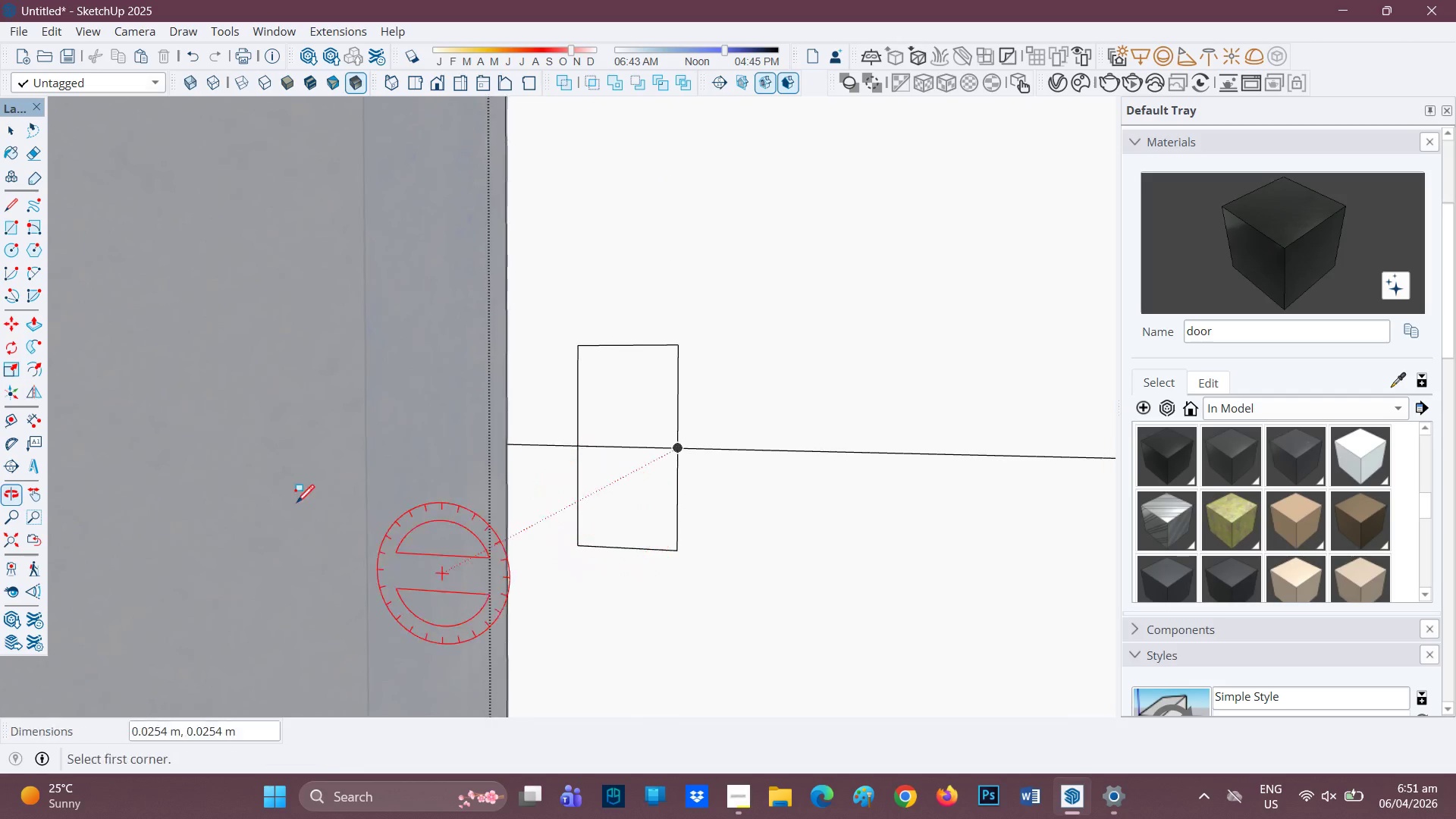 
key(L)
 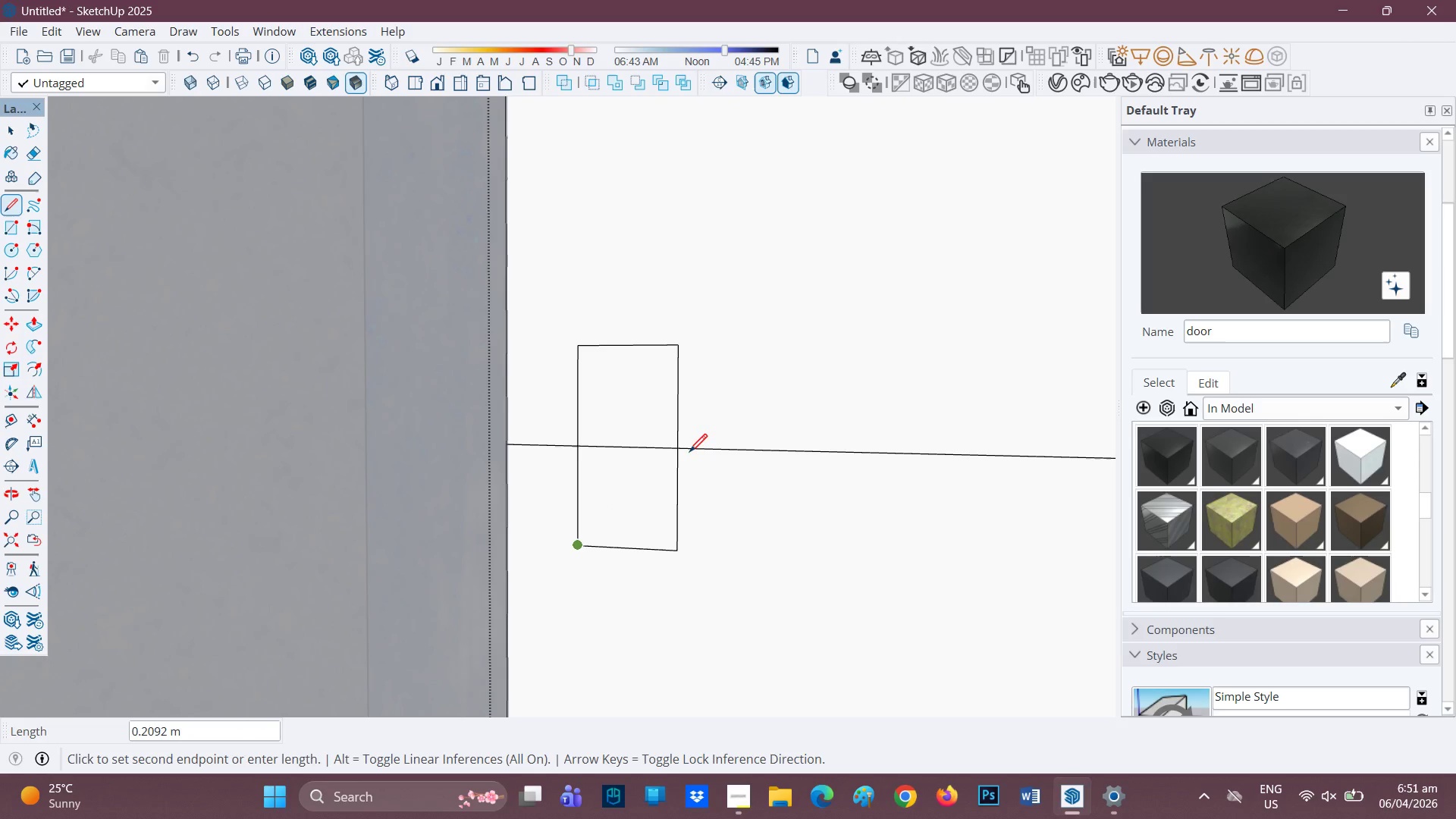 
left_click([675, 450])
 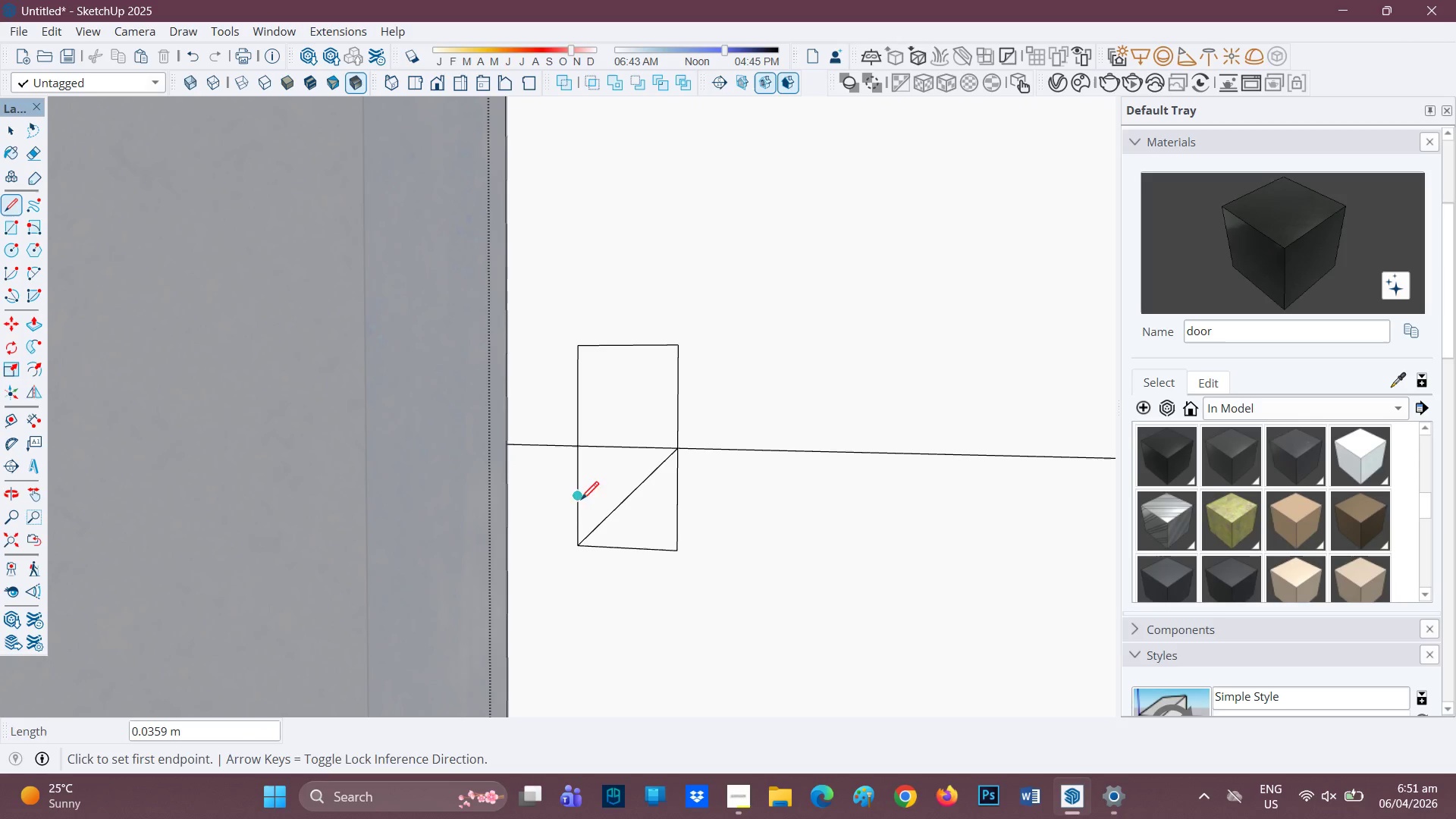 
key(C)
 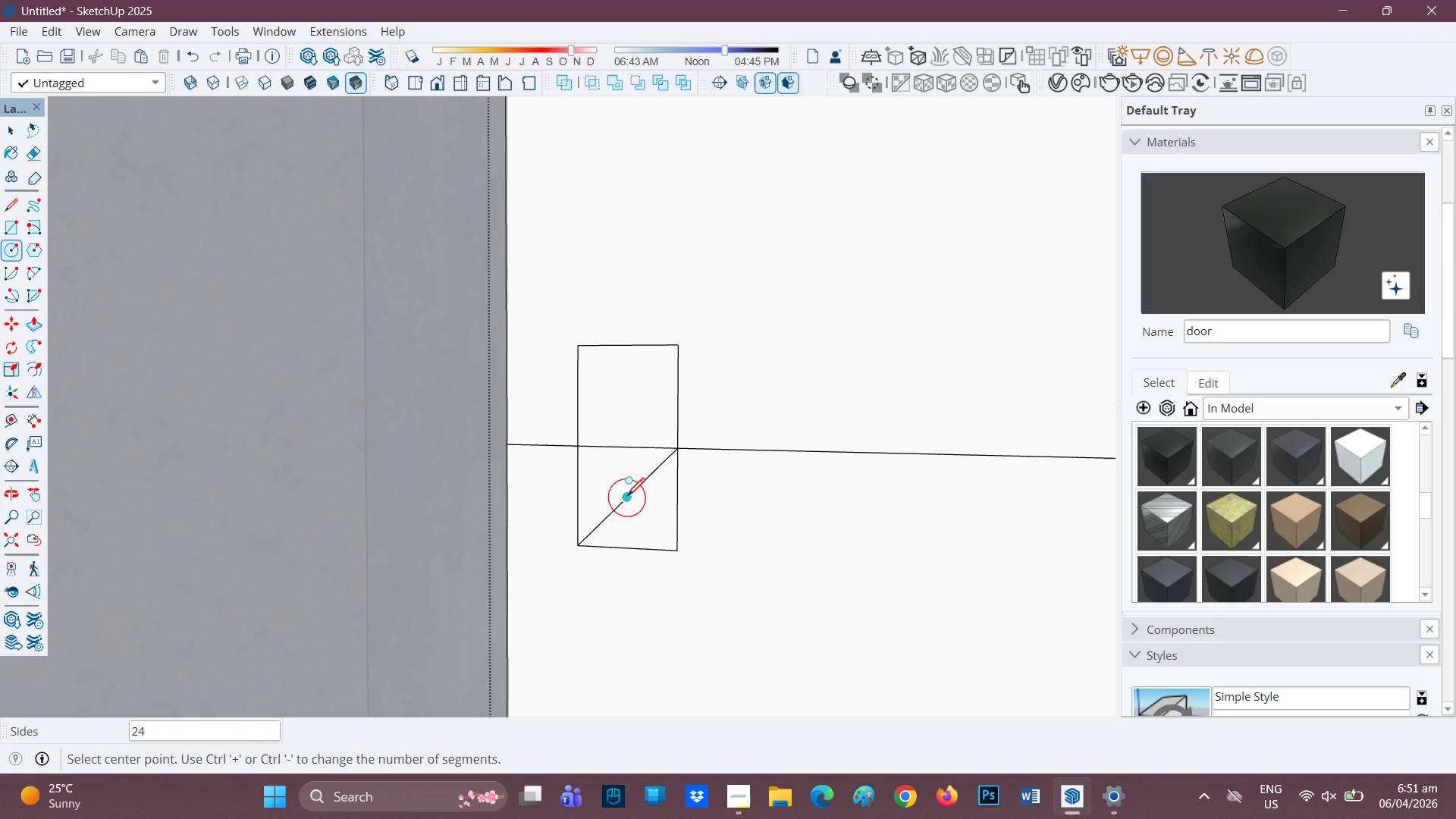 
left_click([627, 497])
 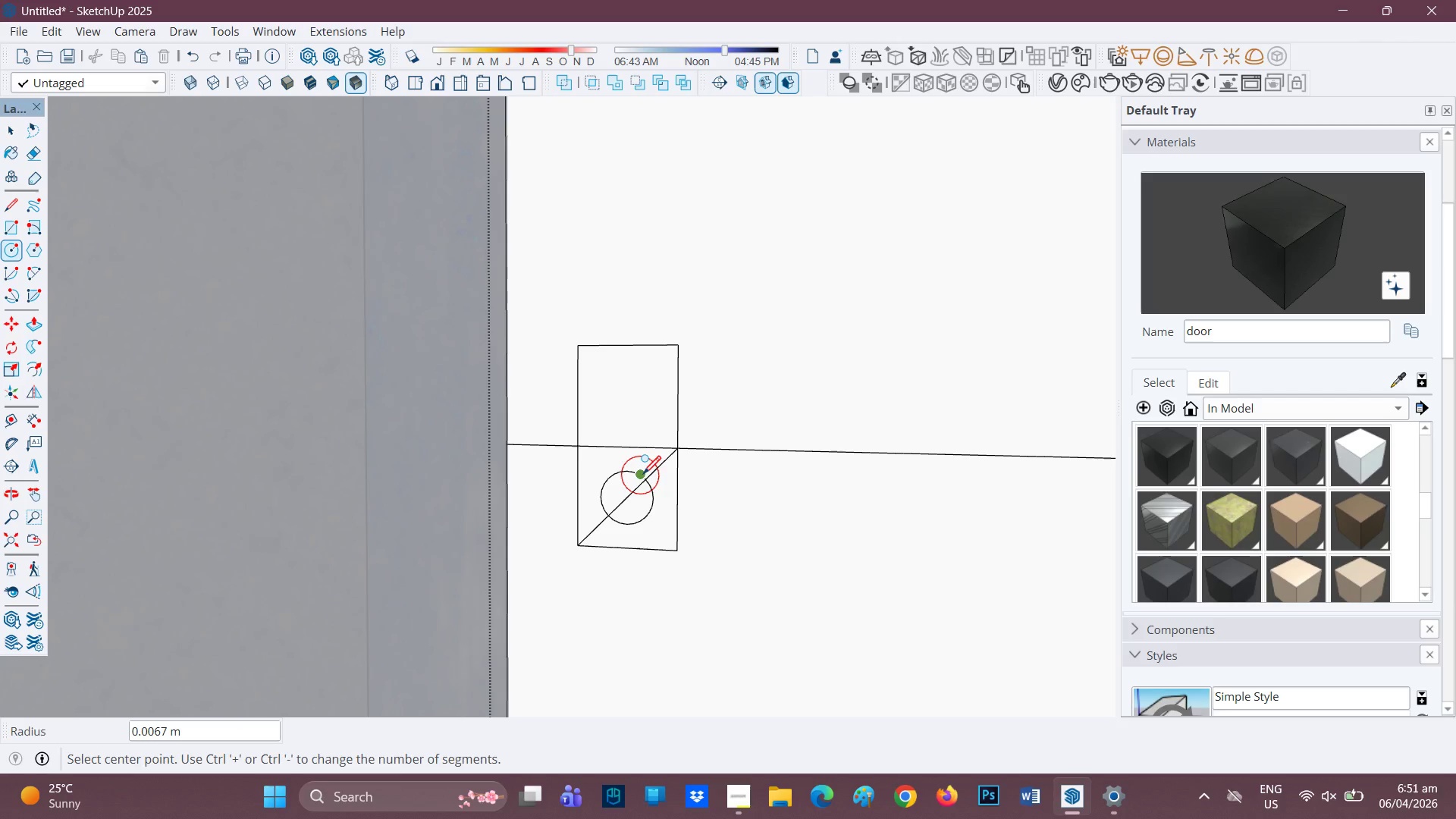 
scroll: coordinate [639, 483], scroll_direction: up, amount: 2.0
 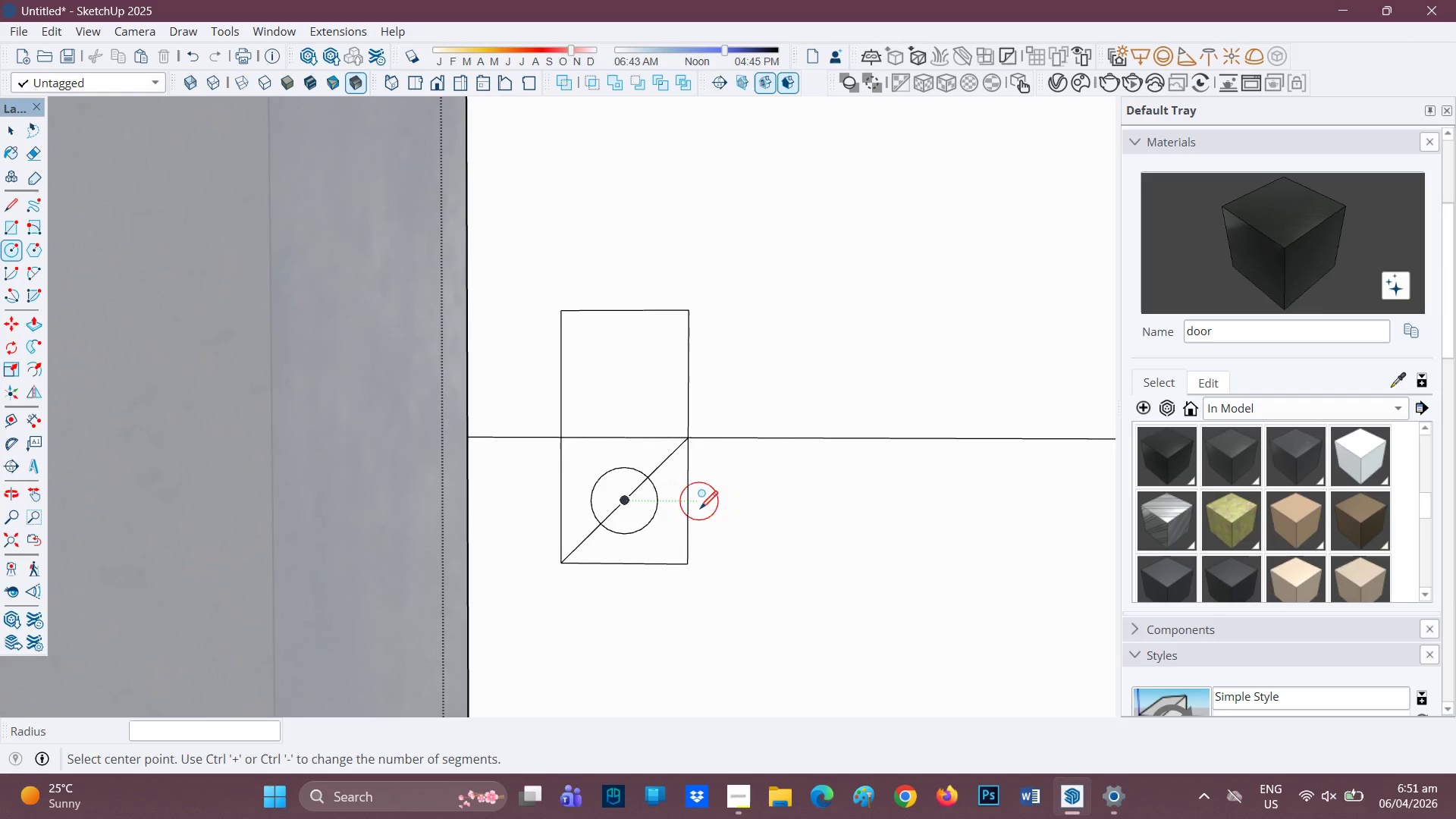 
key(E)
 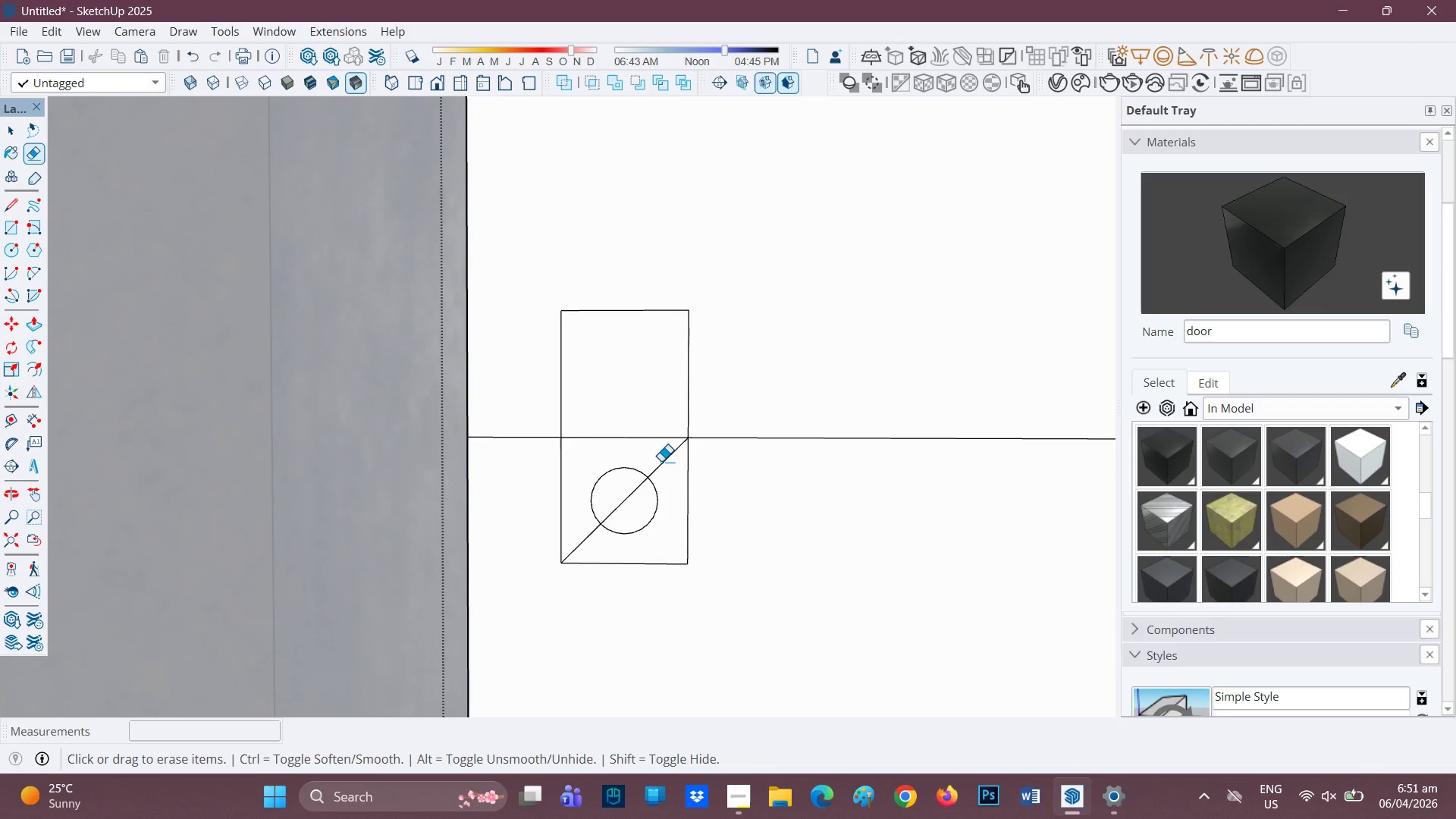 
left_click_drag(start_coordinate=[659, 459], to_coordinate=[664, 470])
 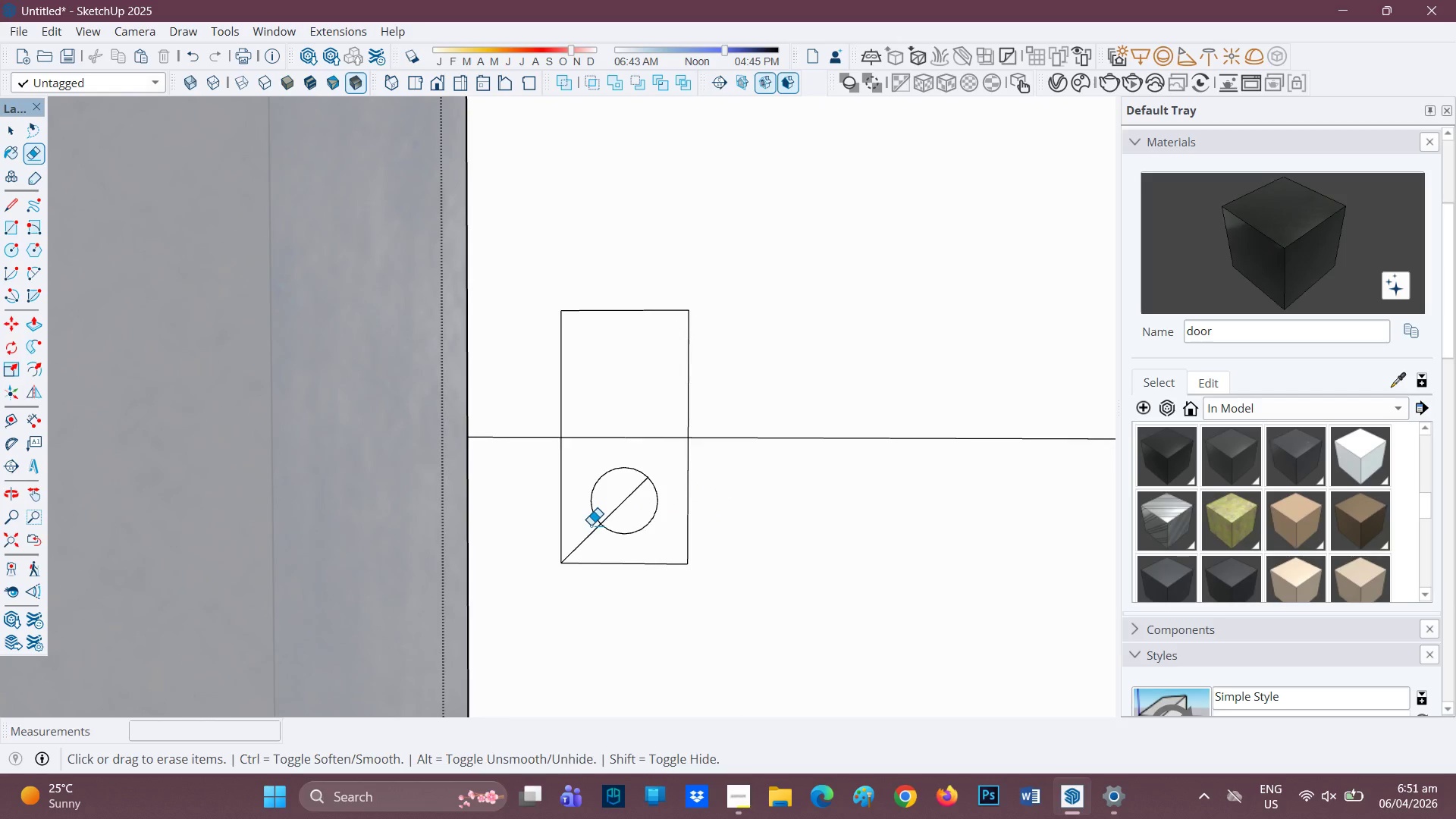 
left_click_drag(start_coordinate=[589, 526], to_coordinate=[597, 534])
 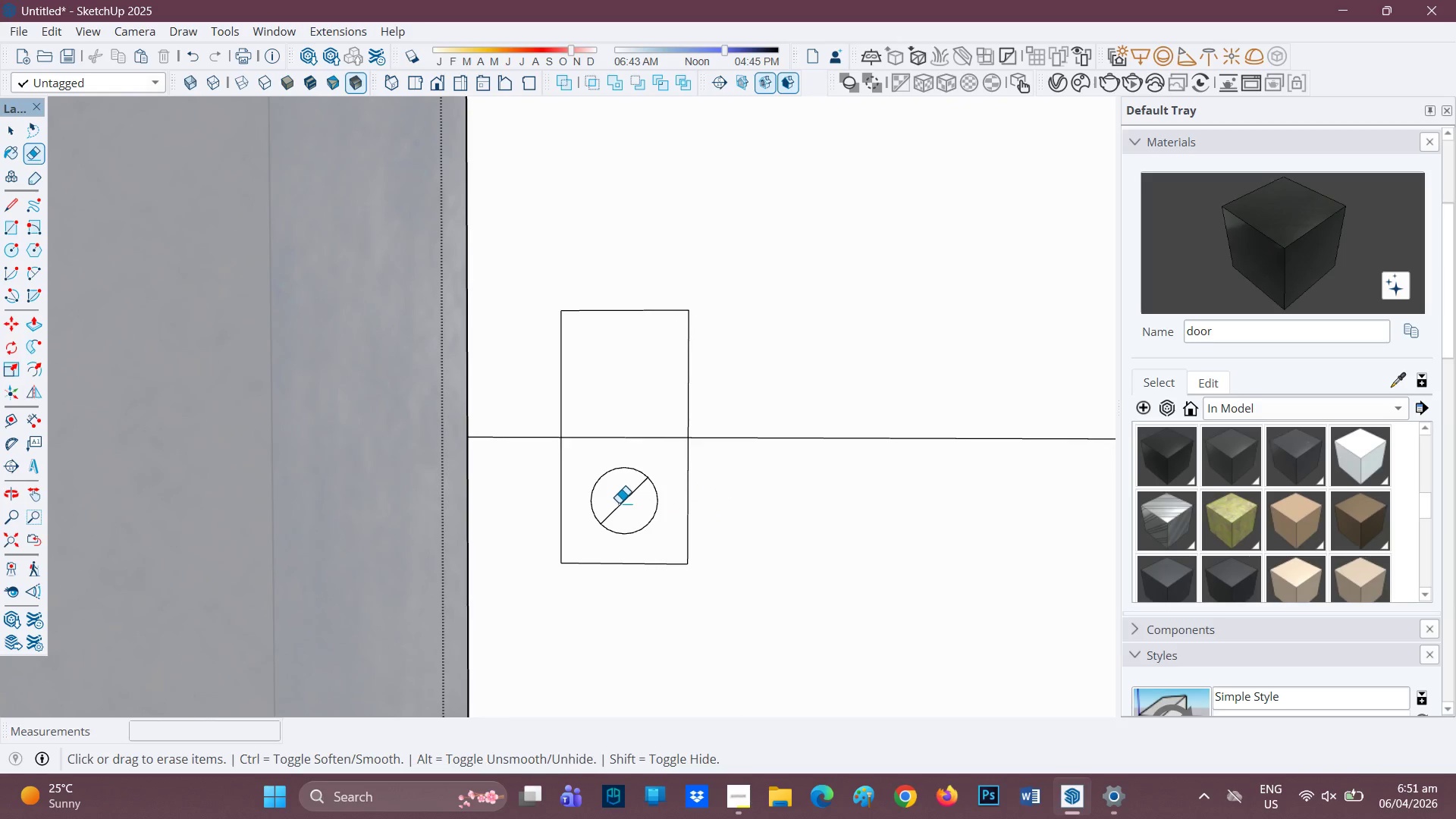 
left_click_drag(start_coordinate=[619, 503], to_coordinate=[625, 509])
 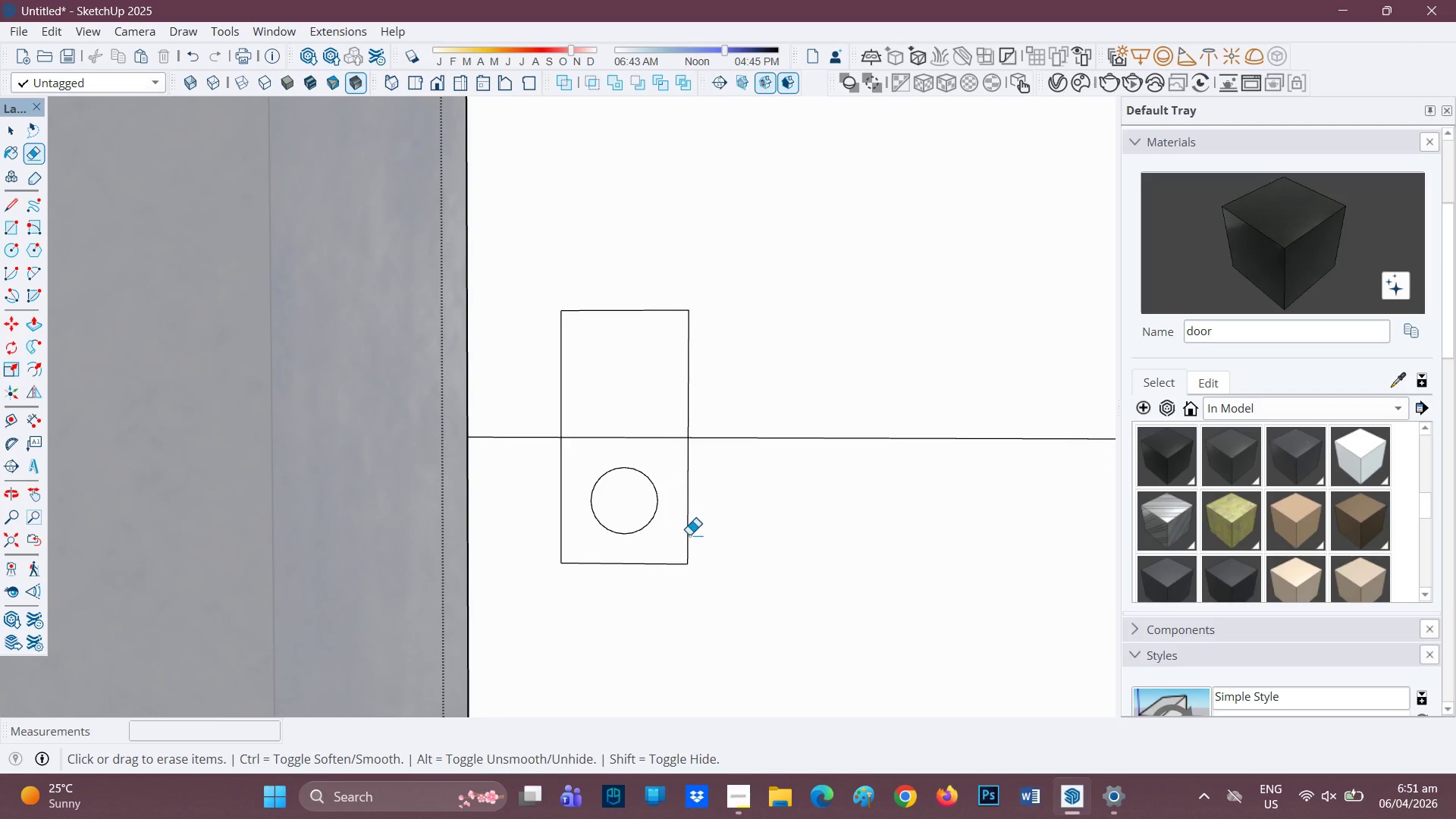 
left_click_drag(start_coordinate=[690, 535], to_coordinate=[679, 548])
 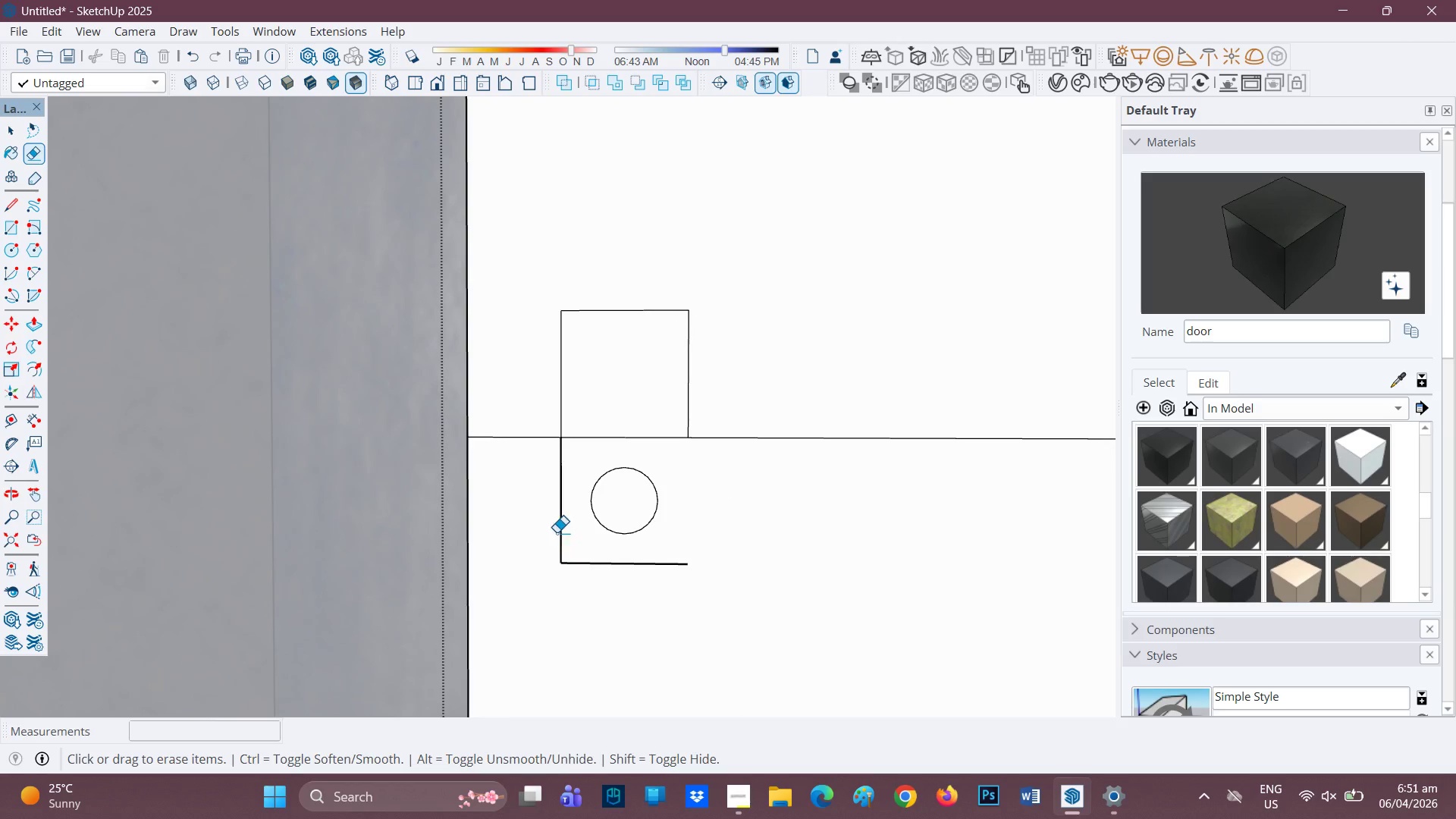 
left_click_drag(start_coordinate=[557, 538], to_coordinate=[602, 564])
 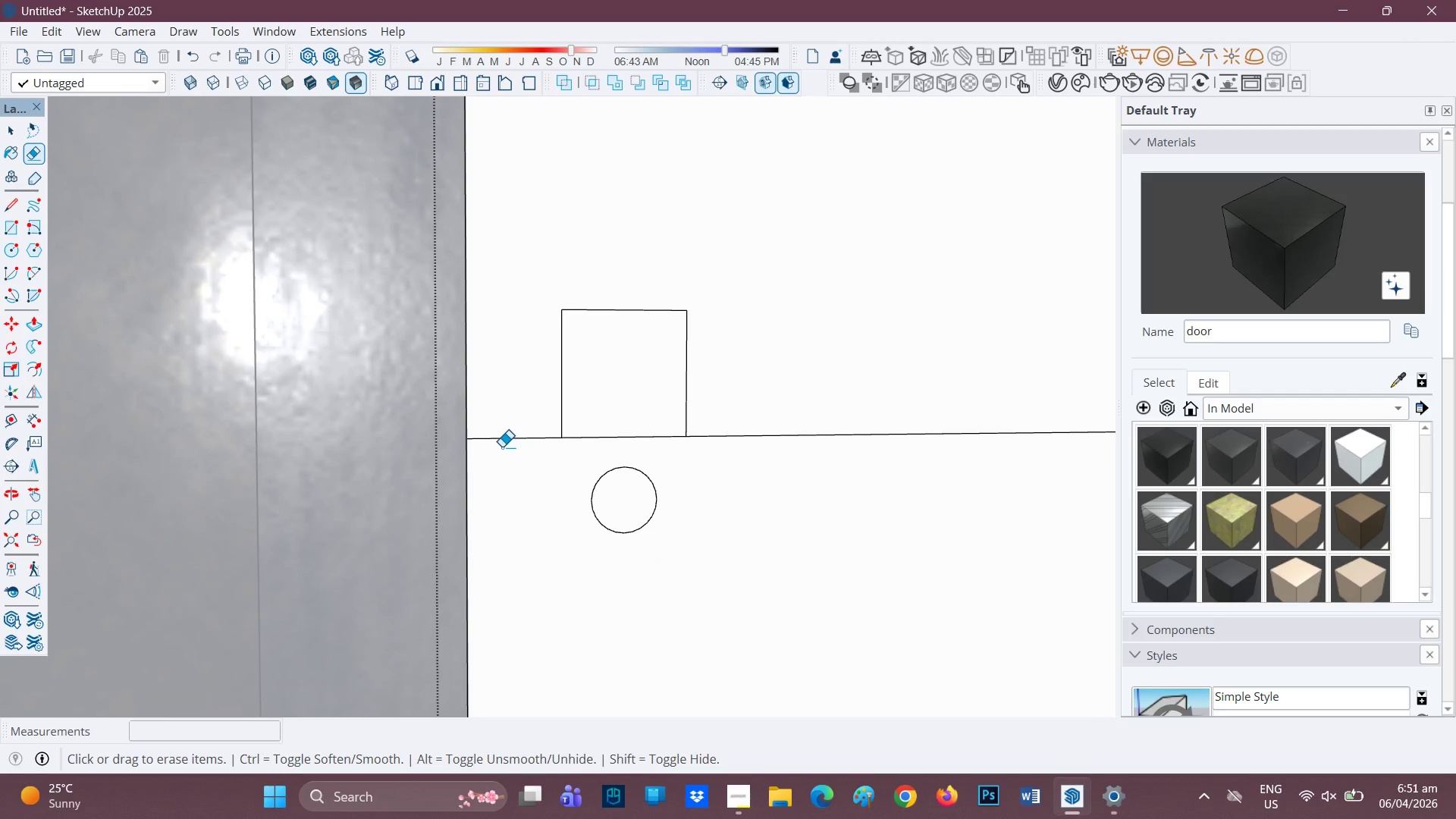 
left_click_drag(start_coordinate=[524, 435], to_coordinate=[528, 442])
 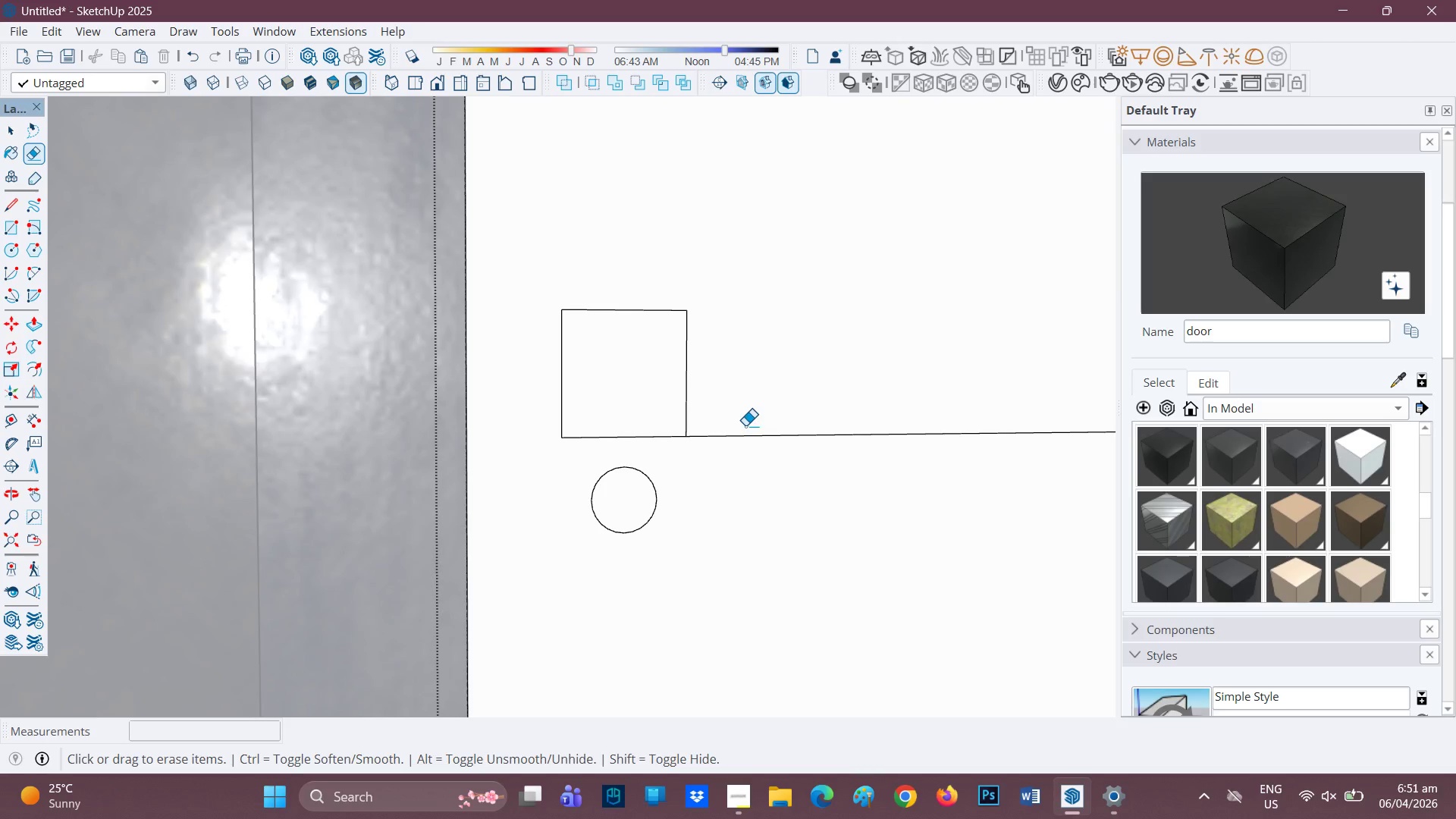 
left_click_drag(start_coordinate=[745, 425], to_coordinate=[733, 446])
 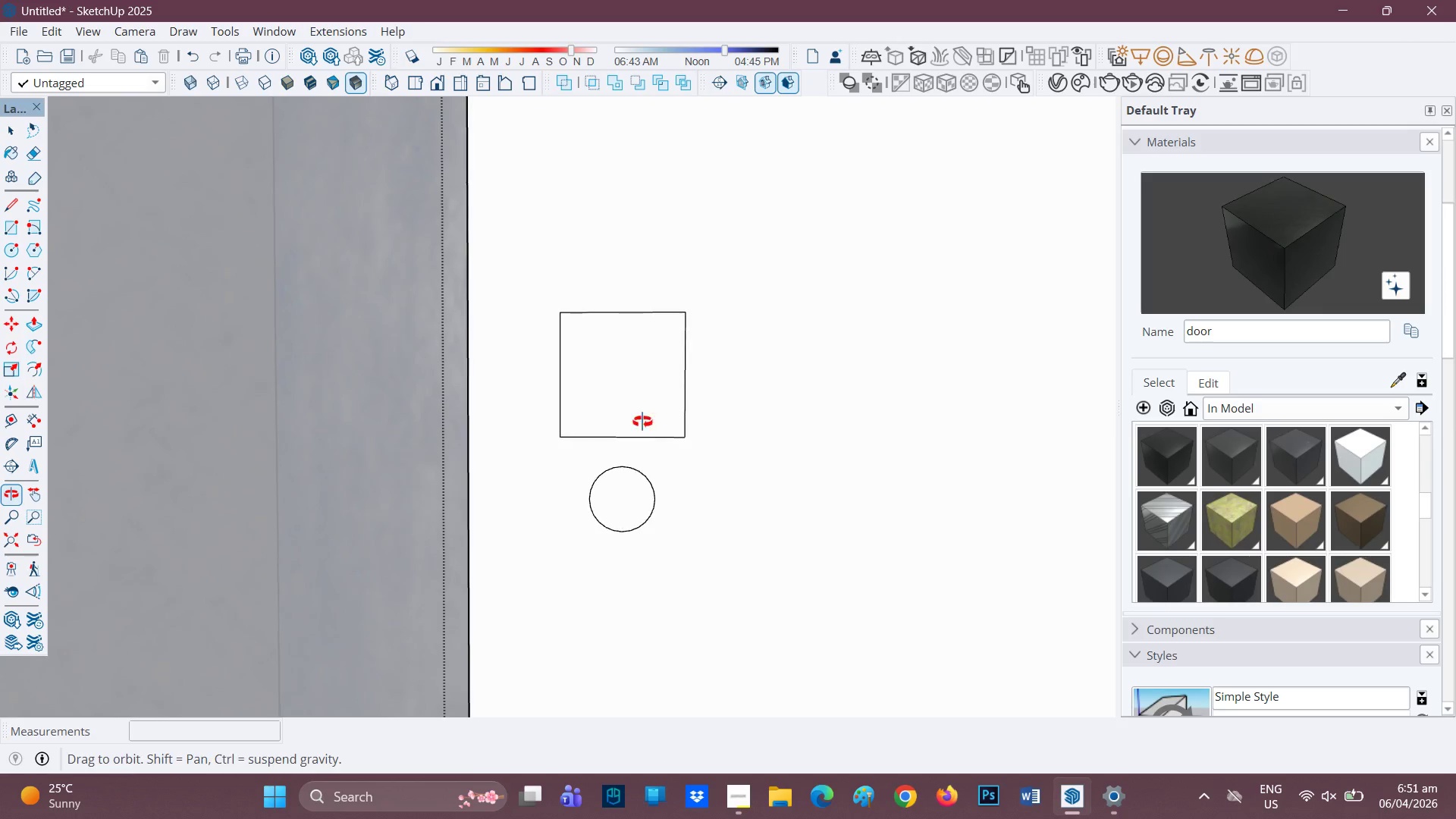 
scroll: coordinate [637, 363], scroll_direction: up, amount: 3.0
 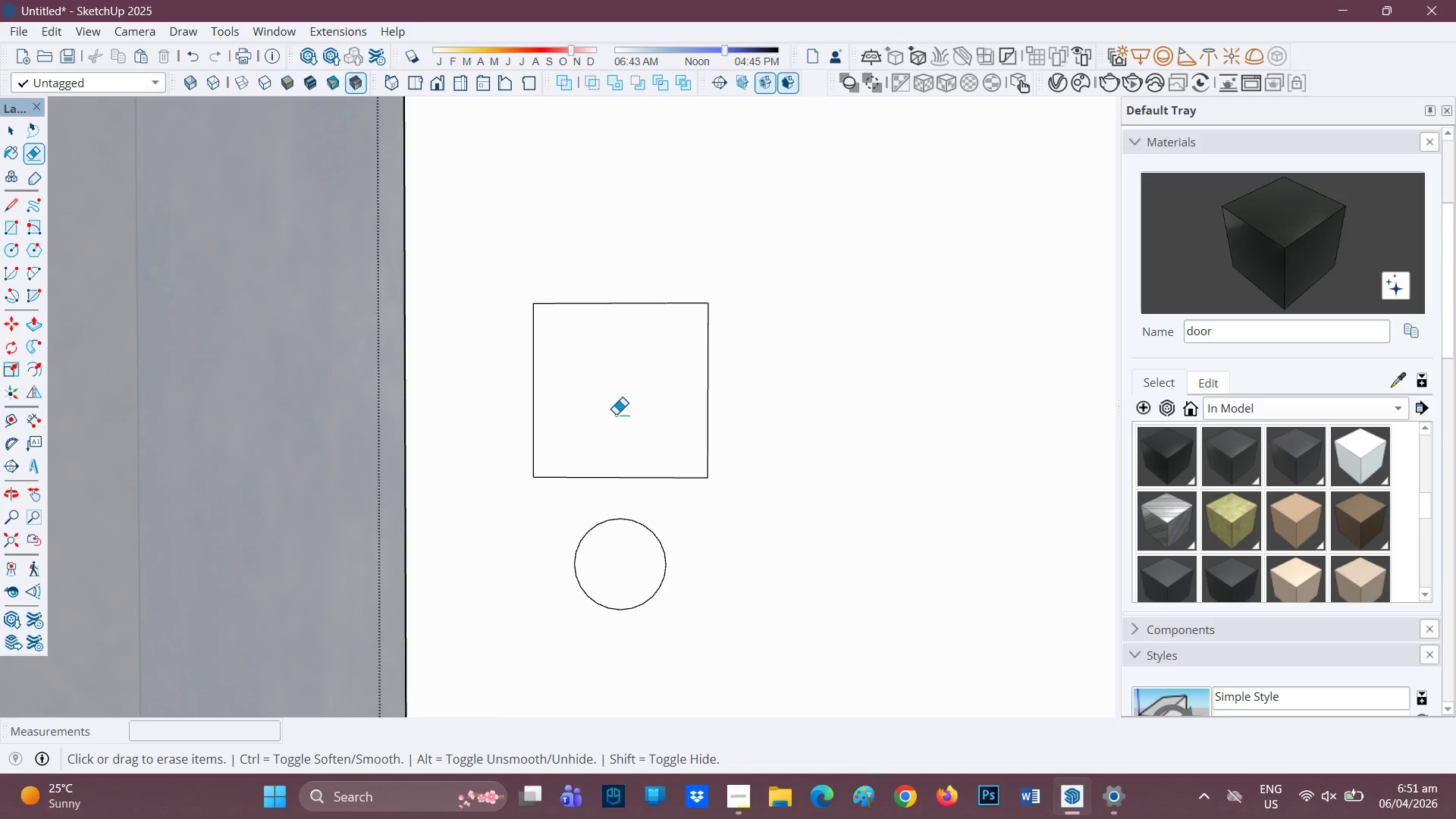 
key(P)
 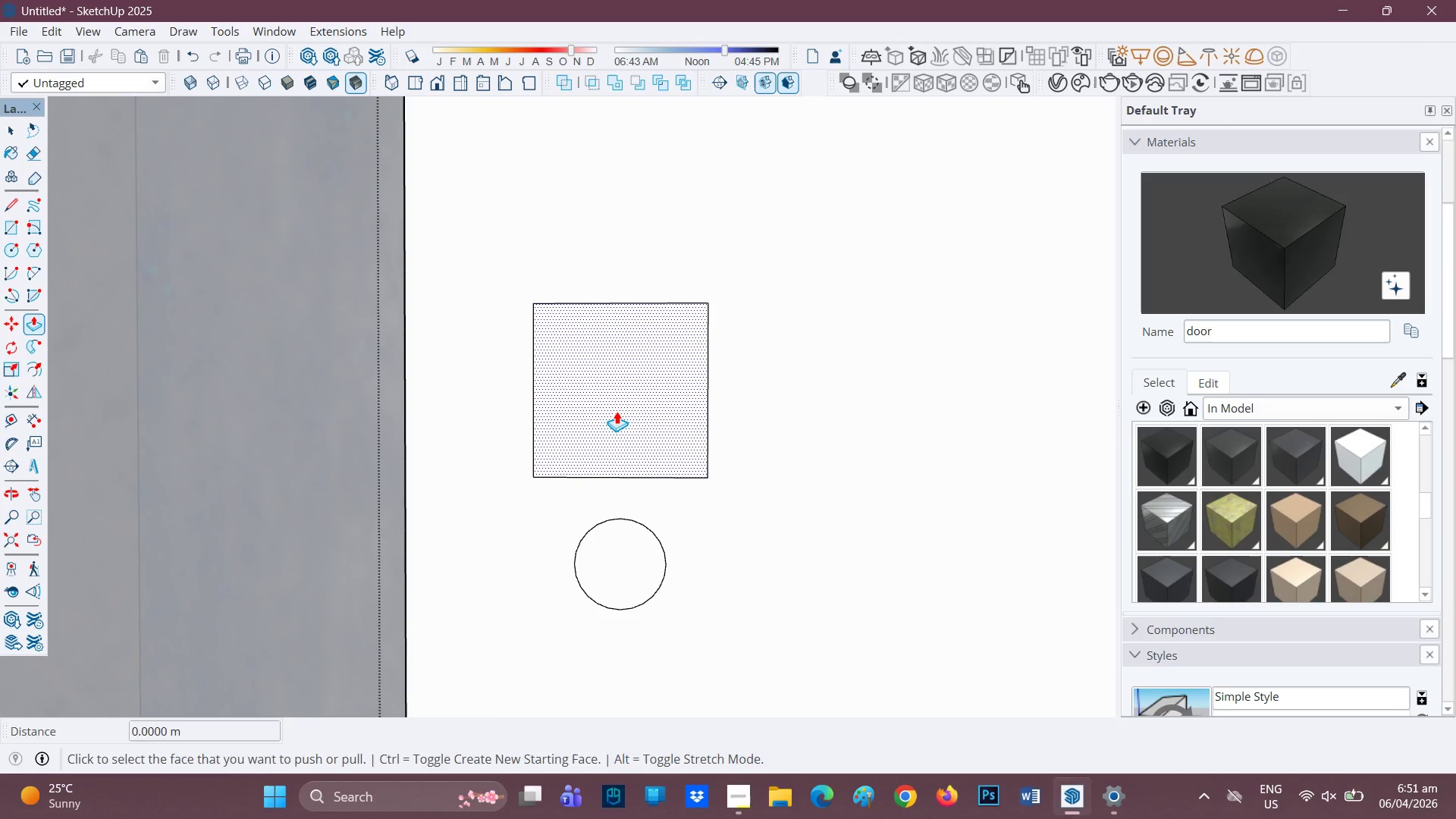 
left_click([617, 411])
 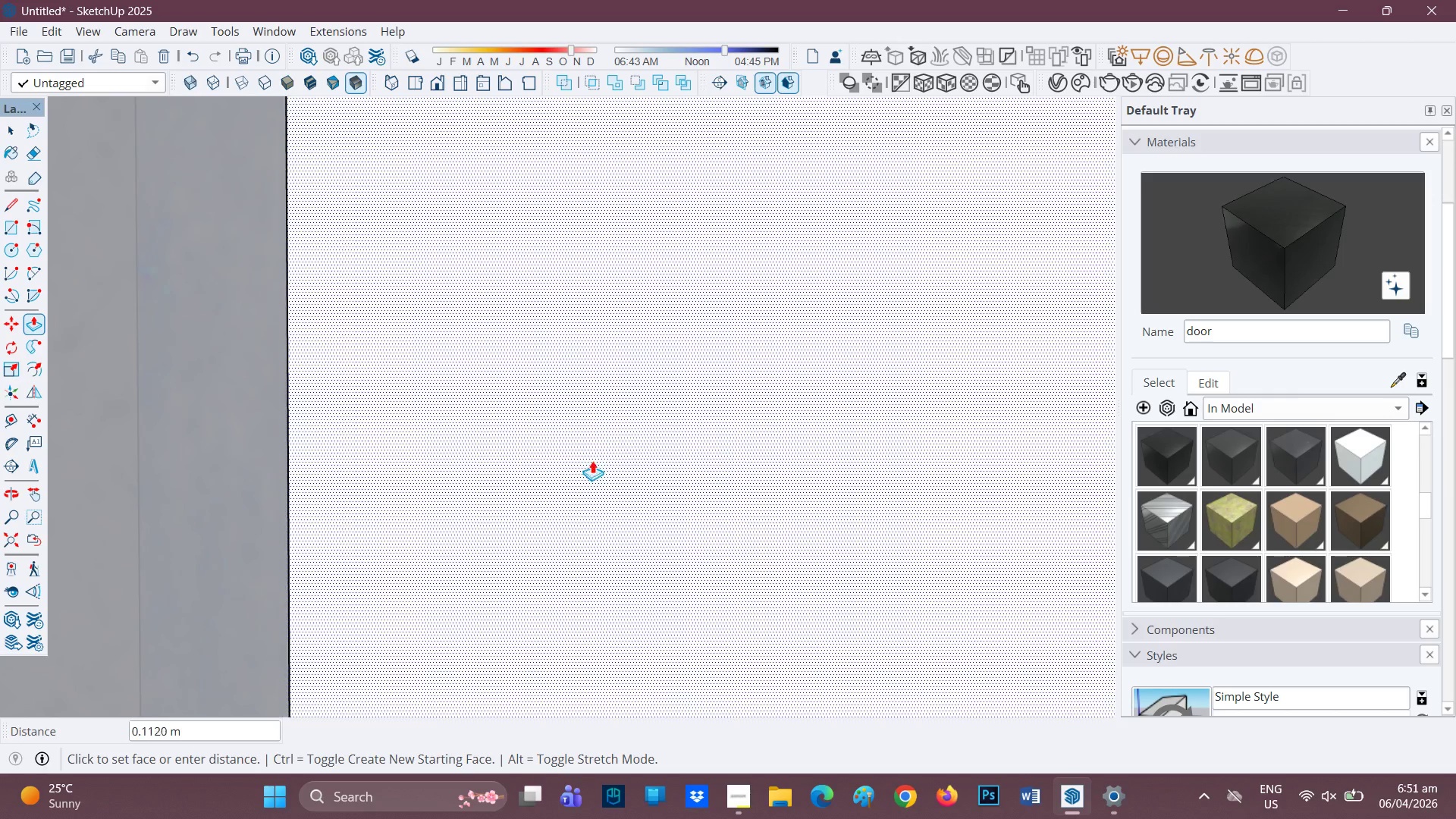 
key(Space)
 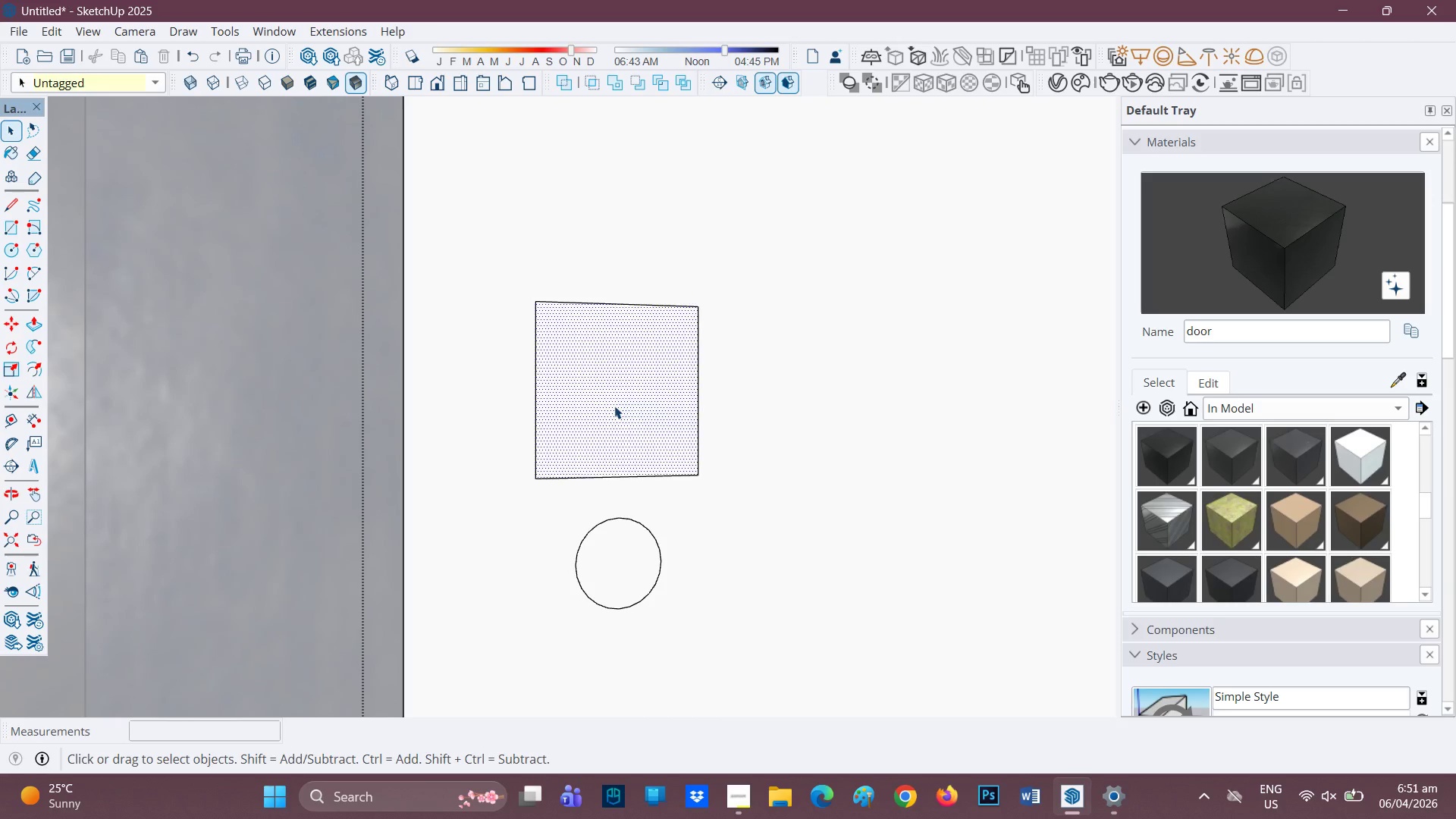 
key(P)
 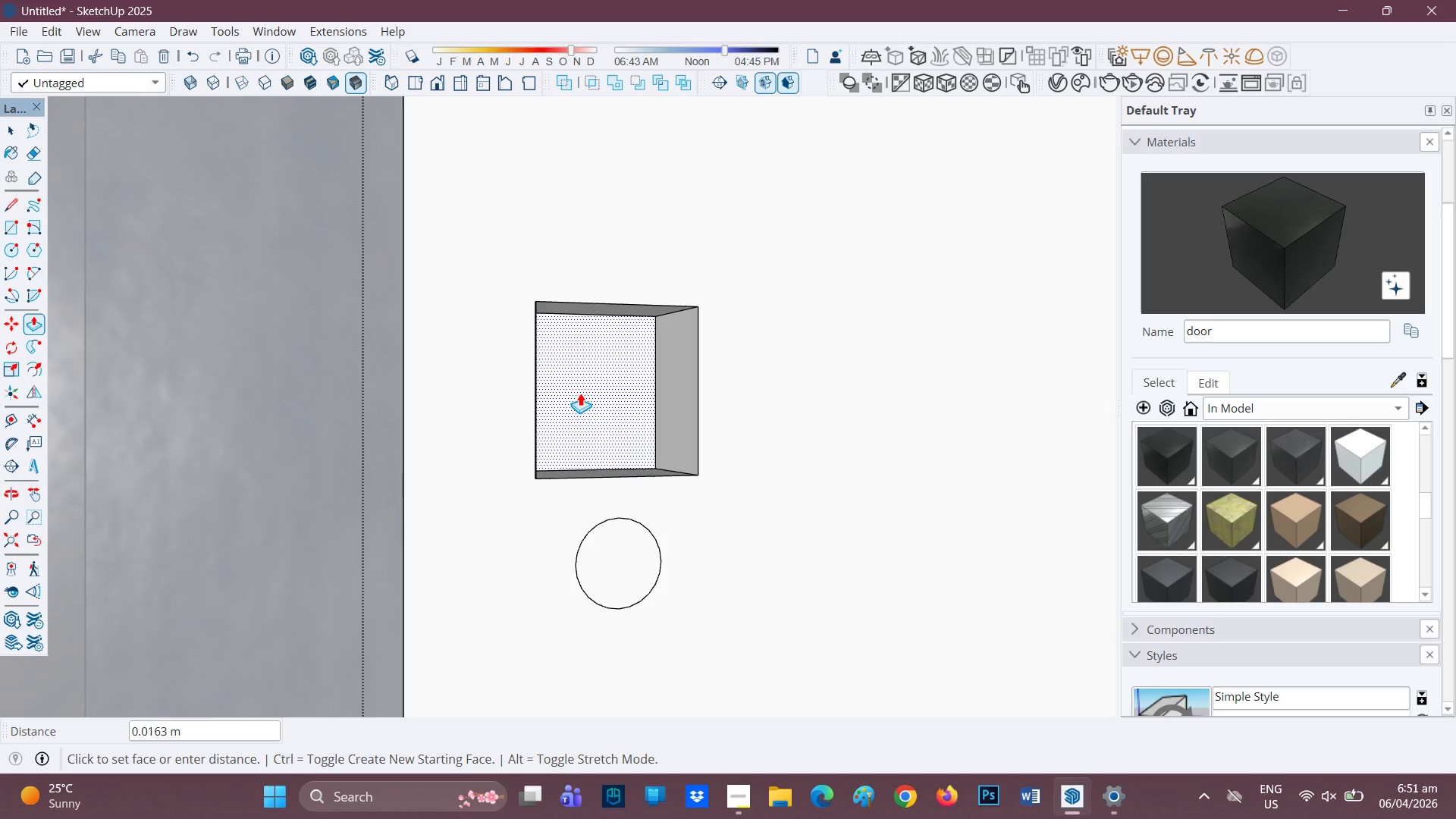 
key(Space)
 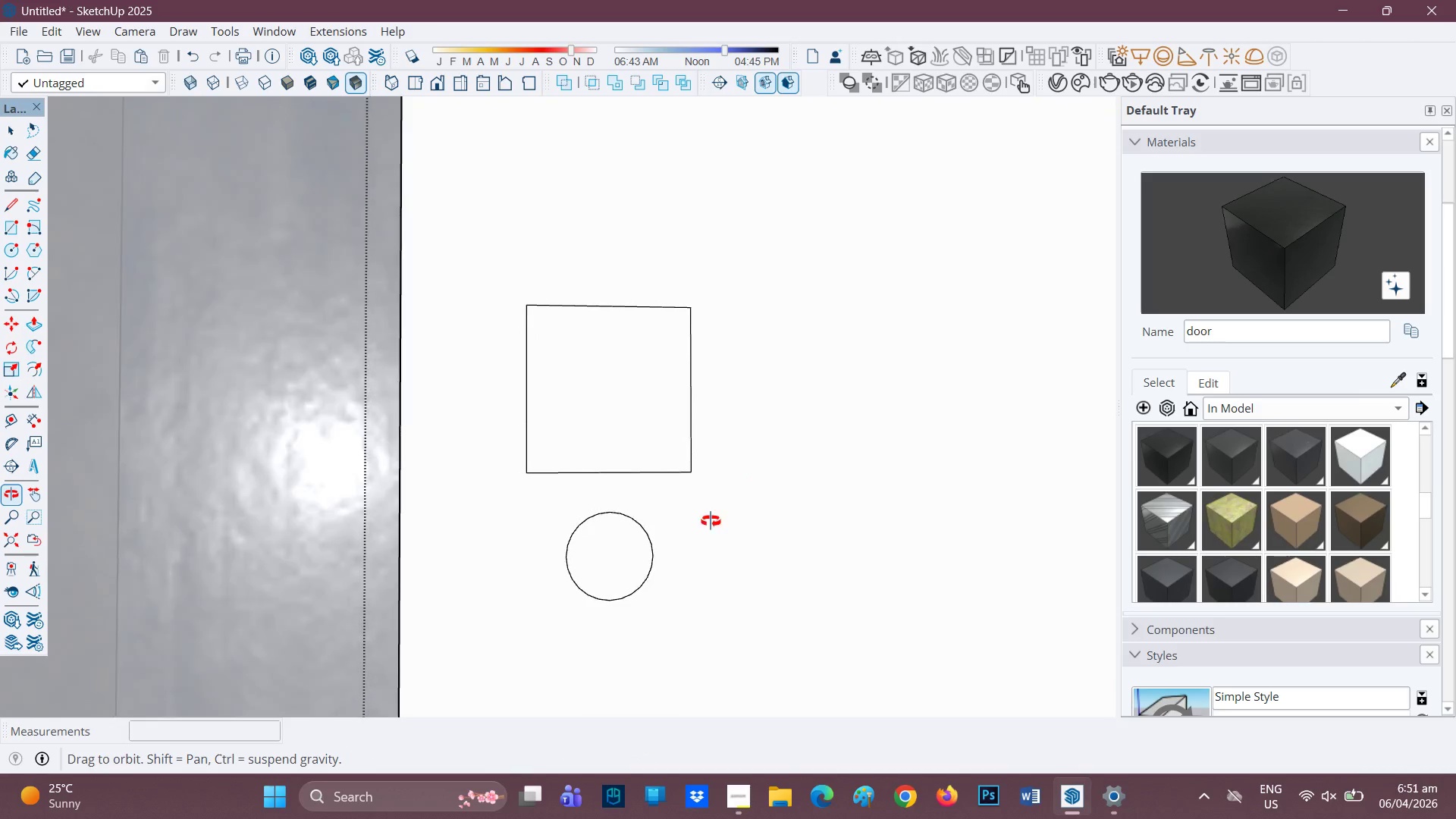 
key(P)
 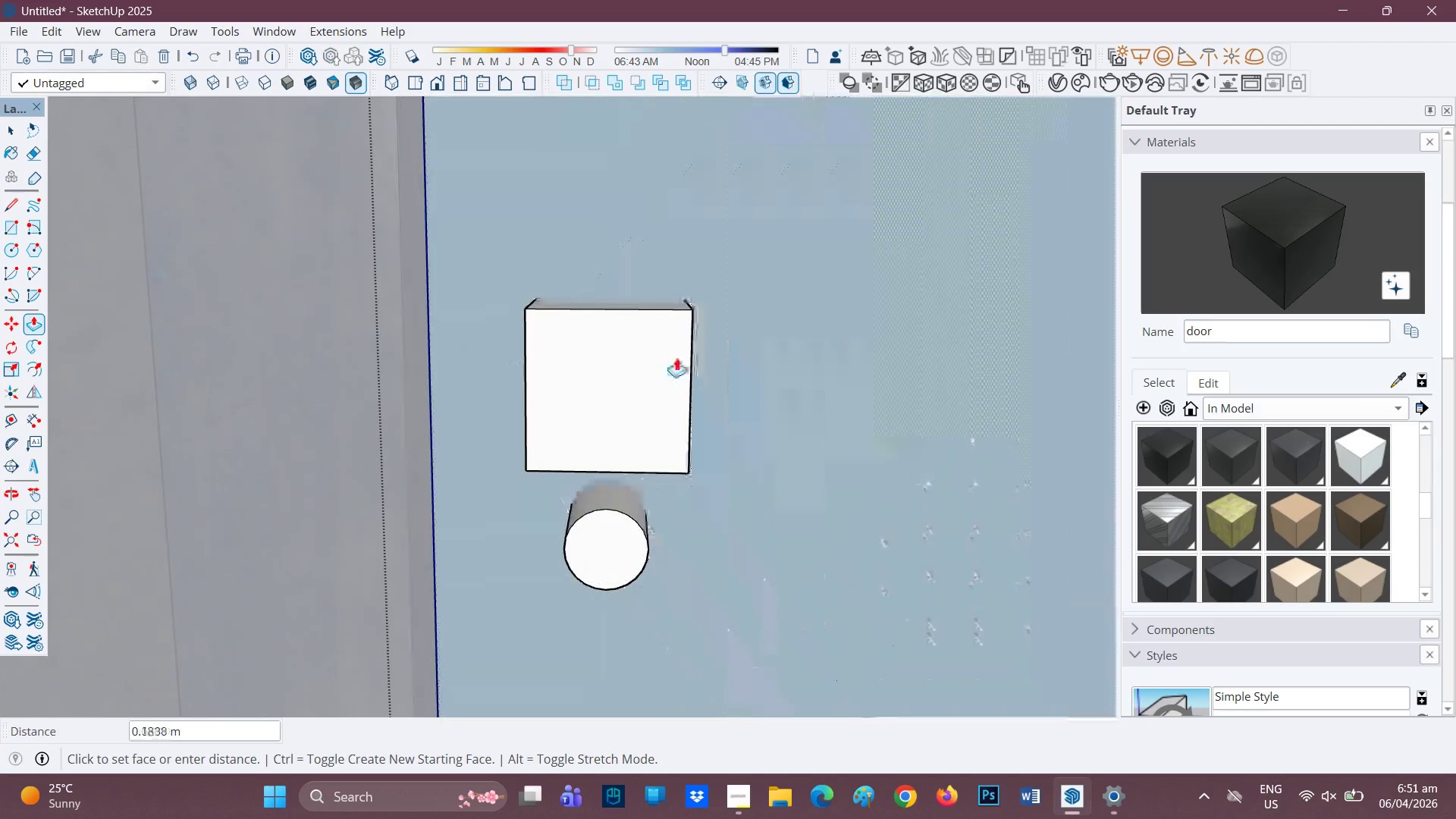 
left_click([777, 384])
 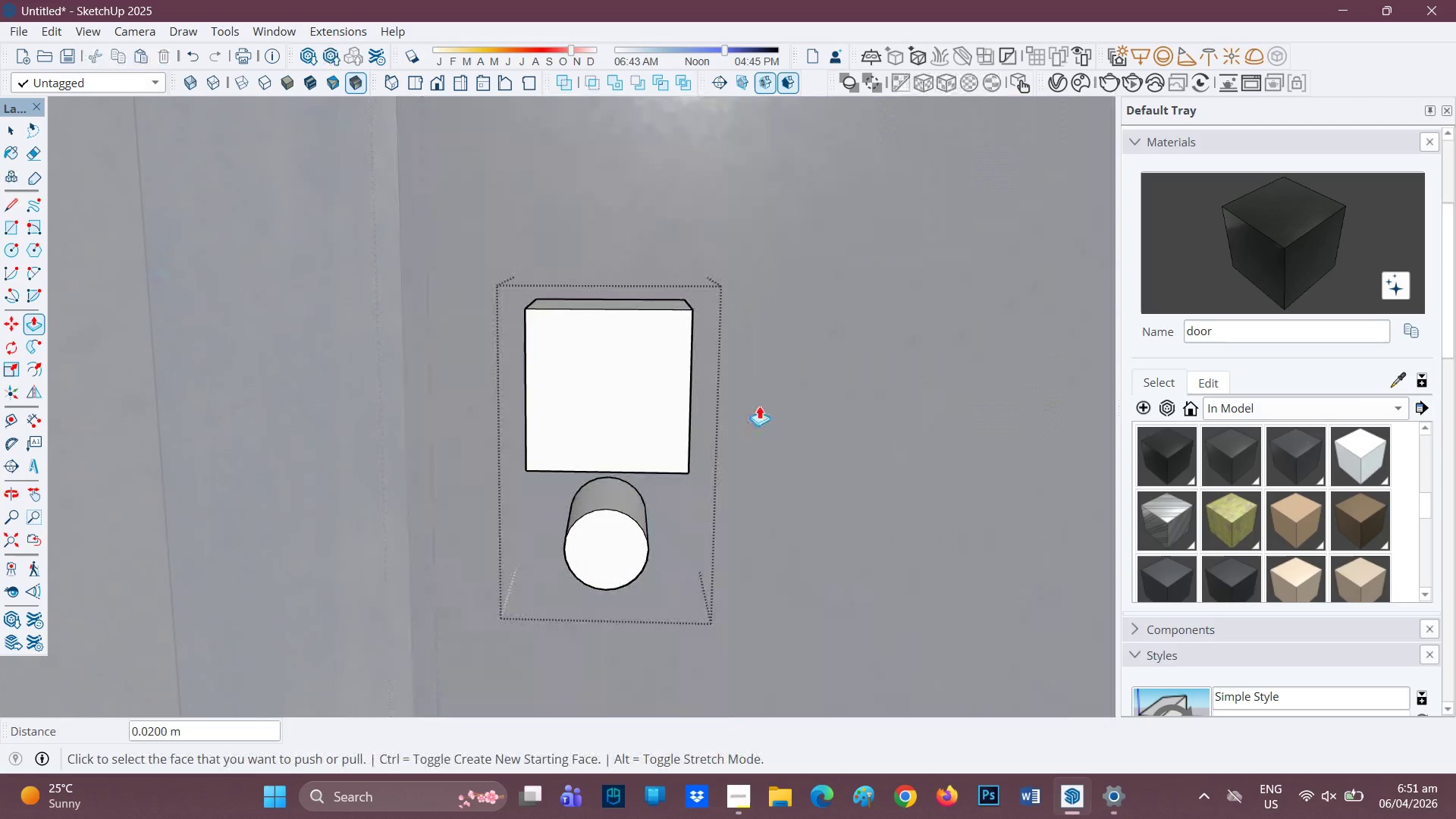 
scroll: coordinate [623, 415], scroll_direction: none, amount: 0.0
 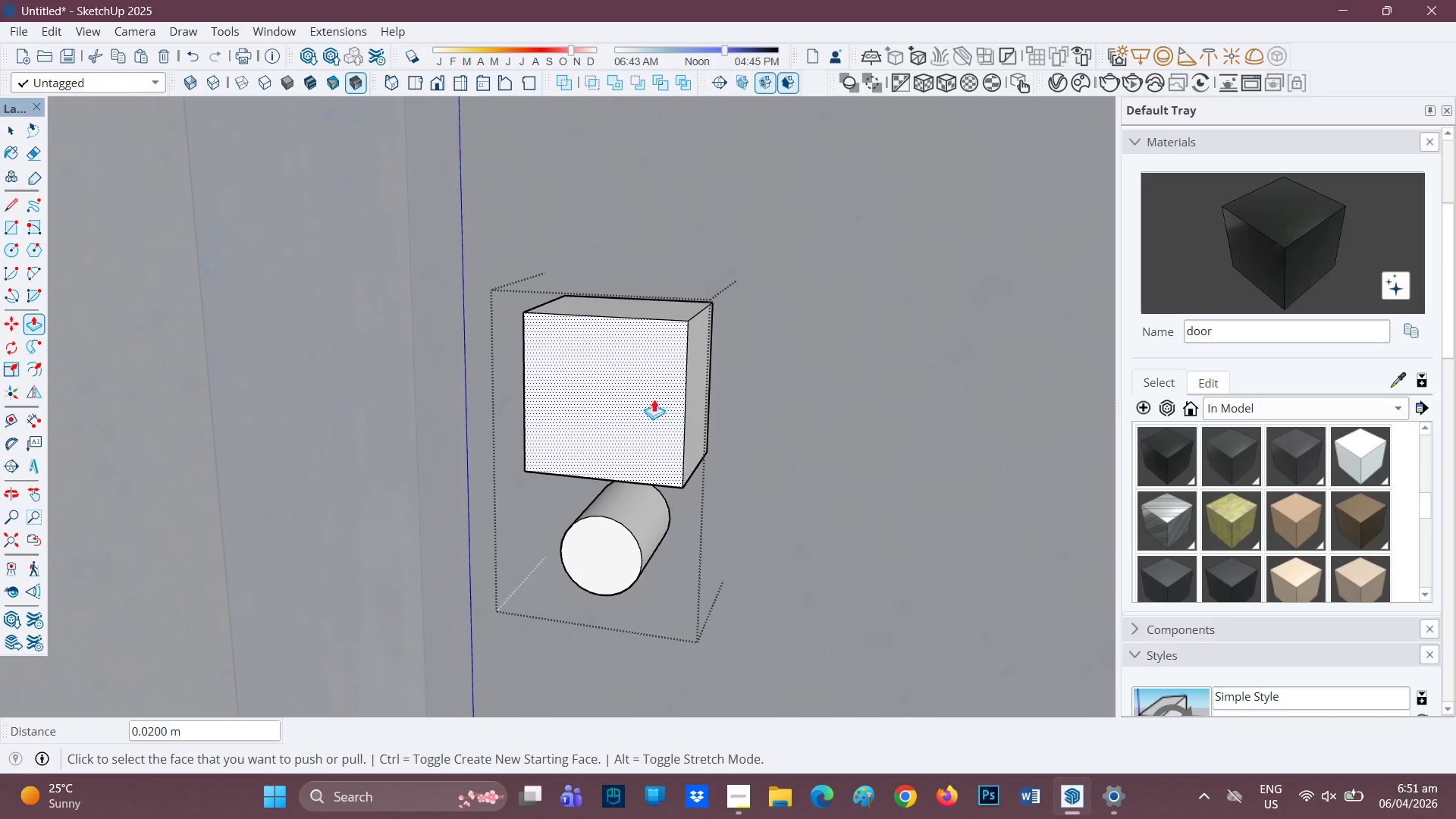 
scroll: coordinate [653, 361], scroll_direction: up, amount: 5.0
 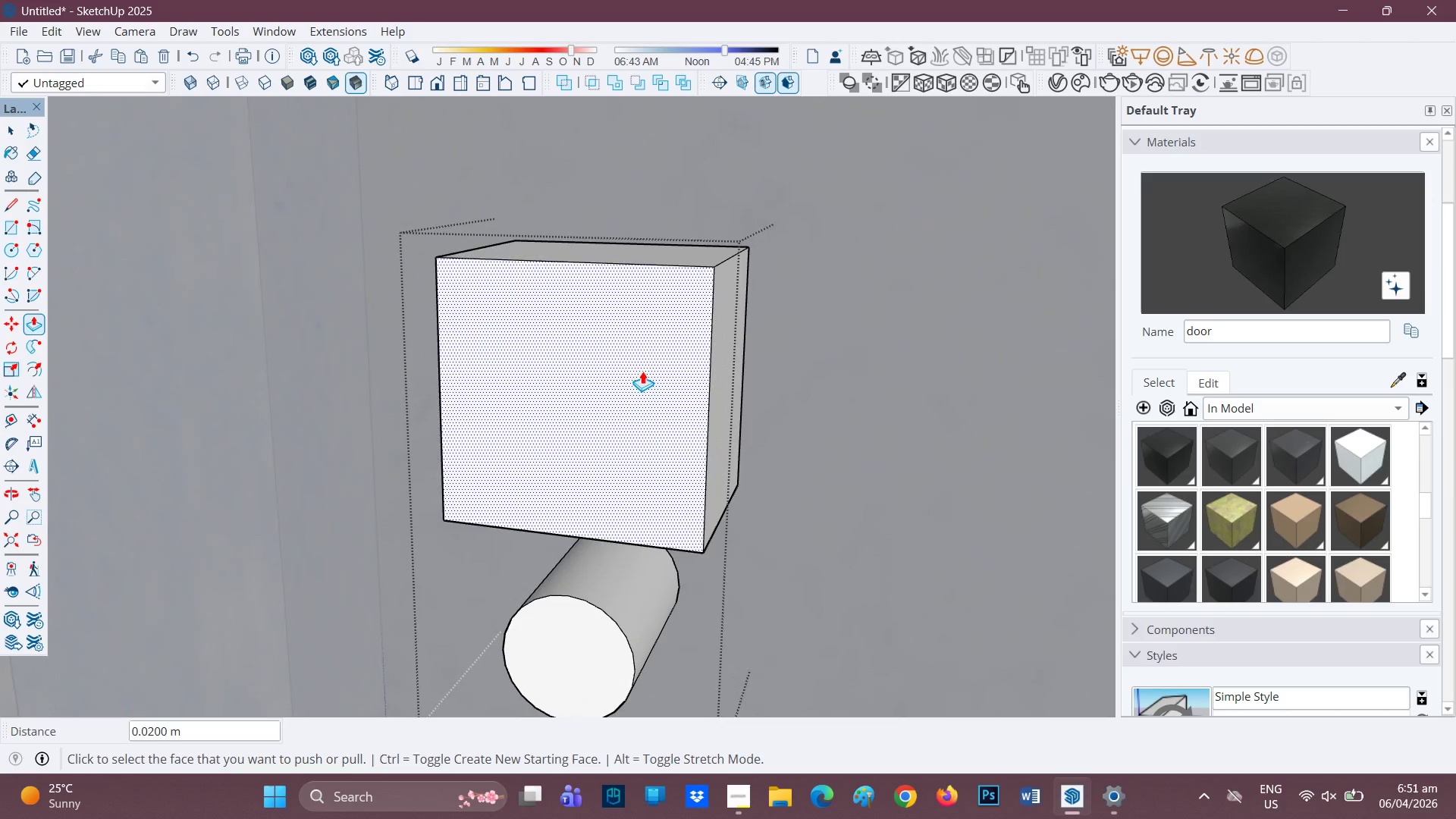 
key(Space)
 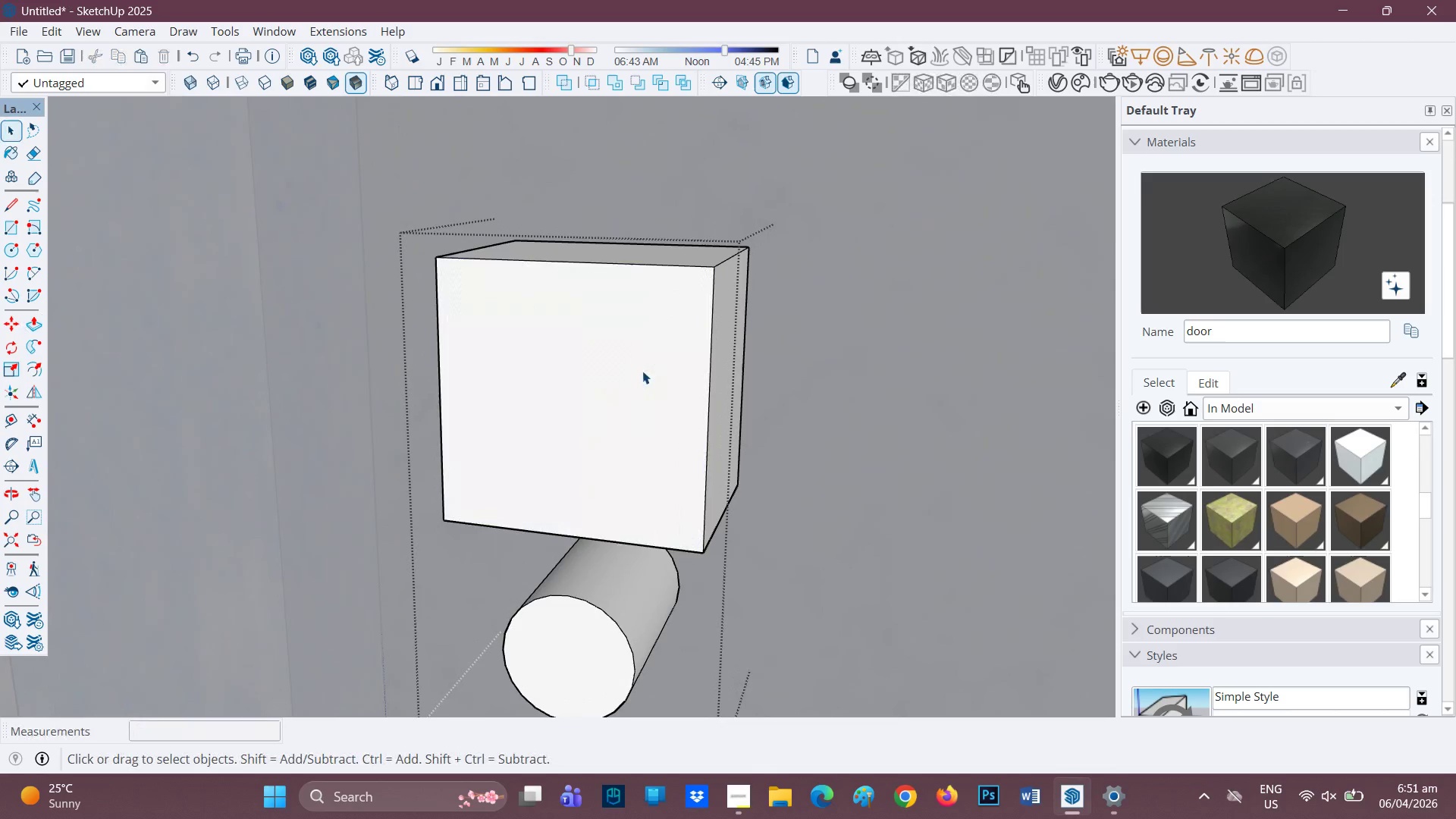 
left_click([642, 371])
 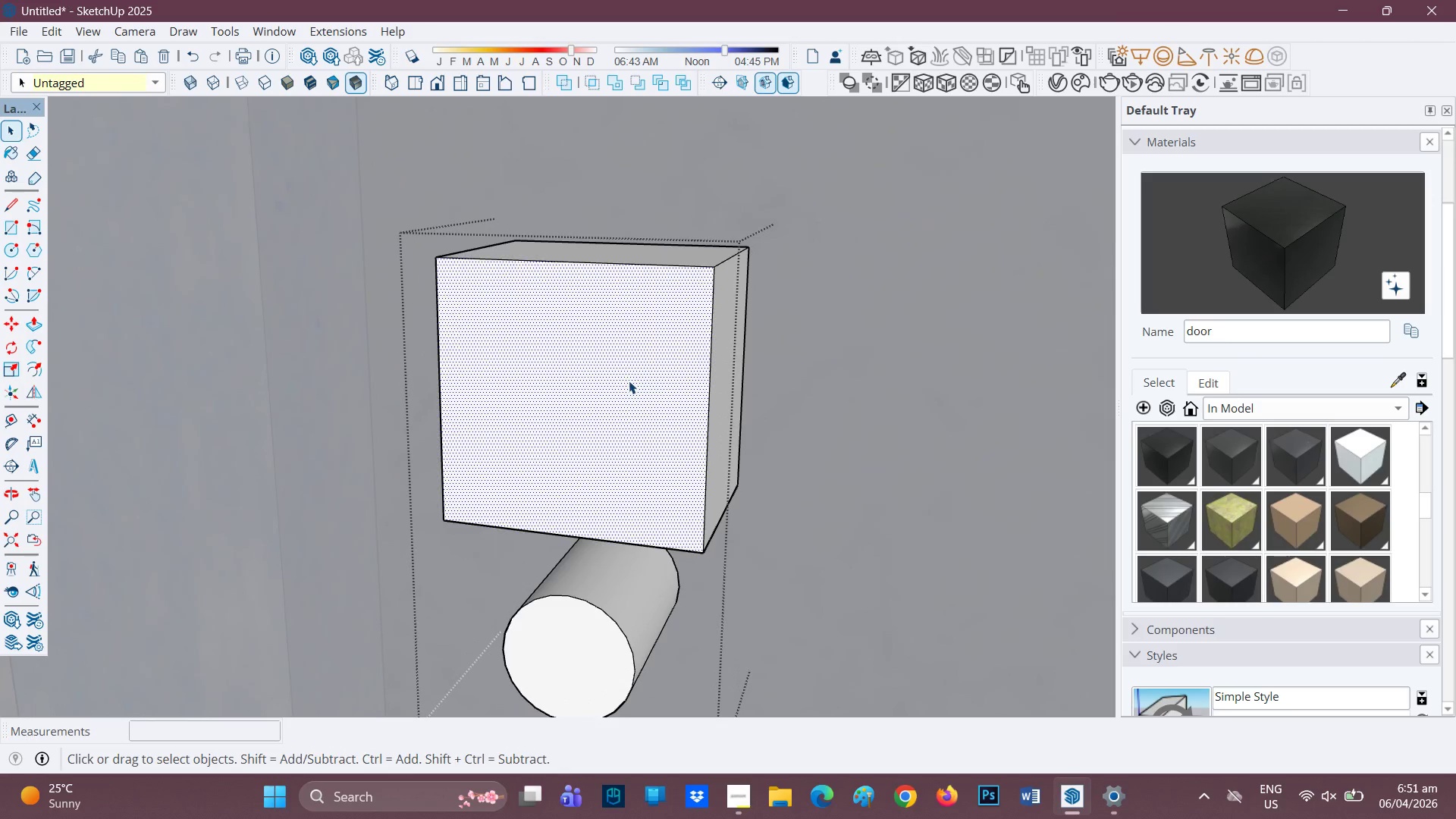 
key(P)
 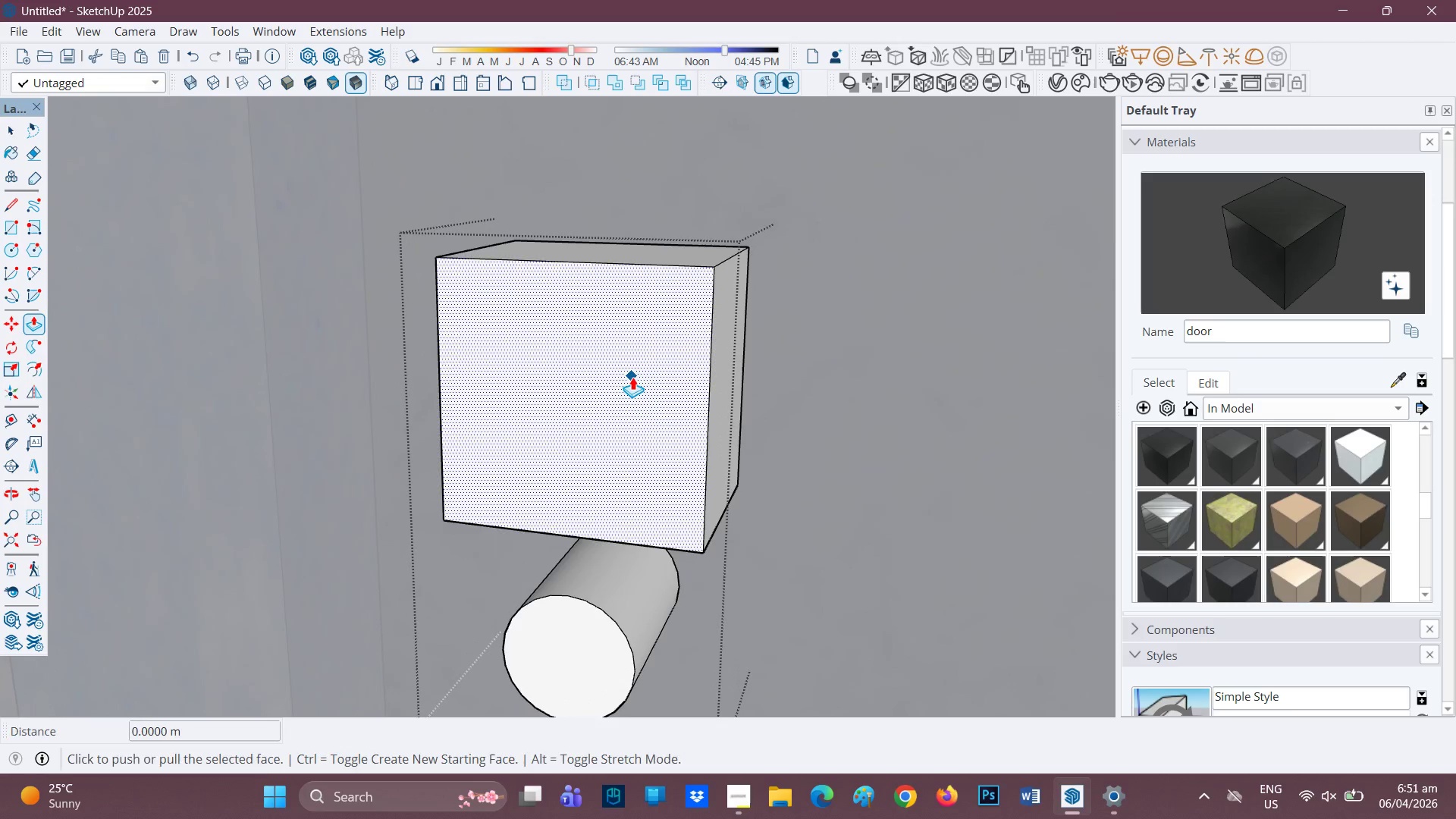 
left_click([632, 377])
 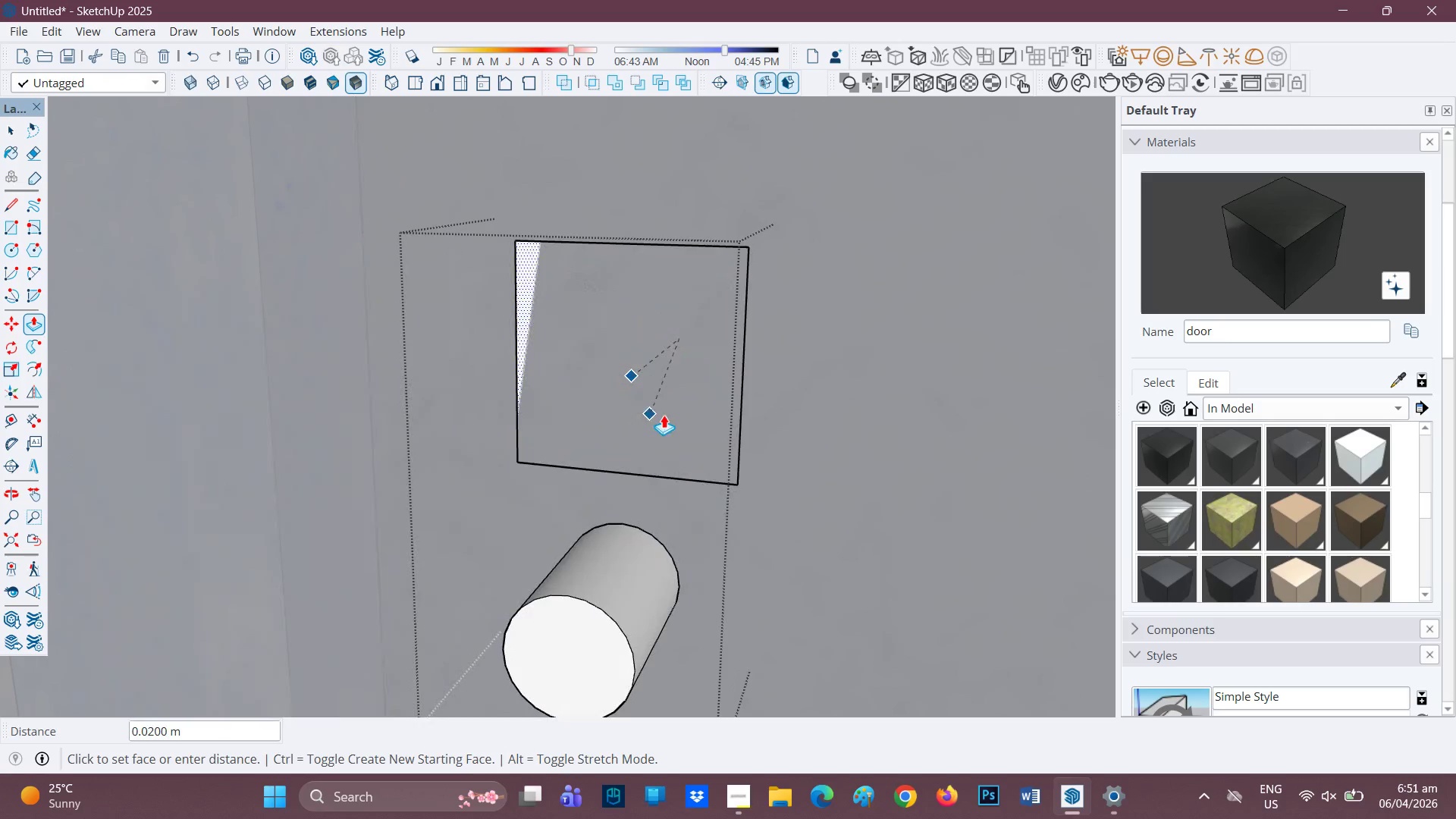 
wait(6.06)
 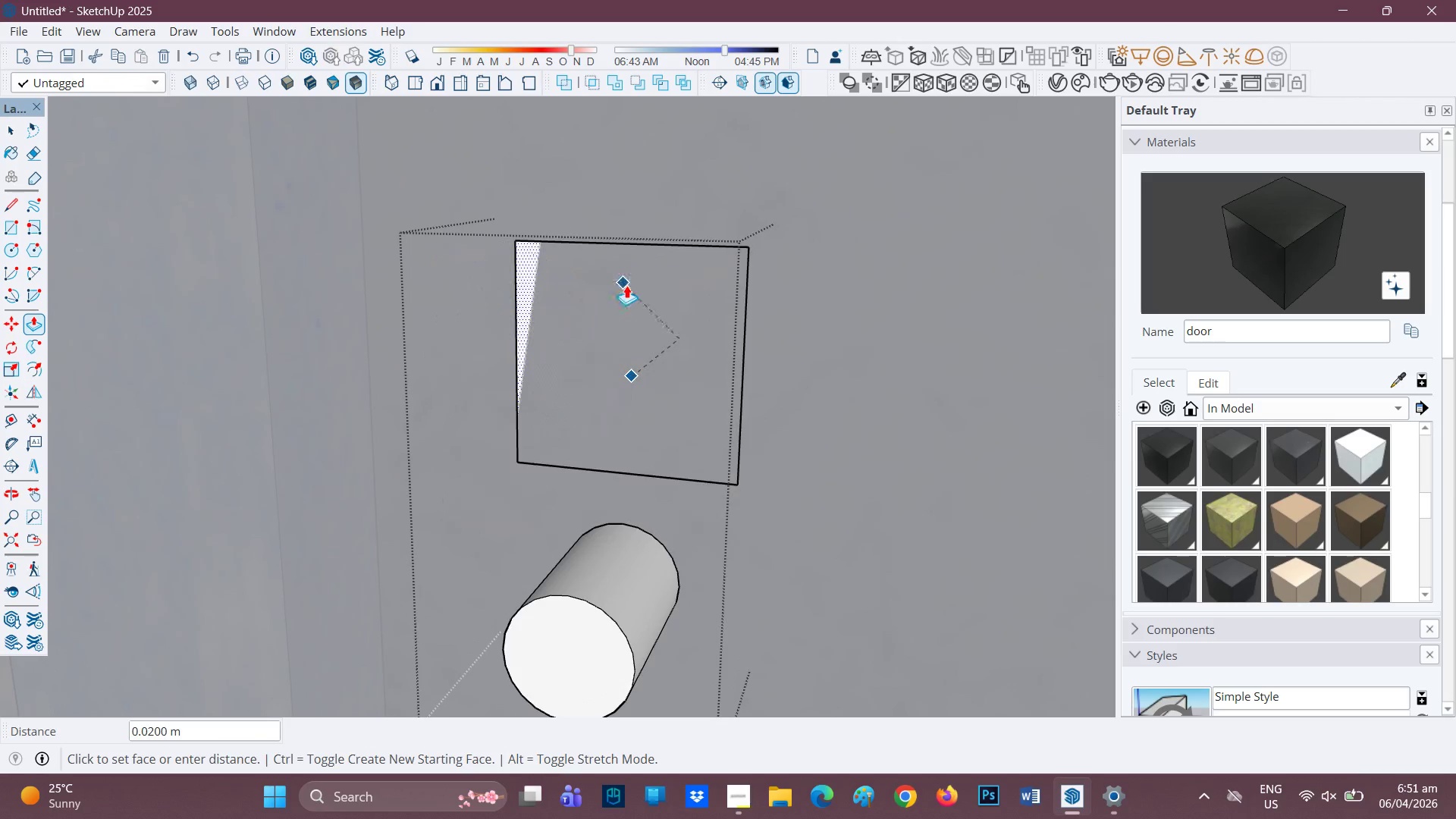 
key(Space)
 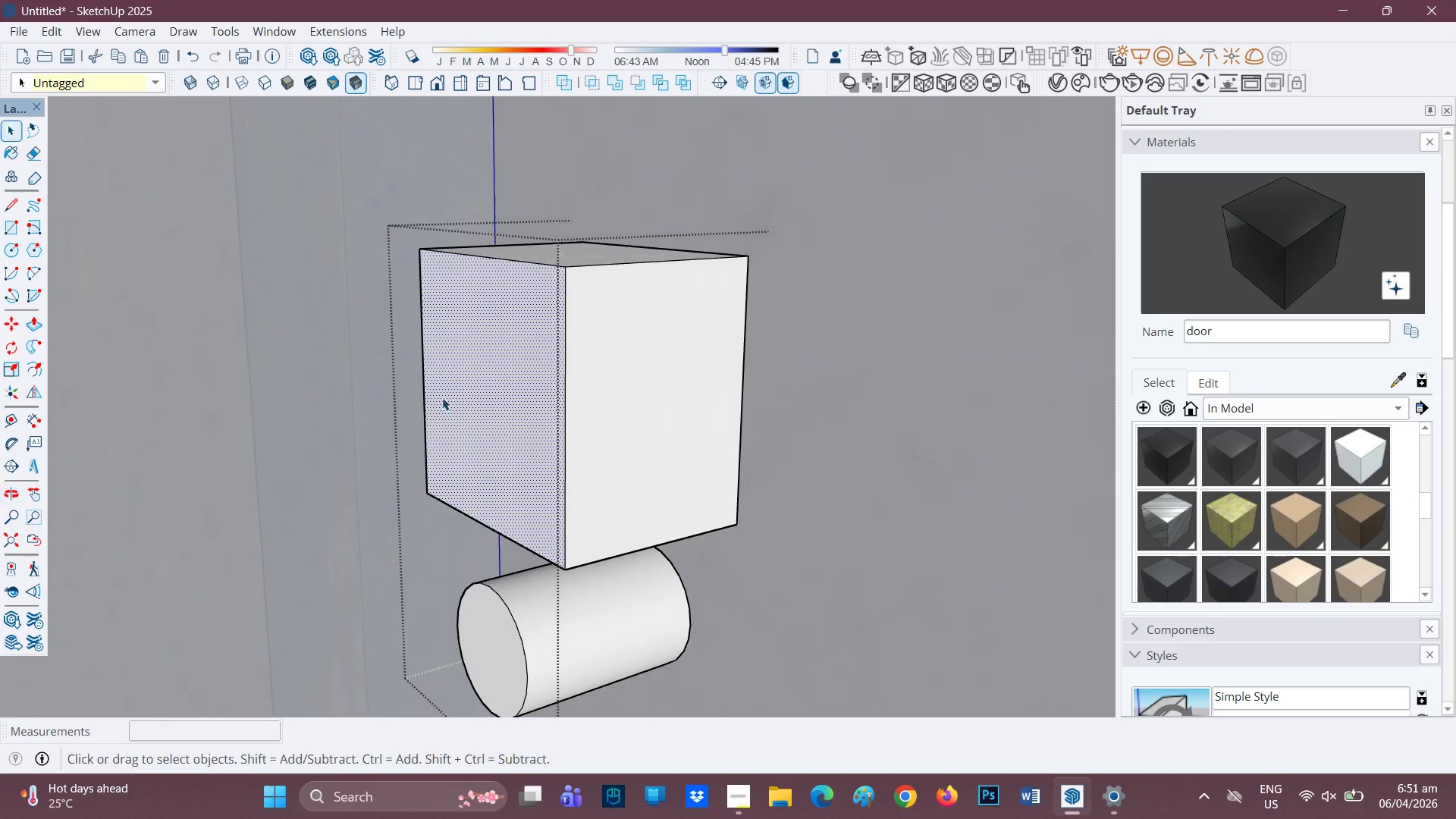 
left_click([489, 387])
 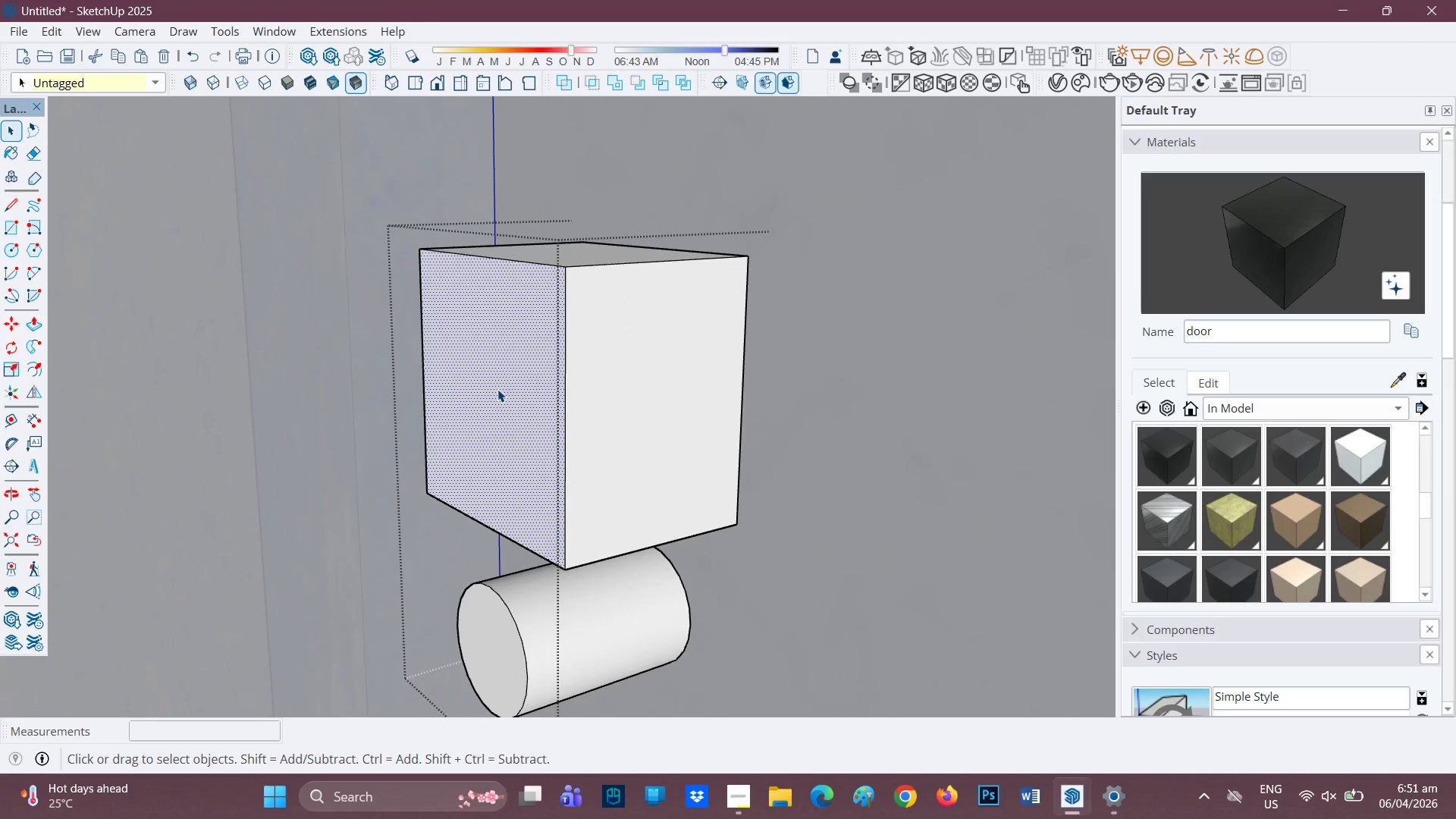 
key(P)
 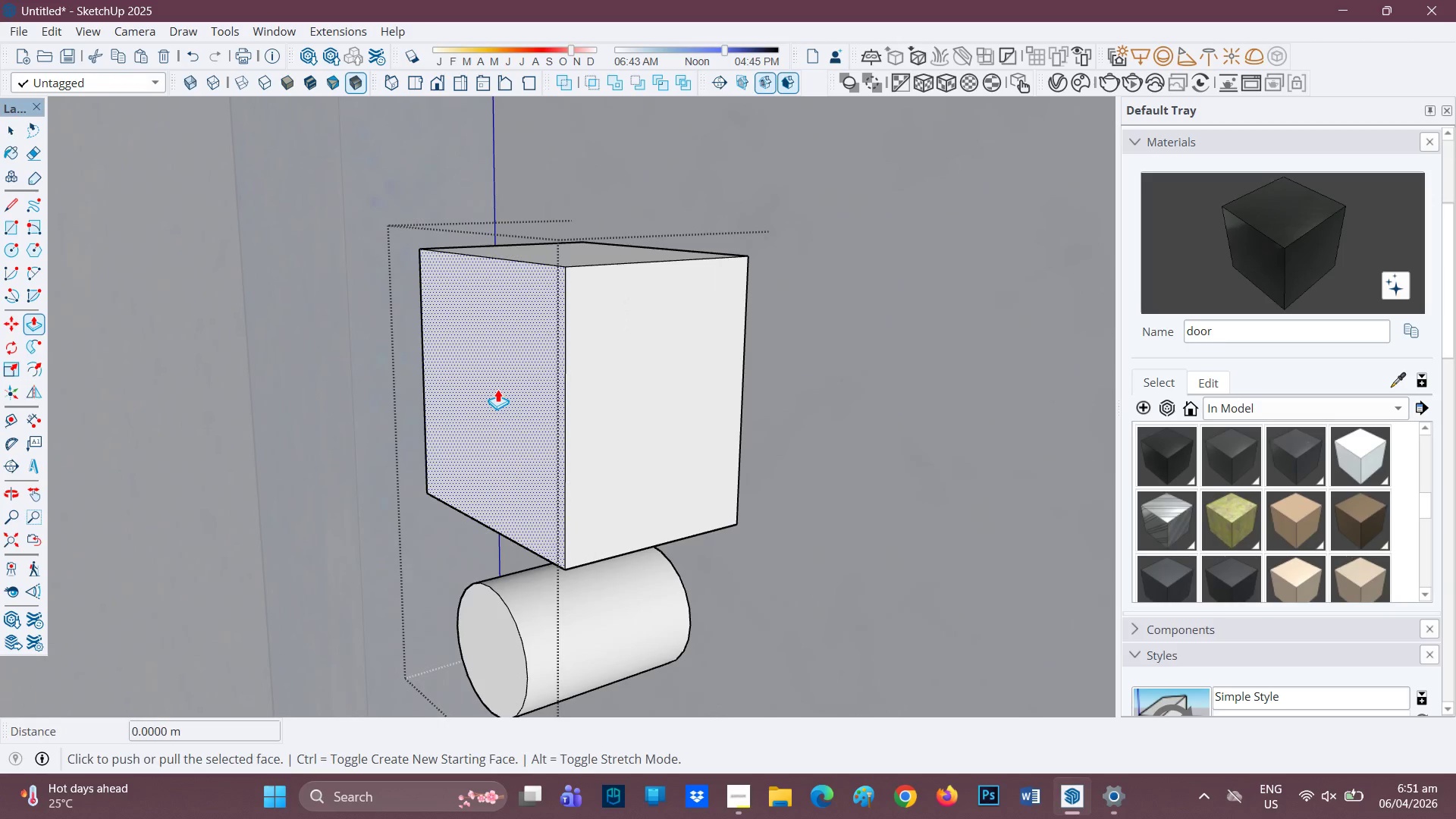 
left_click([497, 389])
 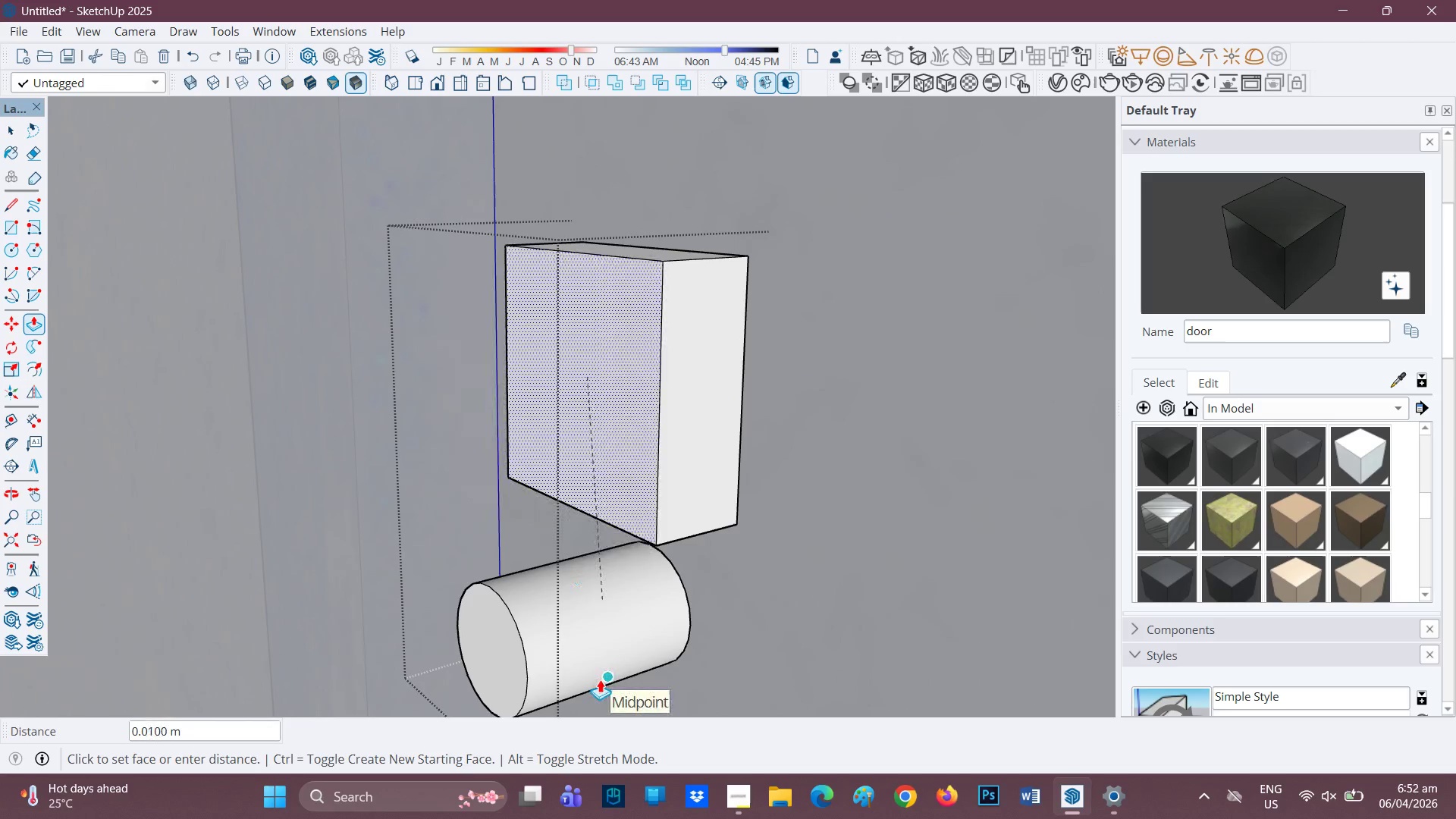 
left_click([600, 679])
 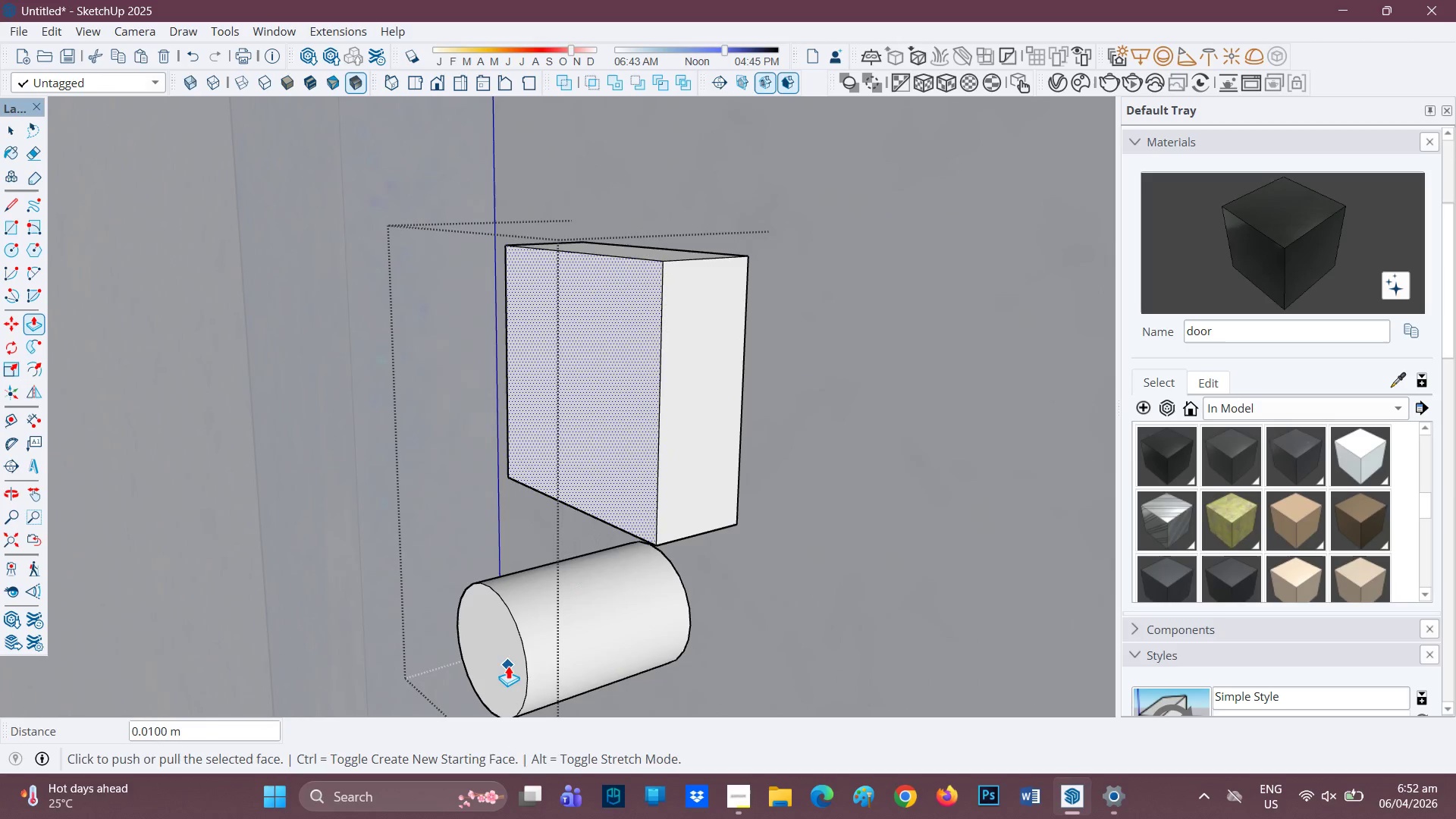 
key(Space)
 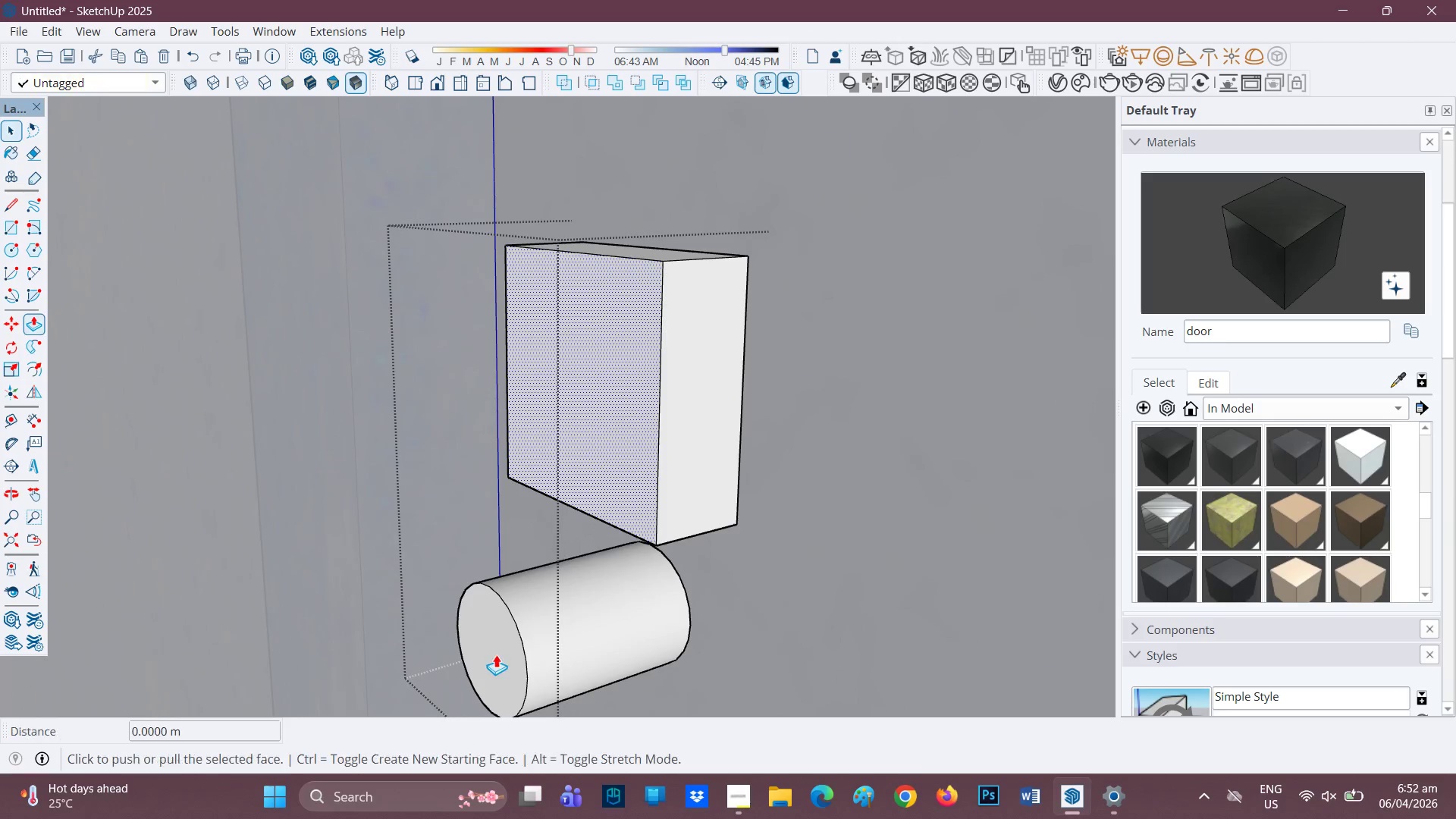 
key(P)
 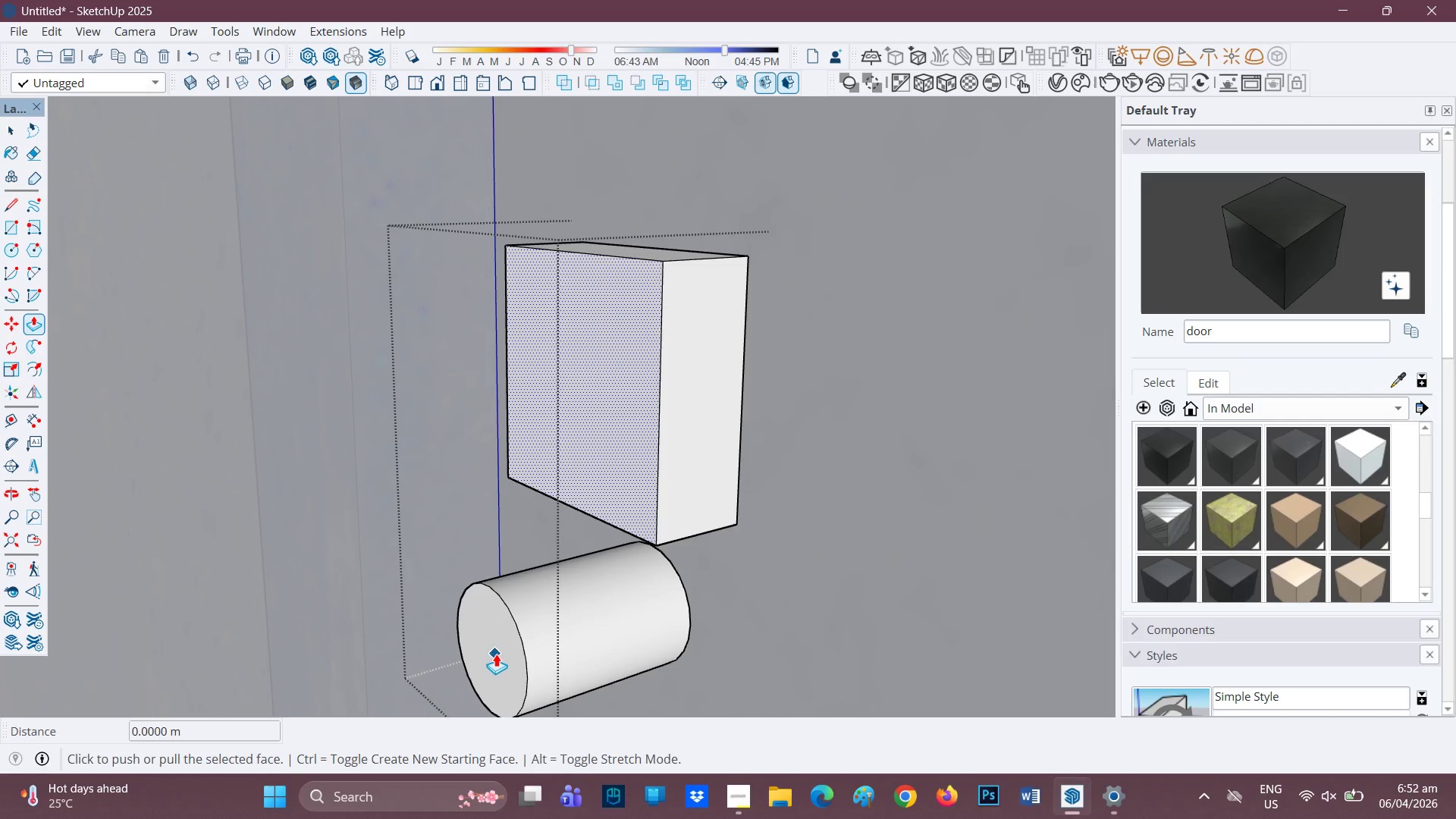 
left_click([496, 654])
 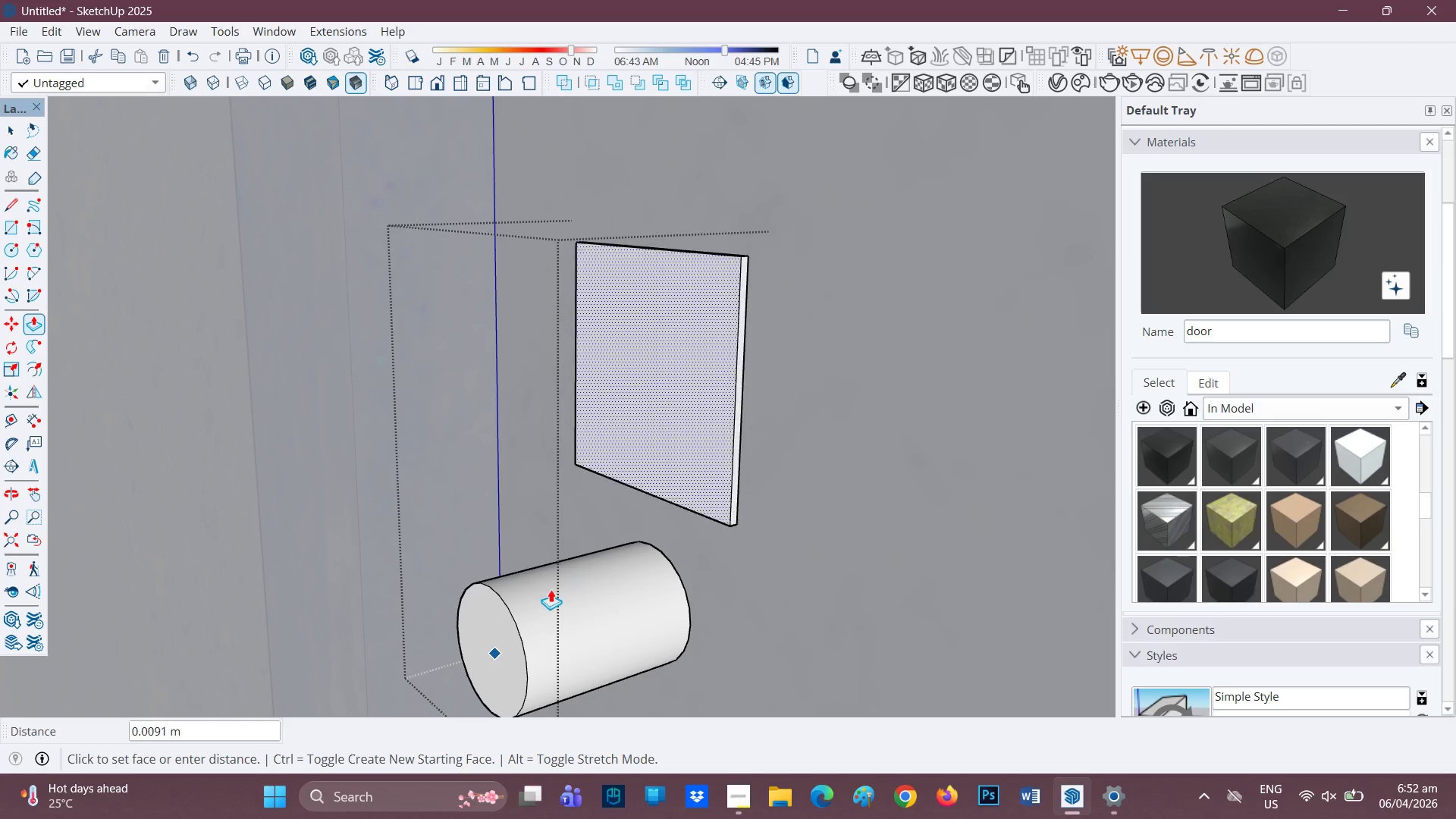 
key(Space)
 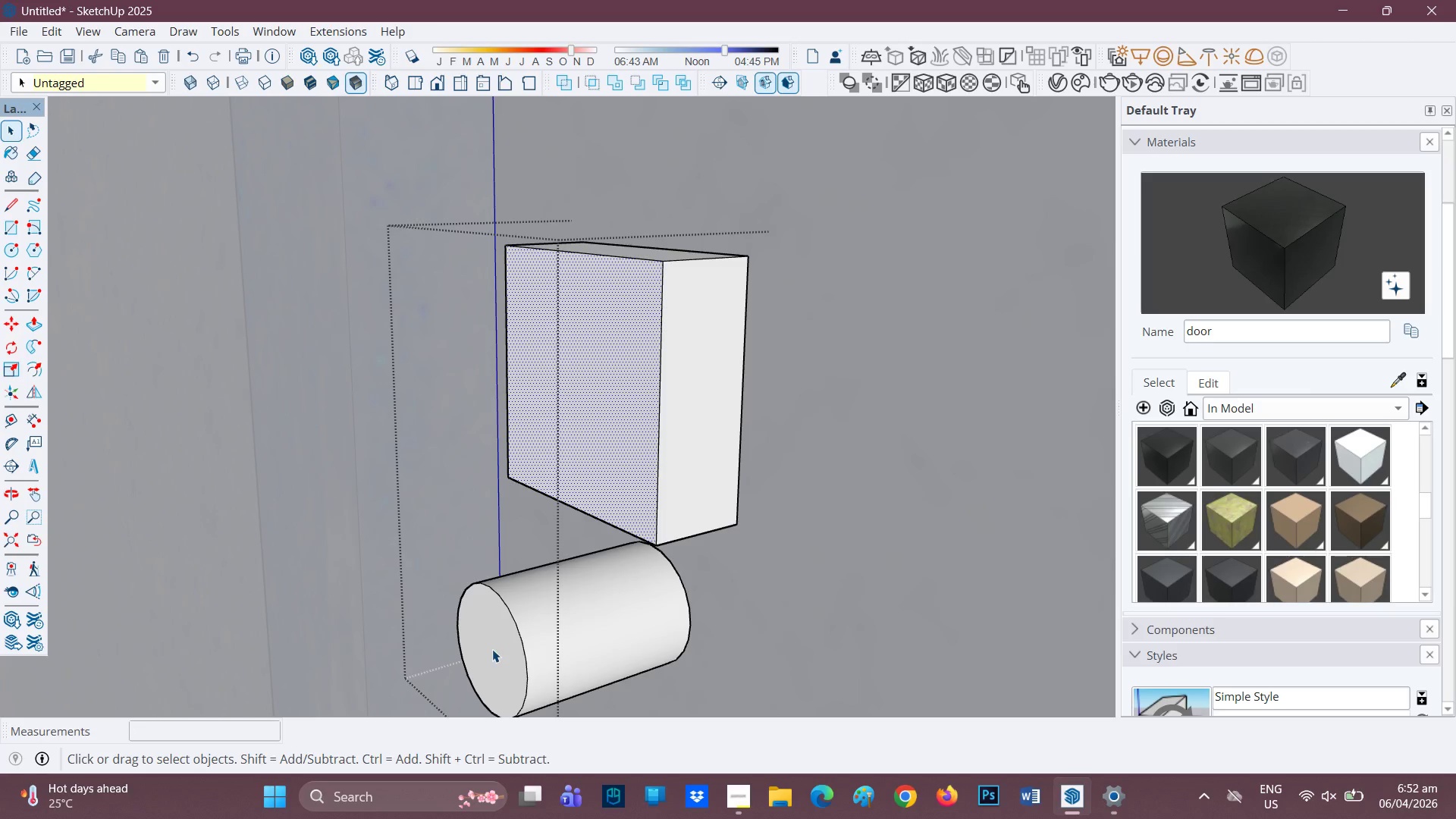 
key(P)
 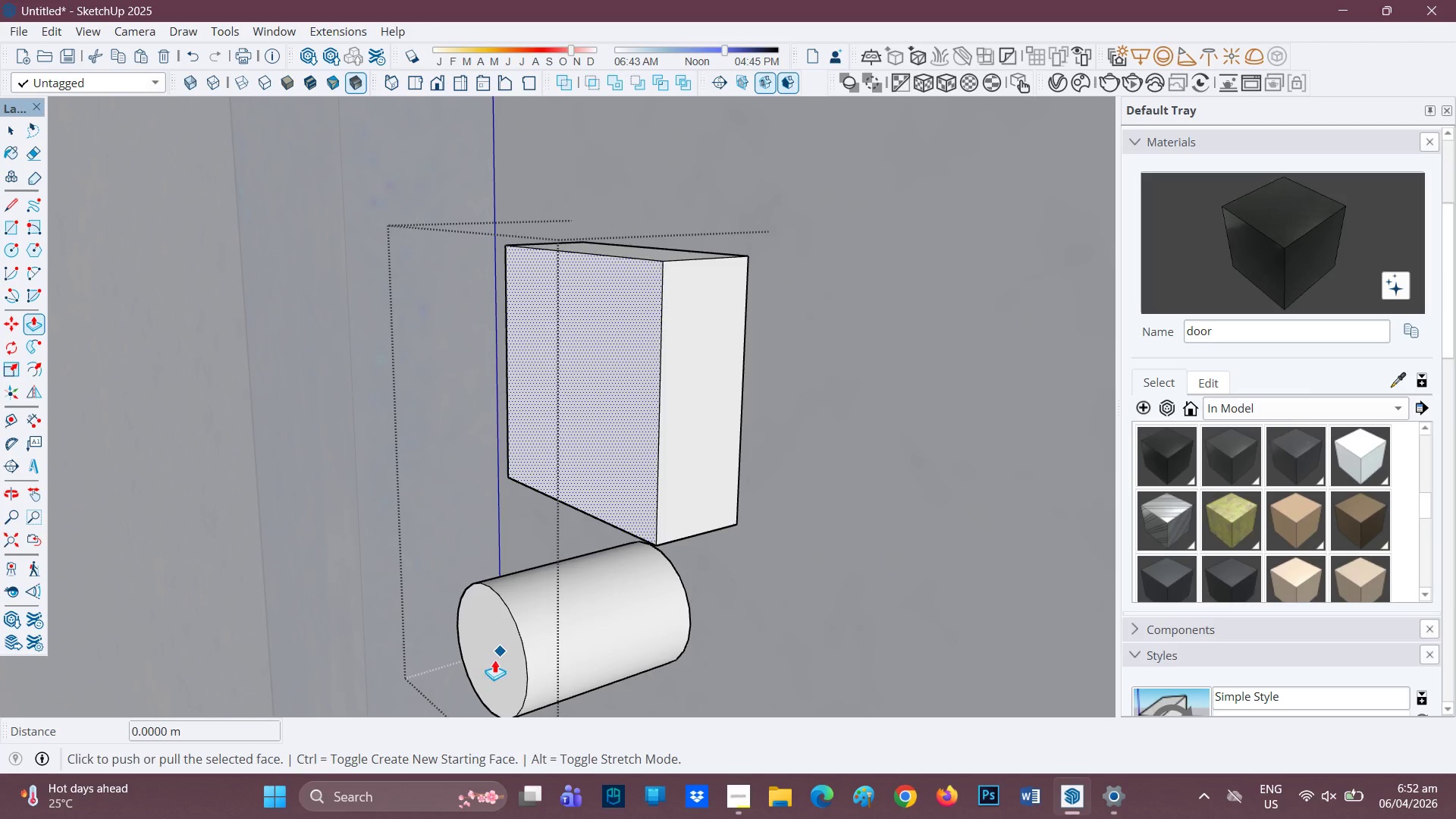 
key(Space)
 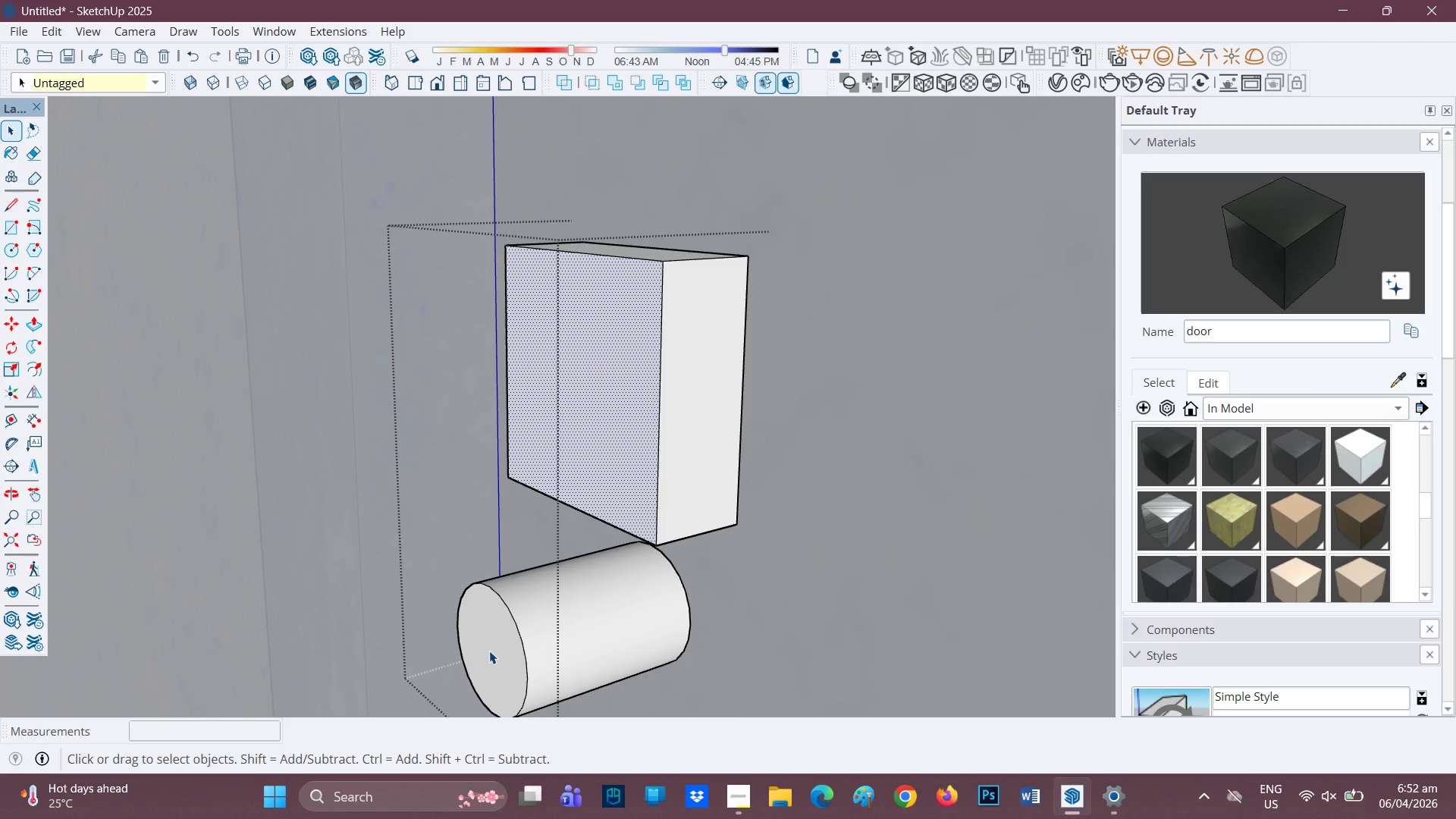 
left_click([489, 651])
 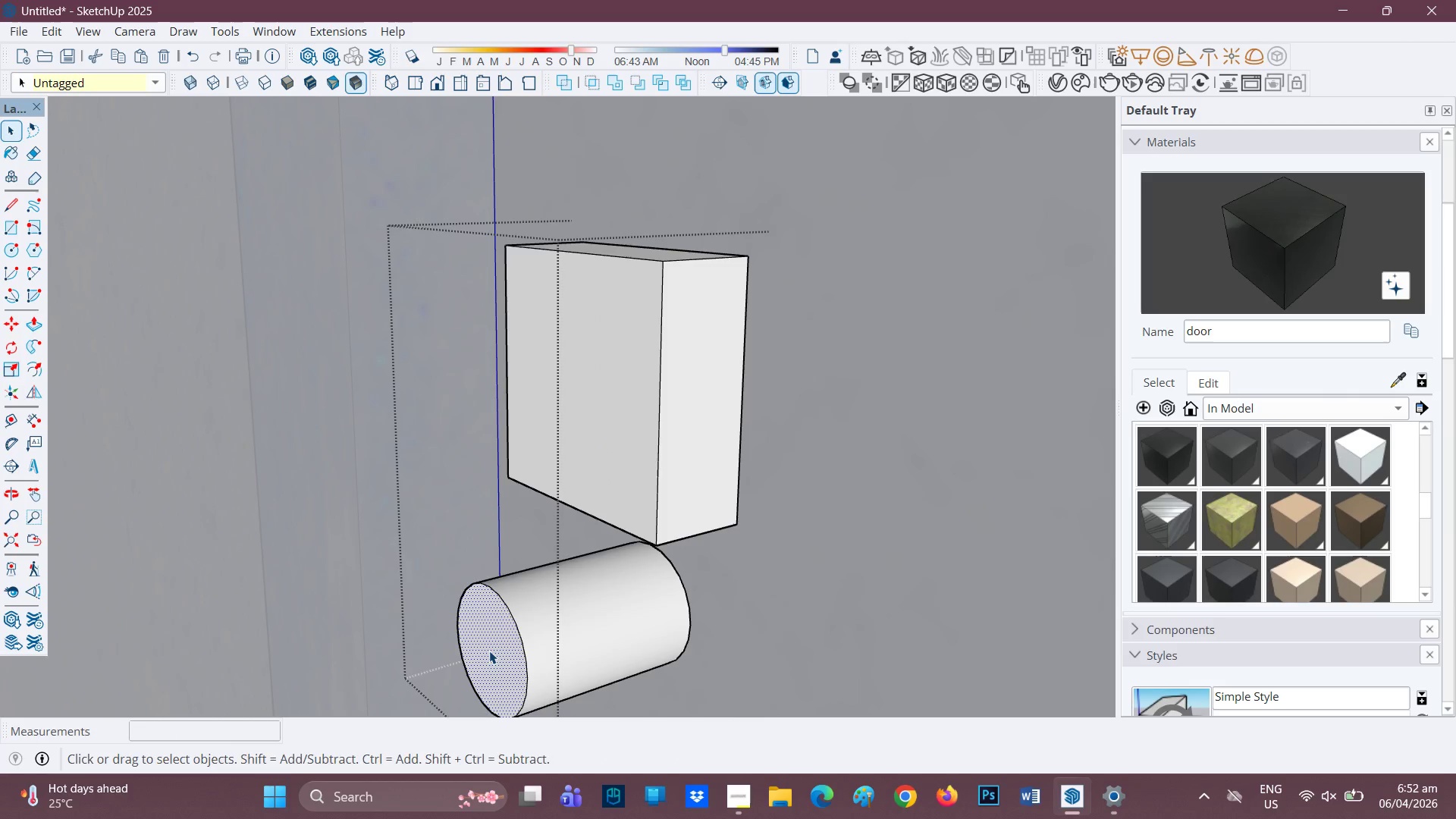 
key(P)
 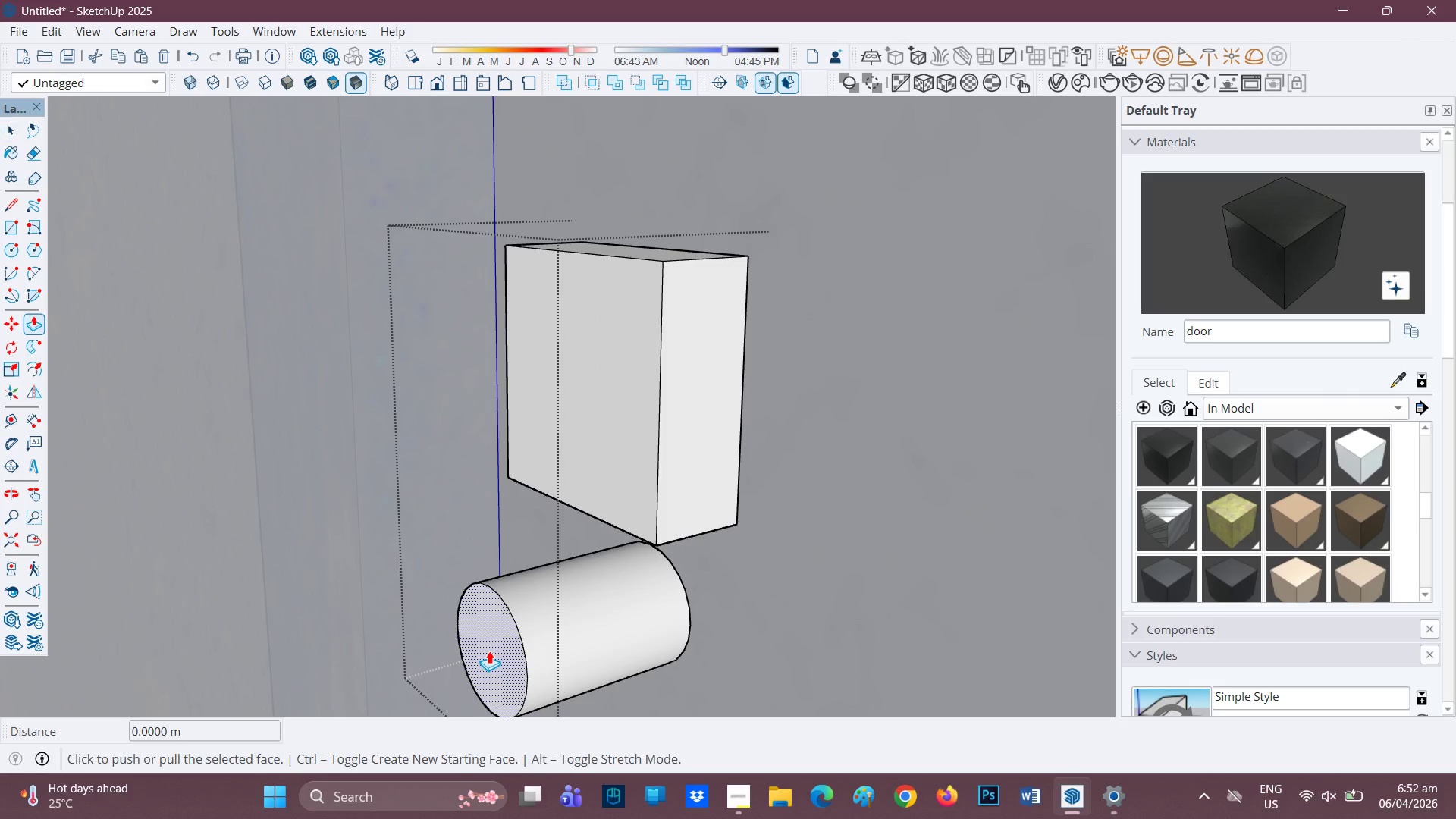 
left_click([489, 651])
 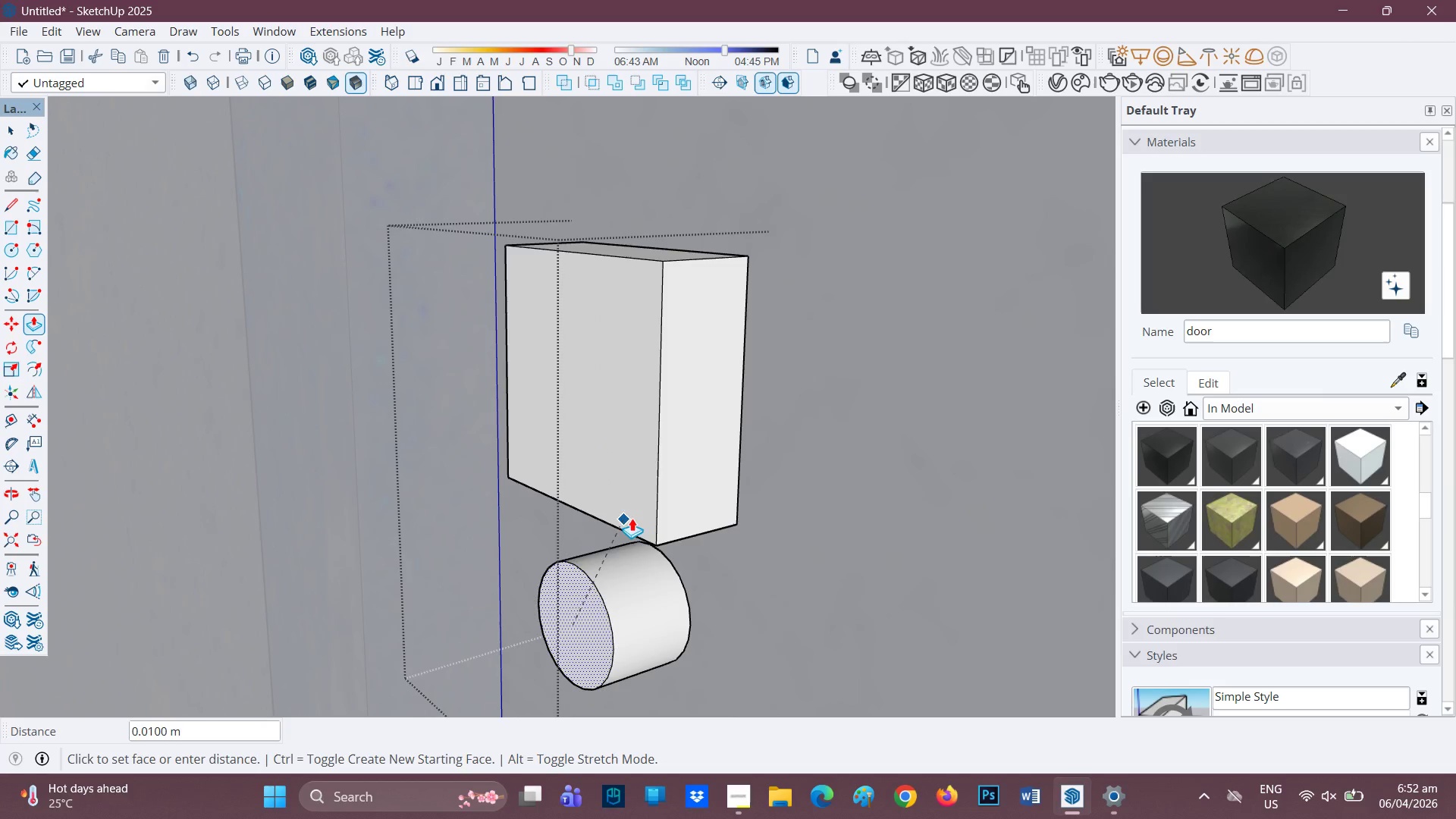 
left_click([645, 515])
 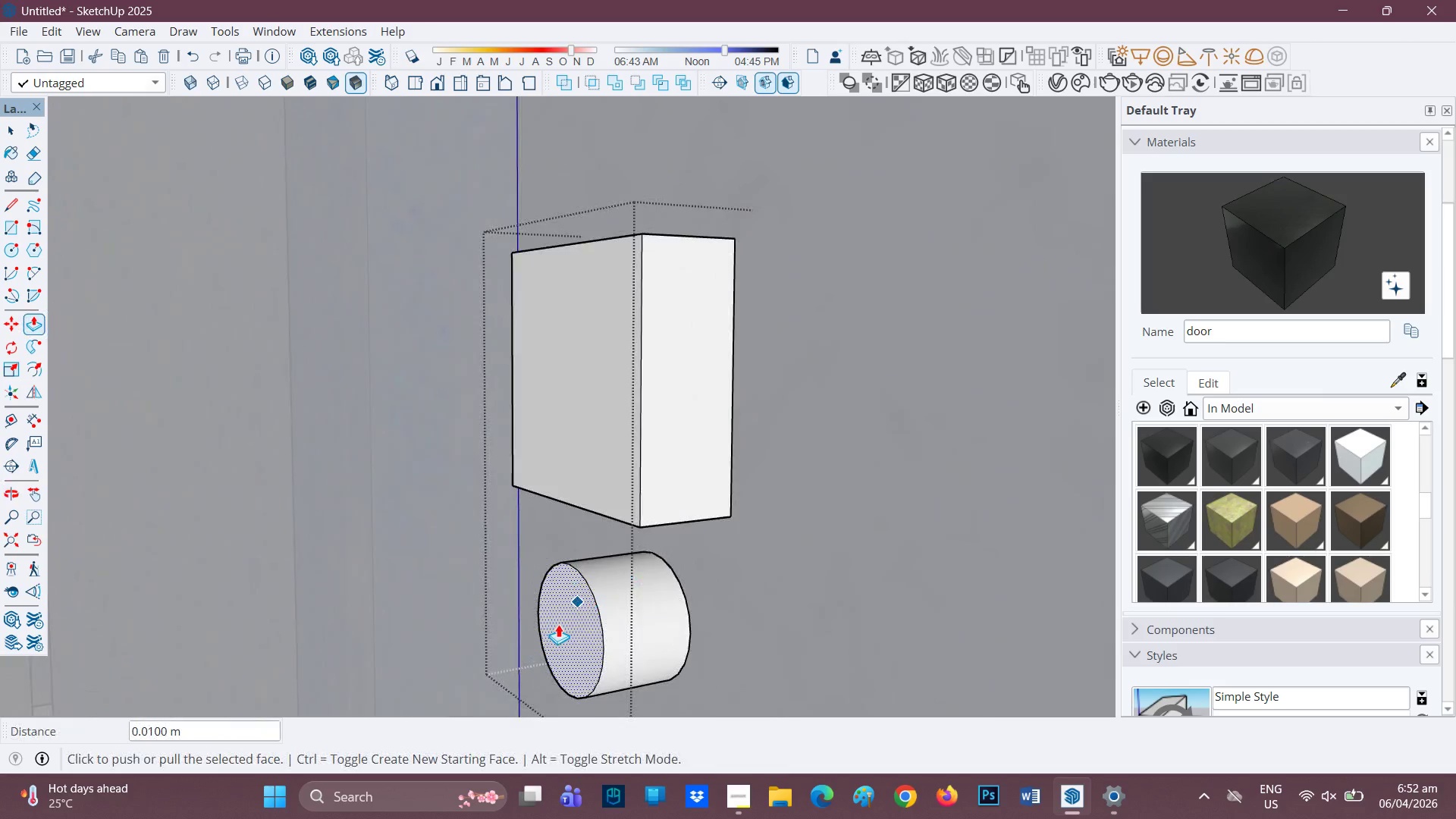 
key(P)
 